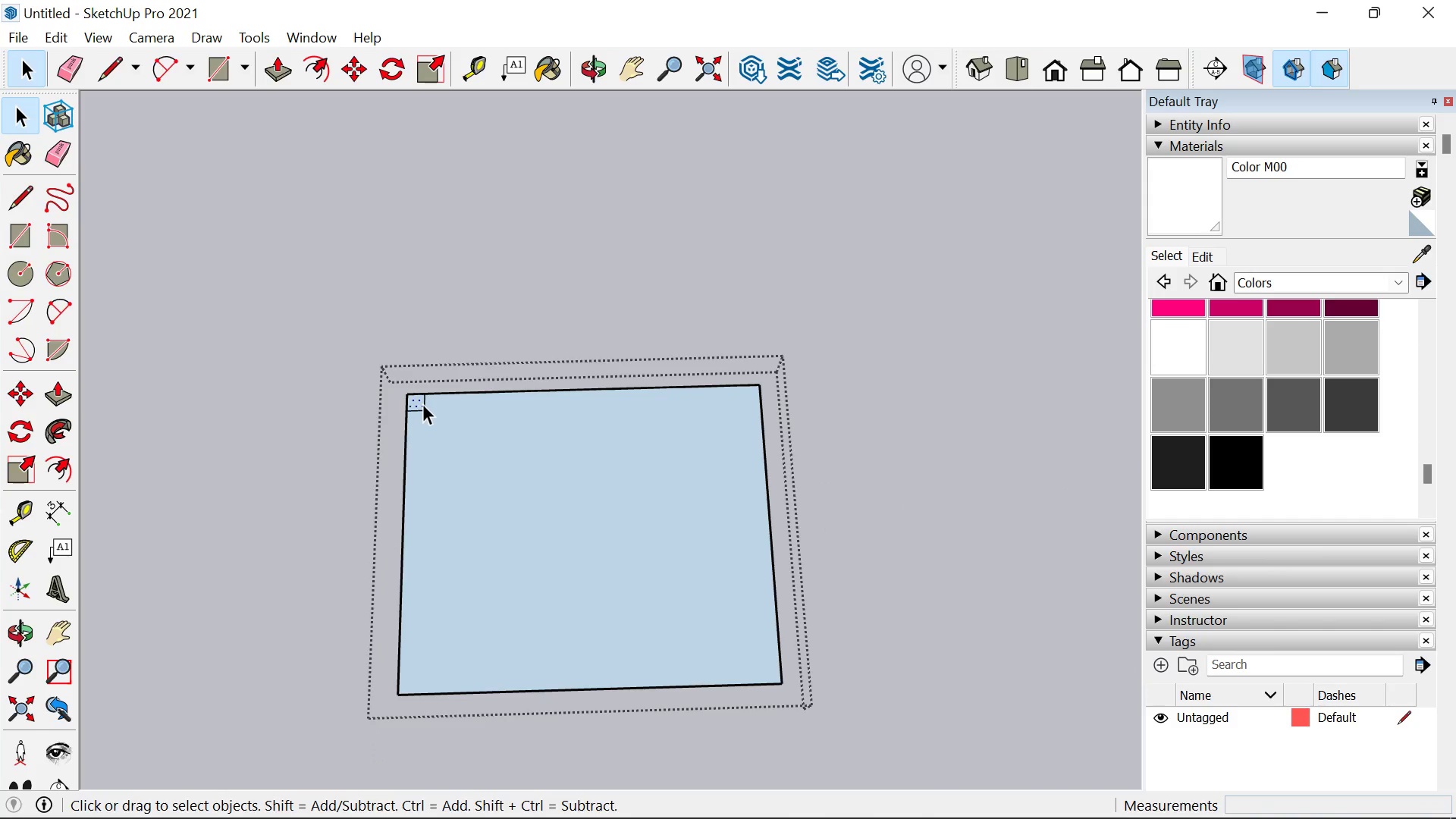 
key(M)
 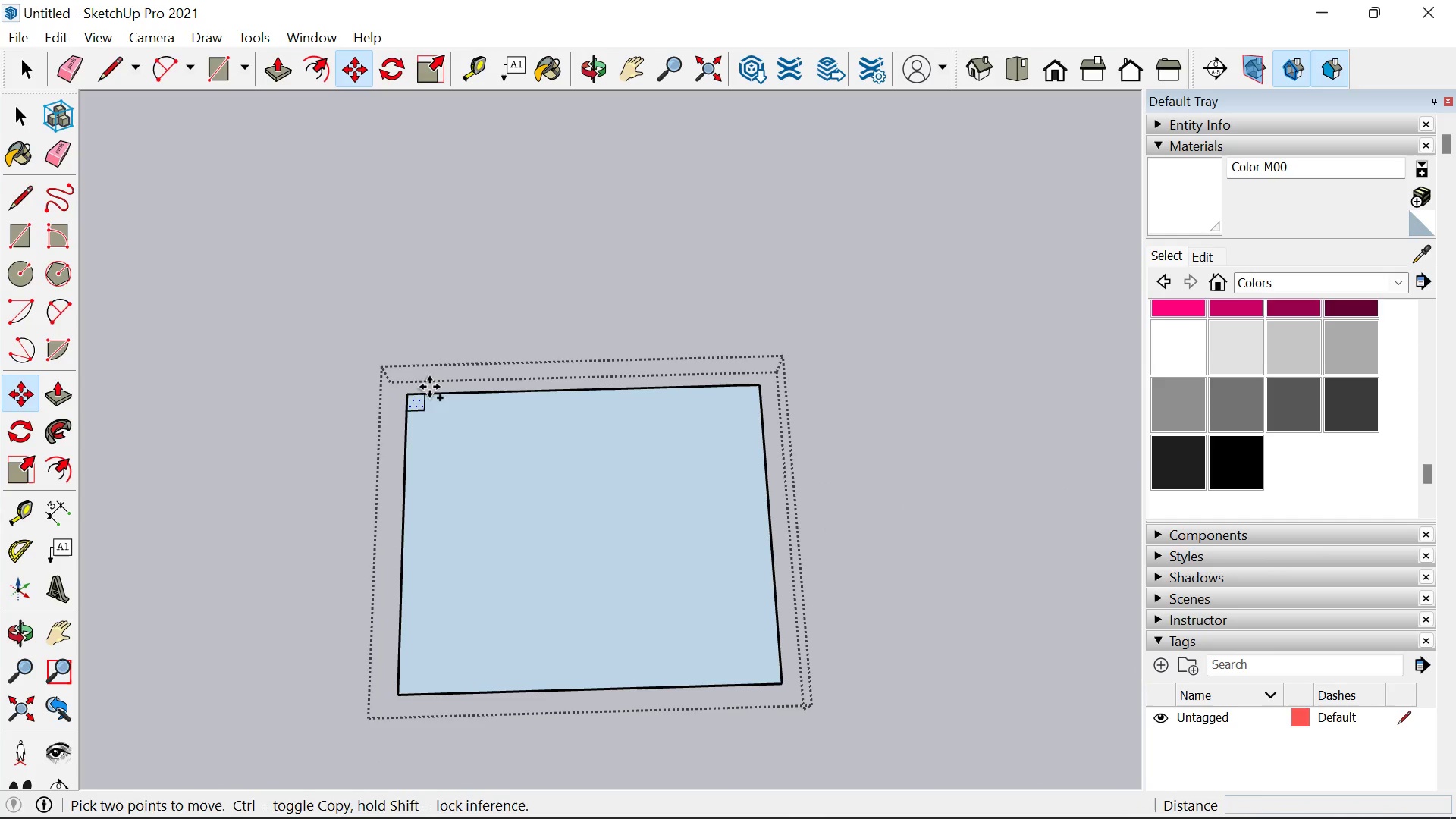 
key(Control+ControlLeft)
 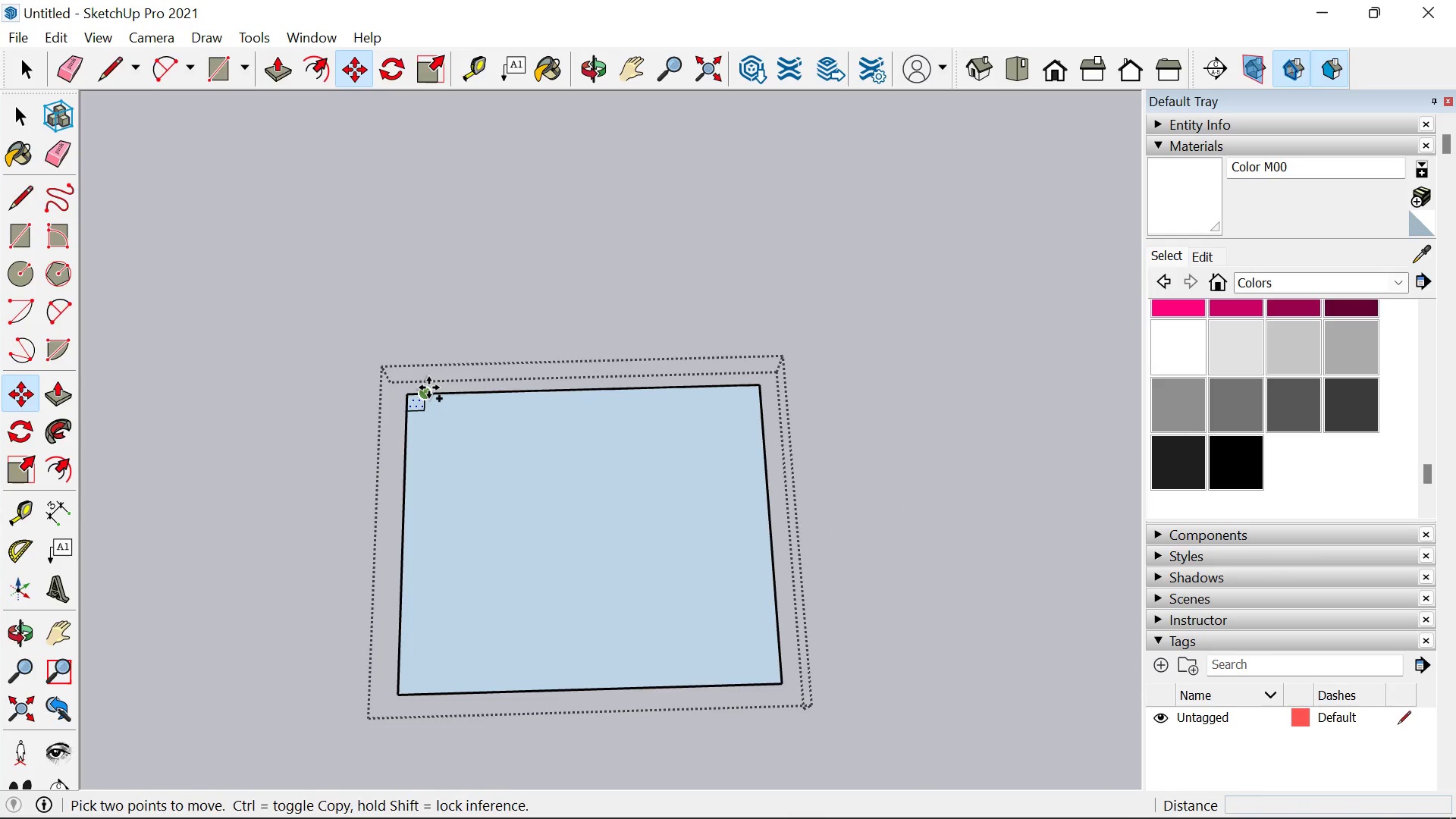 
left_click([428, 388])
 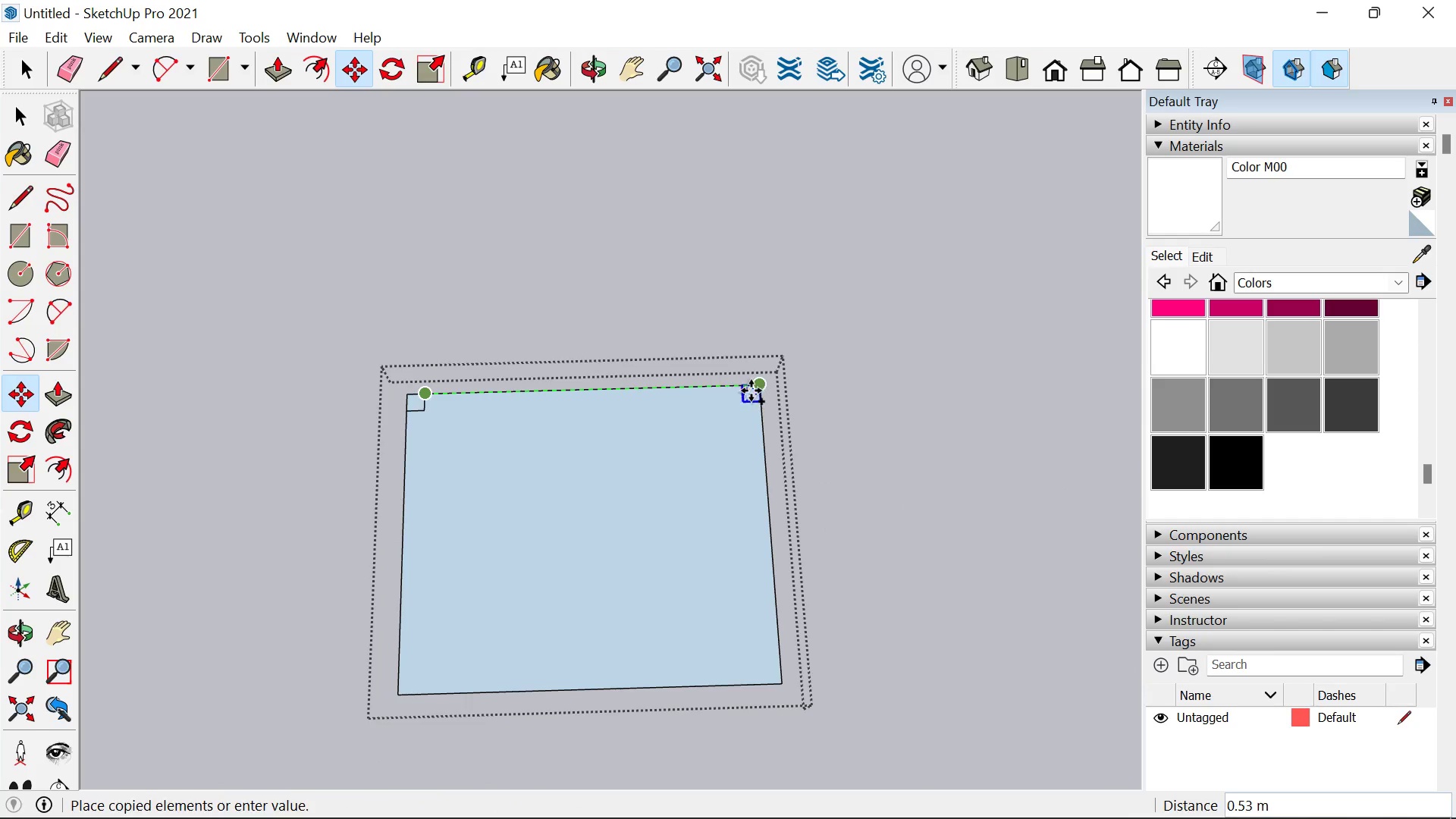 
left_click([762, 390])
 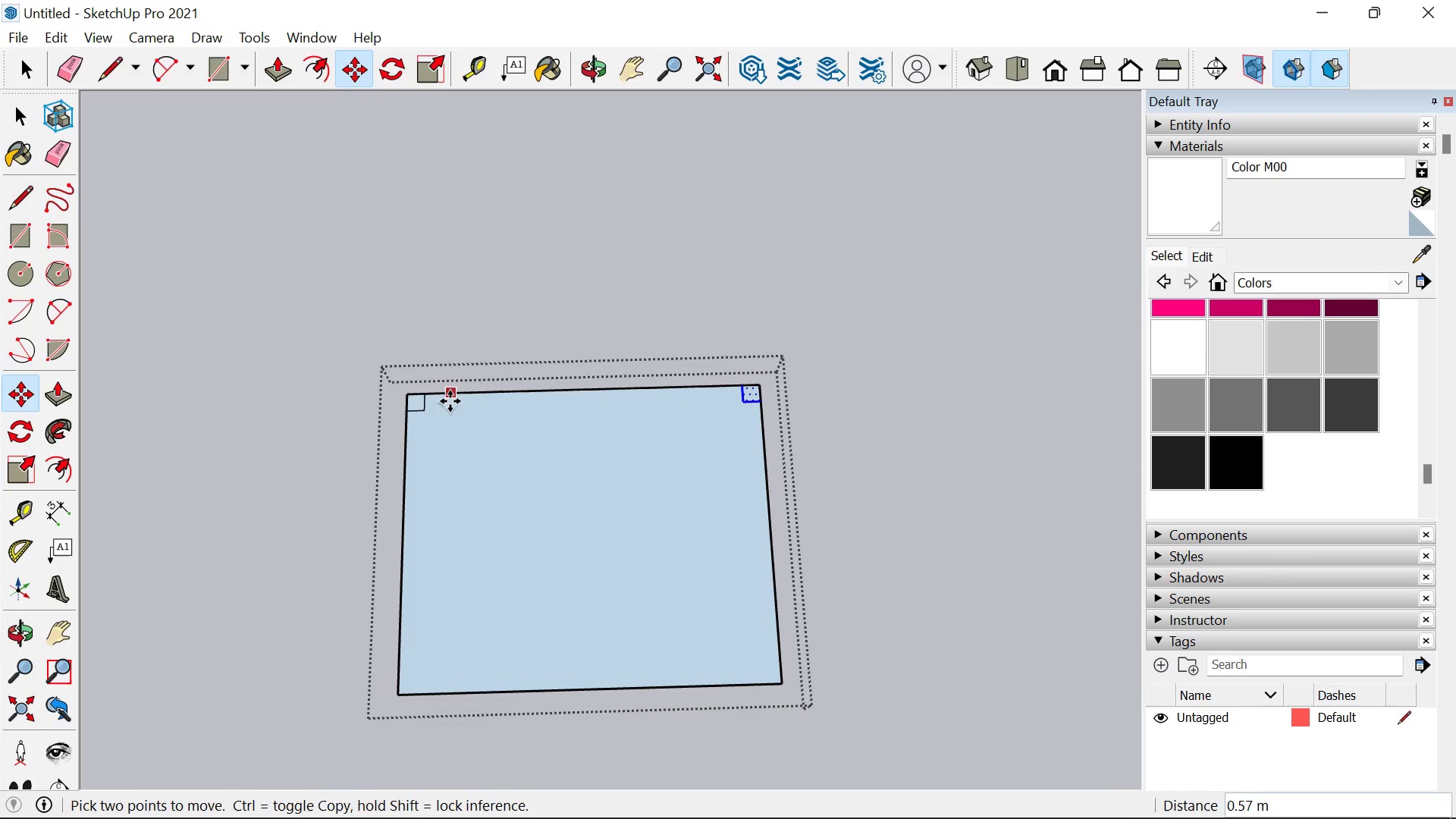 
key(Space)
 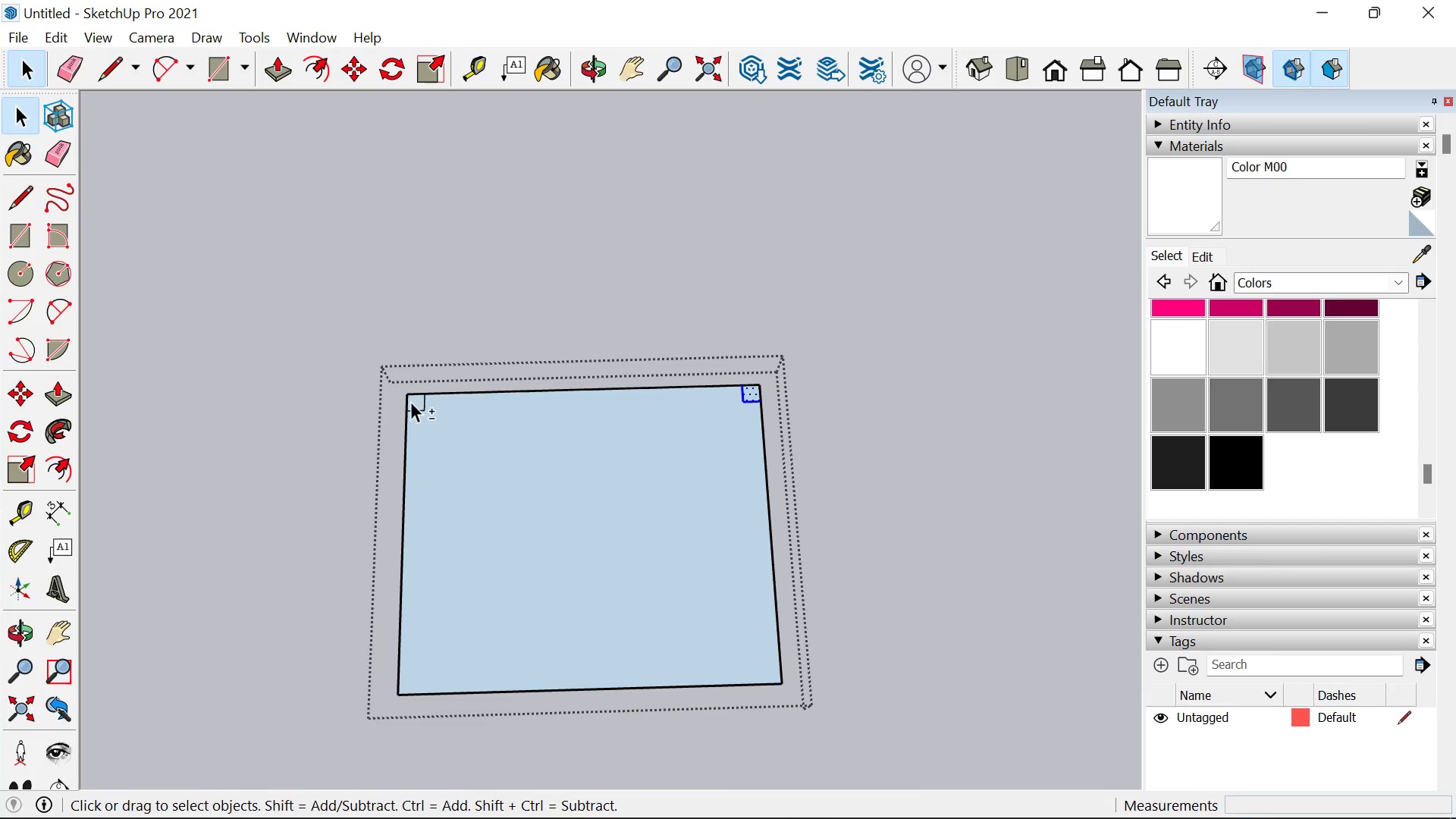 
hold_key(key=ShiftLeft, duration=0.31)
left_click([410, 401])
 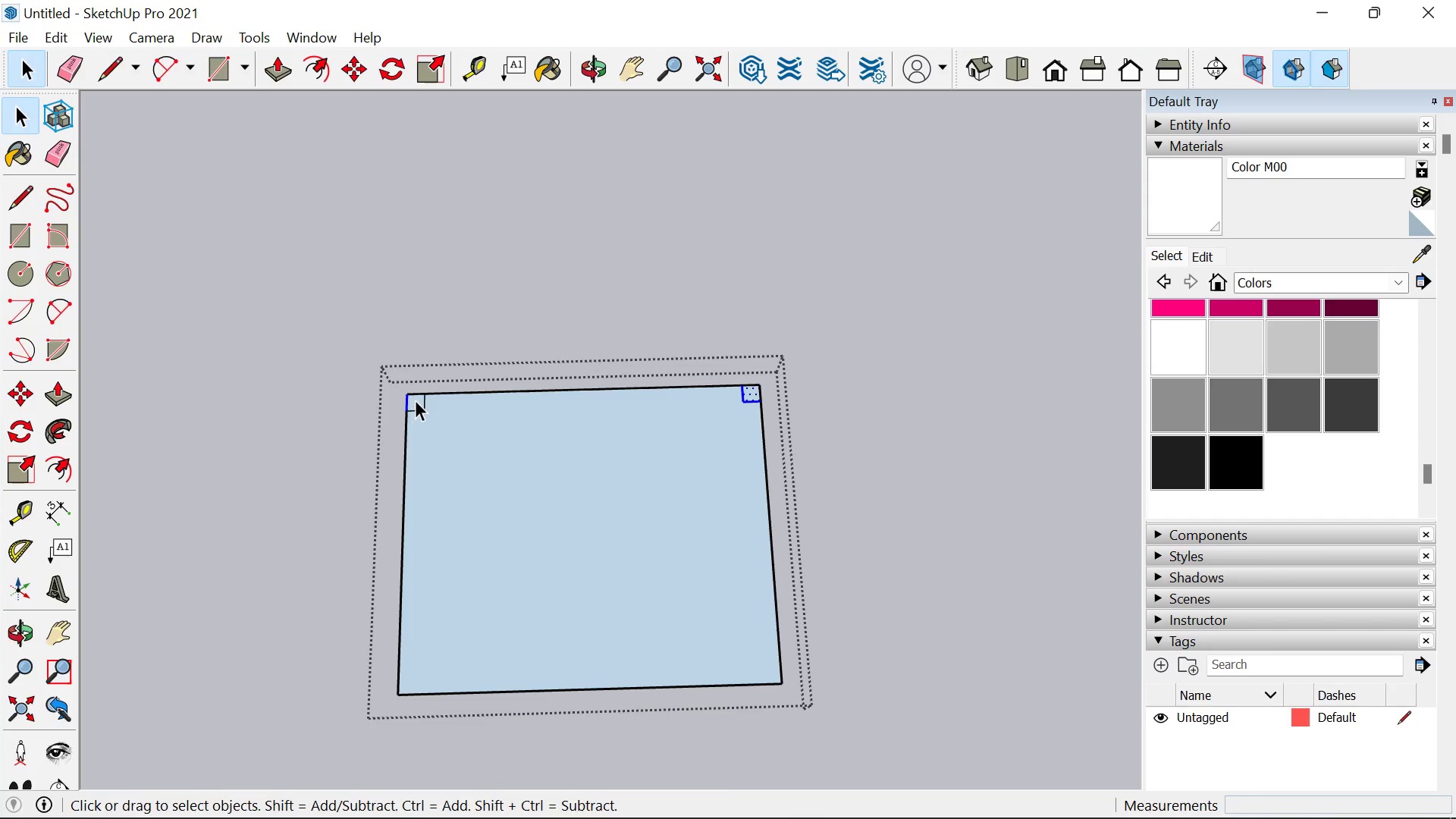 
left_click([415, 400])
 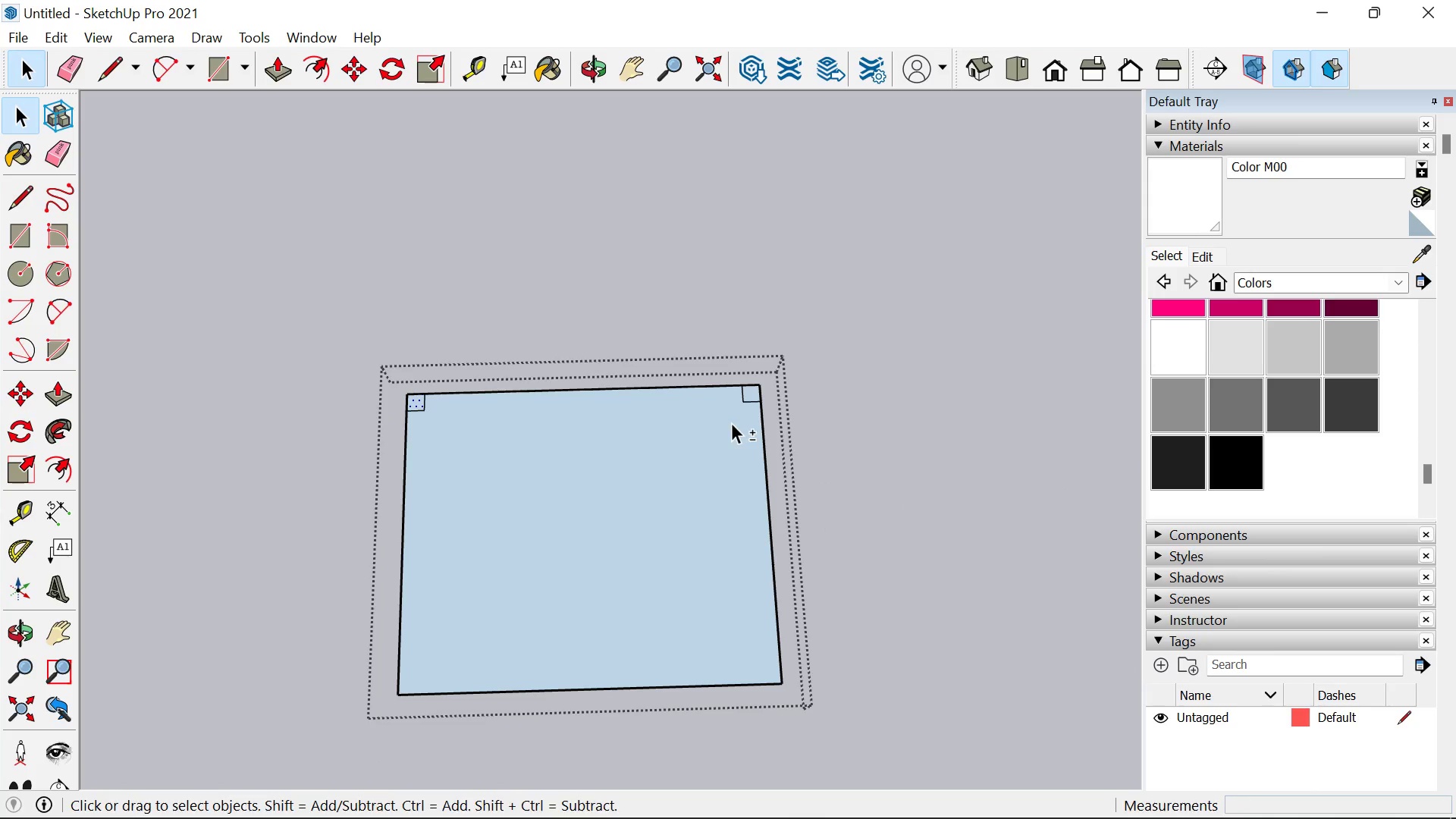 
hold_key(key=ShiftLeft, duration=0.95)
left_click([752, 391])
 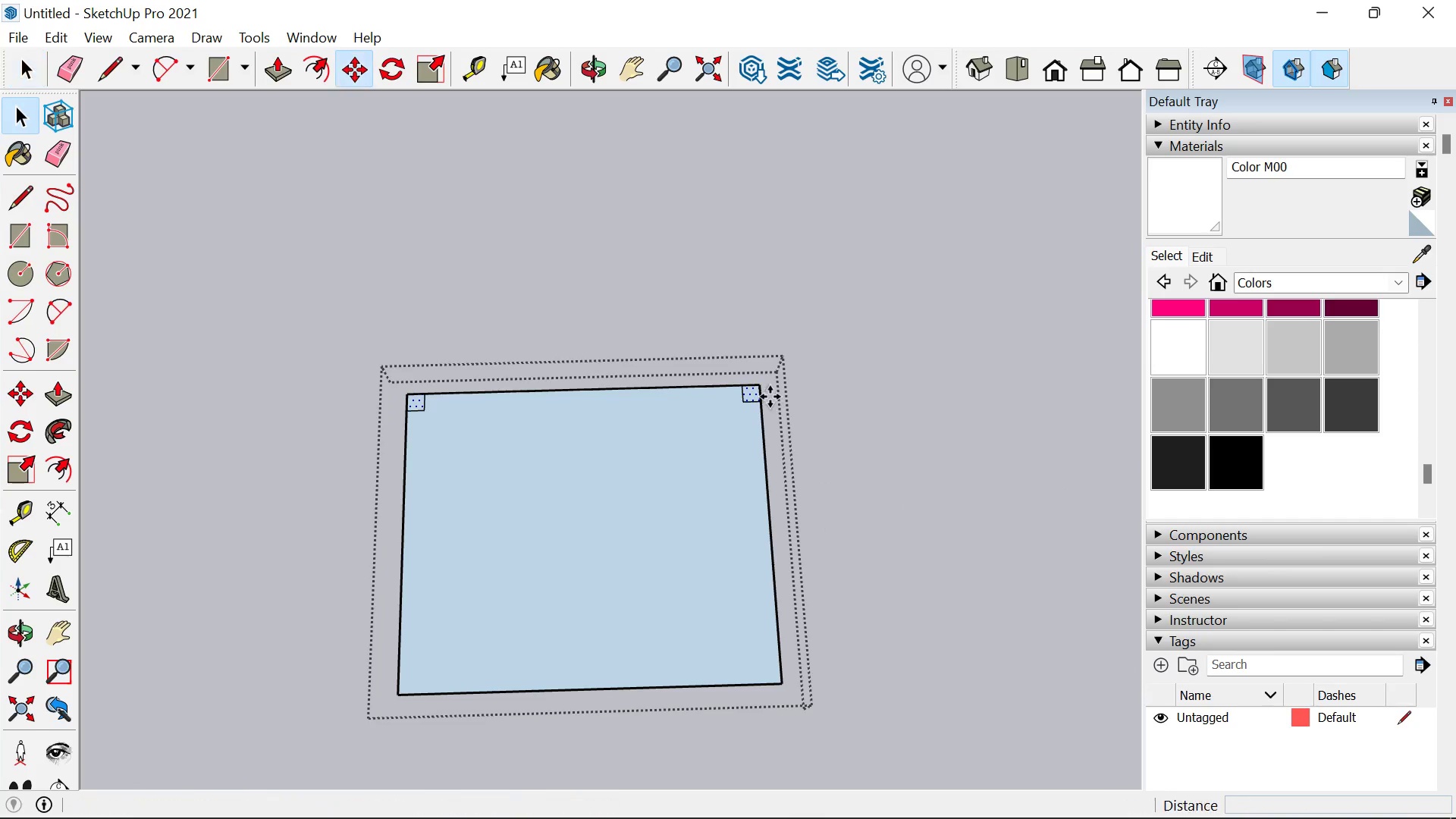 
key(M)
 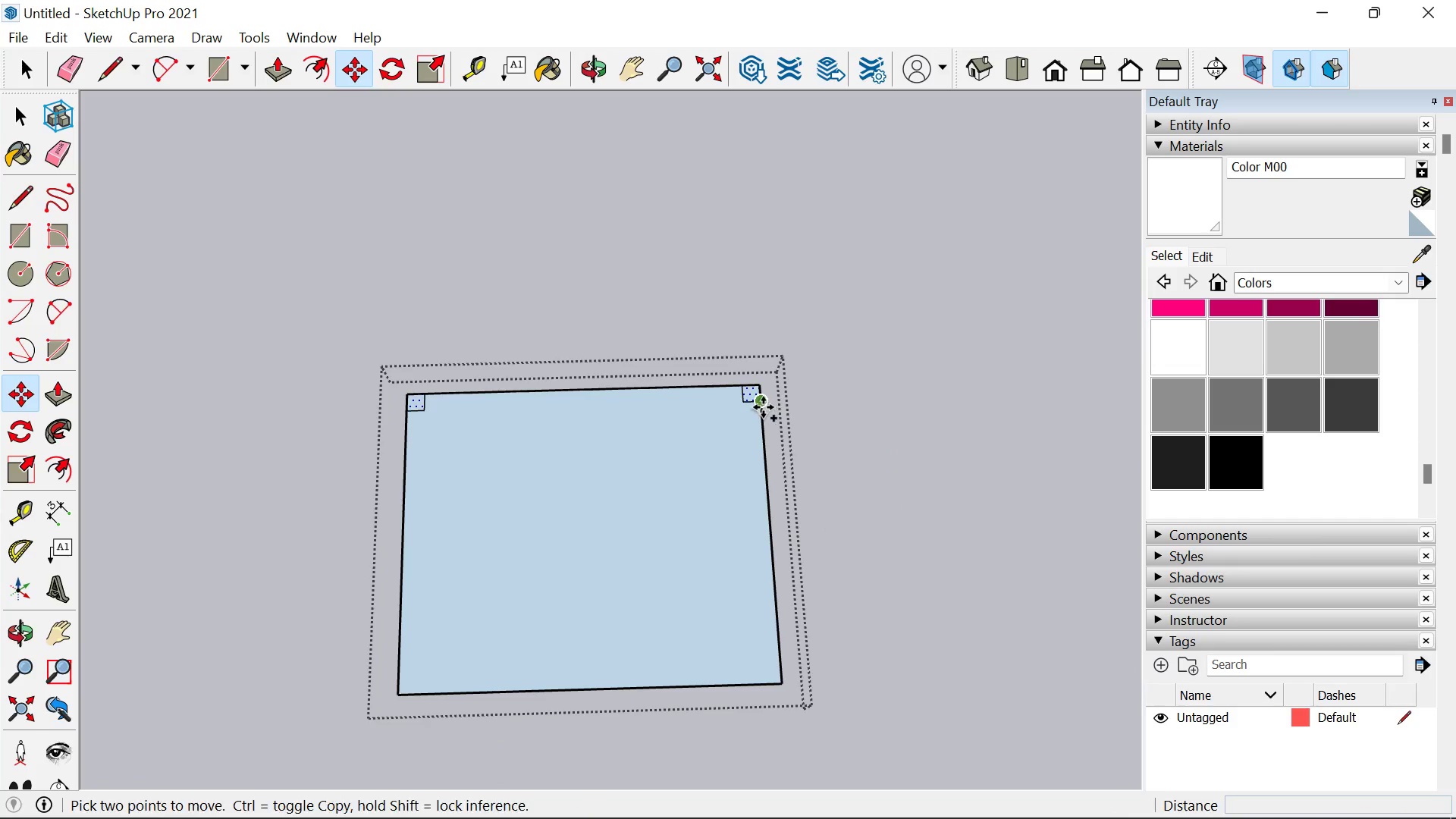 
key(Control+ControlLeft)
 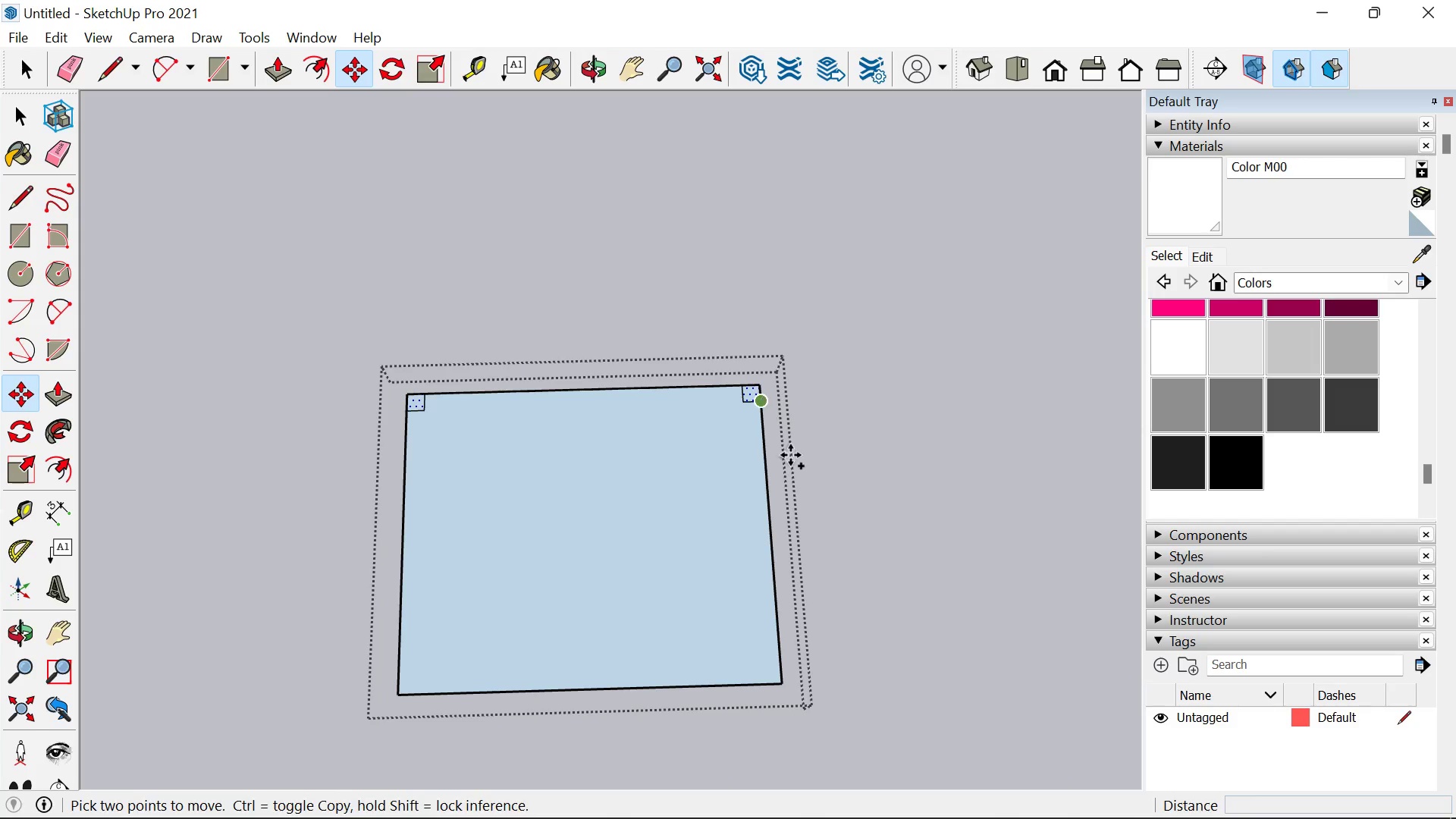 
left_click([763, 407])
 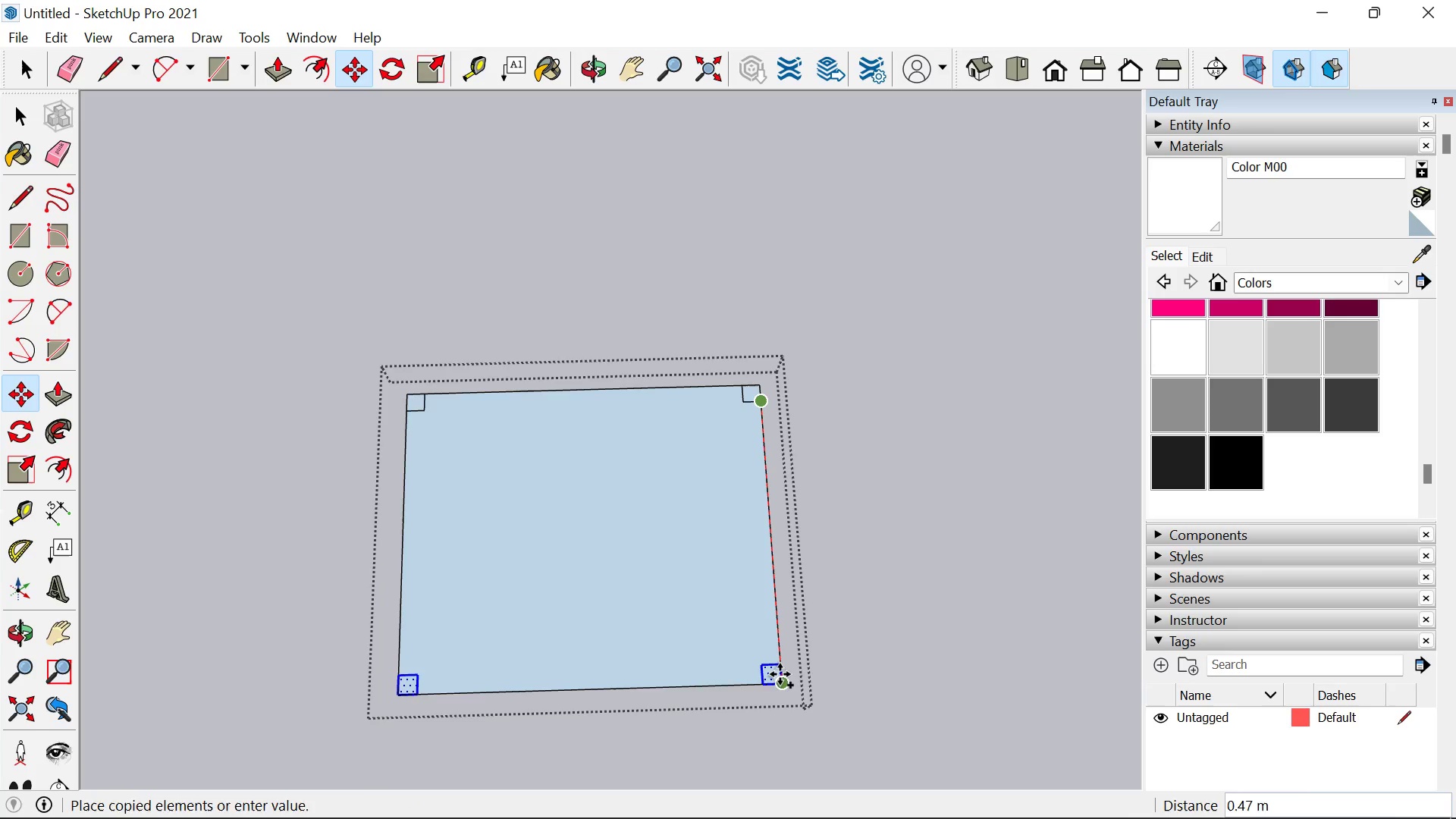 
key(Space)
 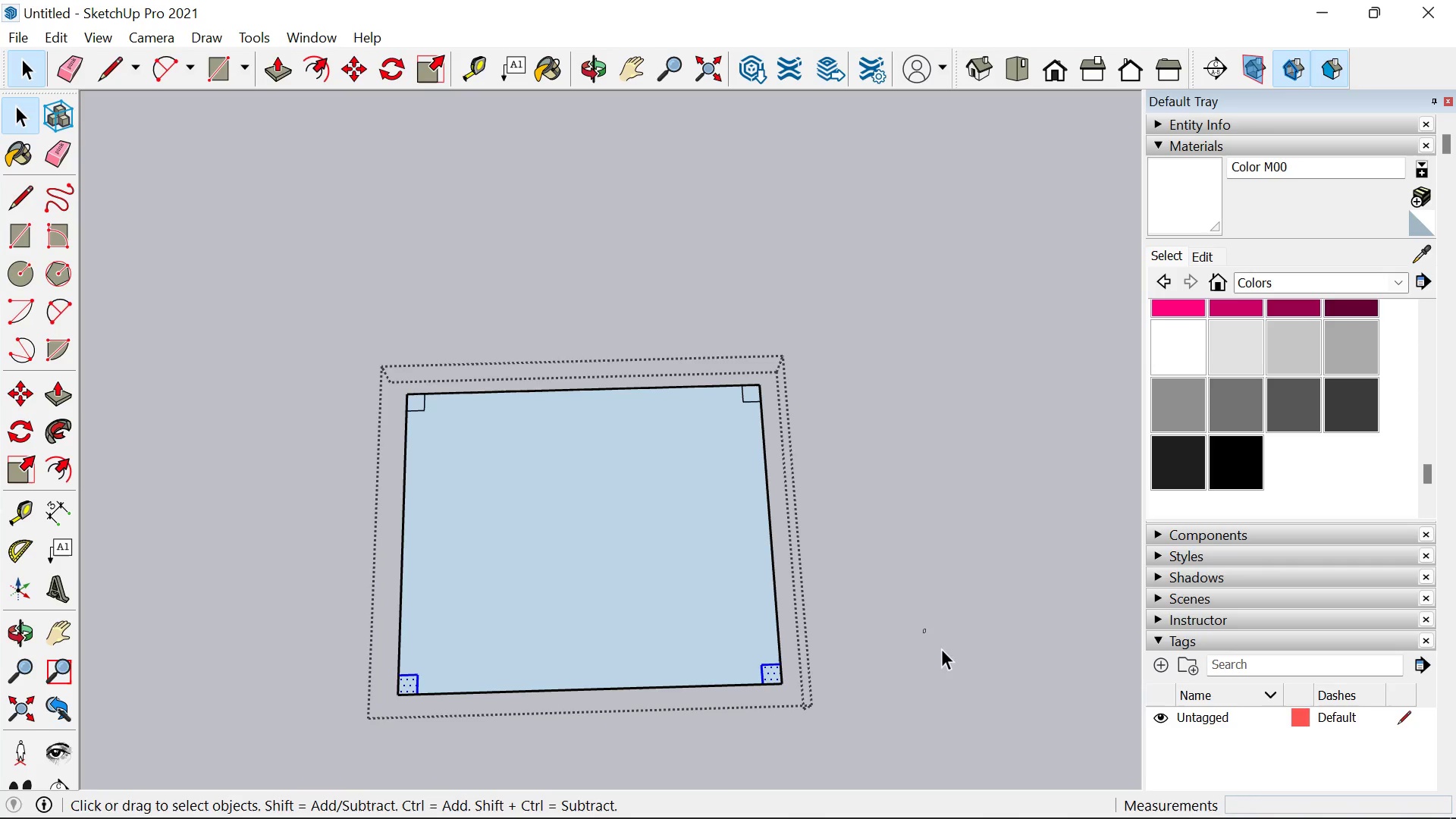 
left_click_drag(start_coordinate=[924, 629], to_coordinate=[928, 637])
 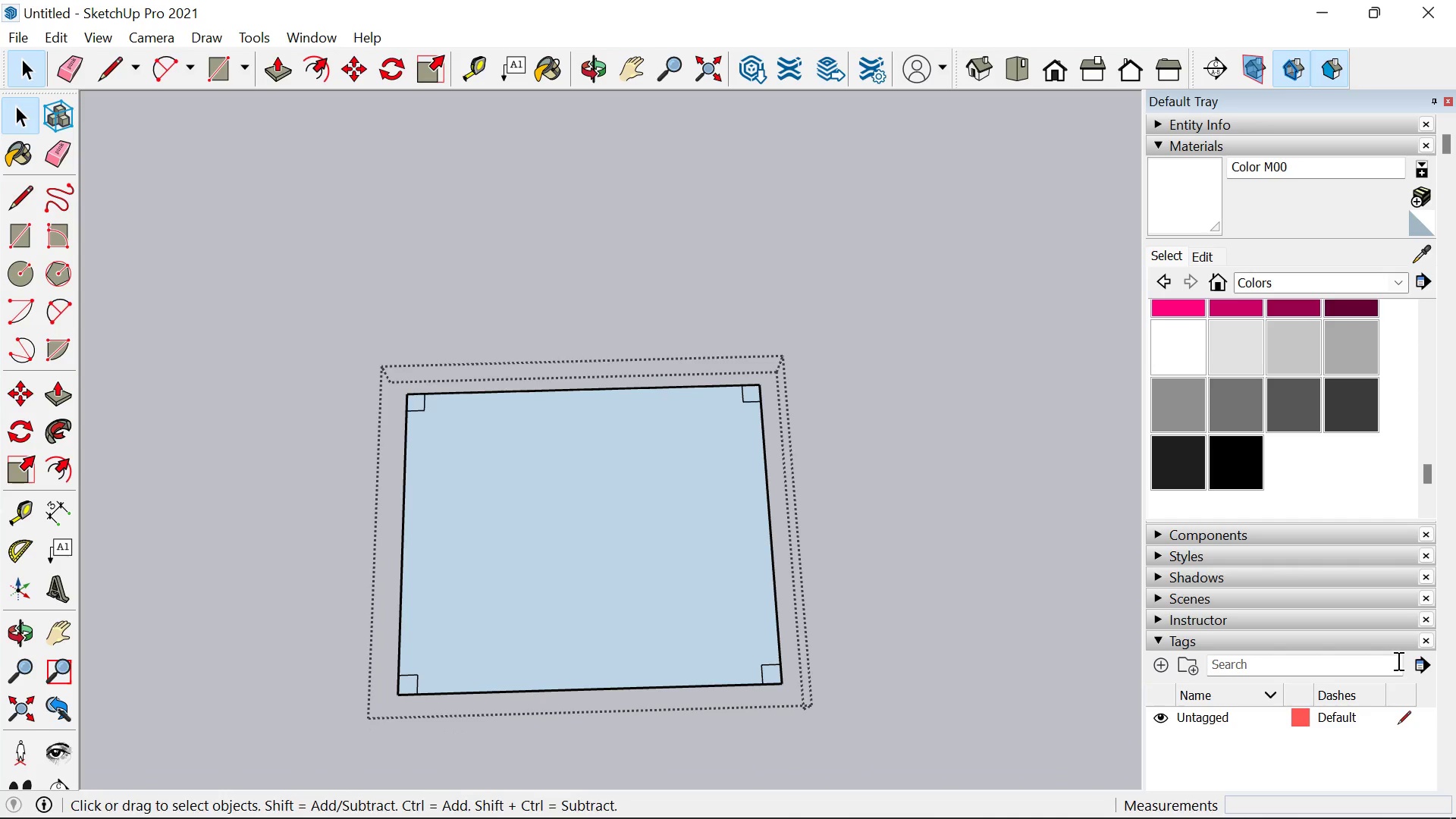 
wait(5.97)
 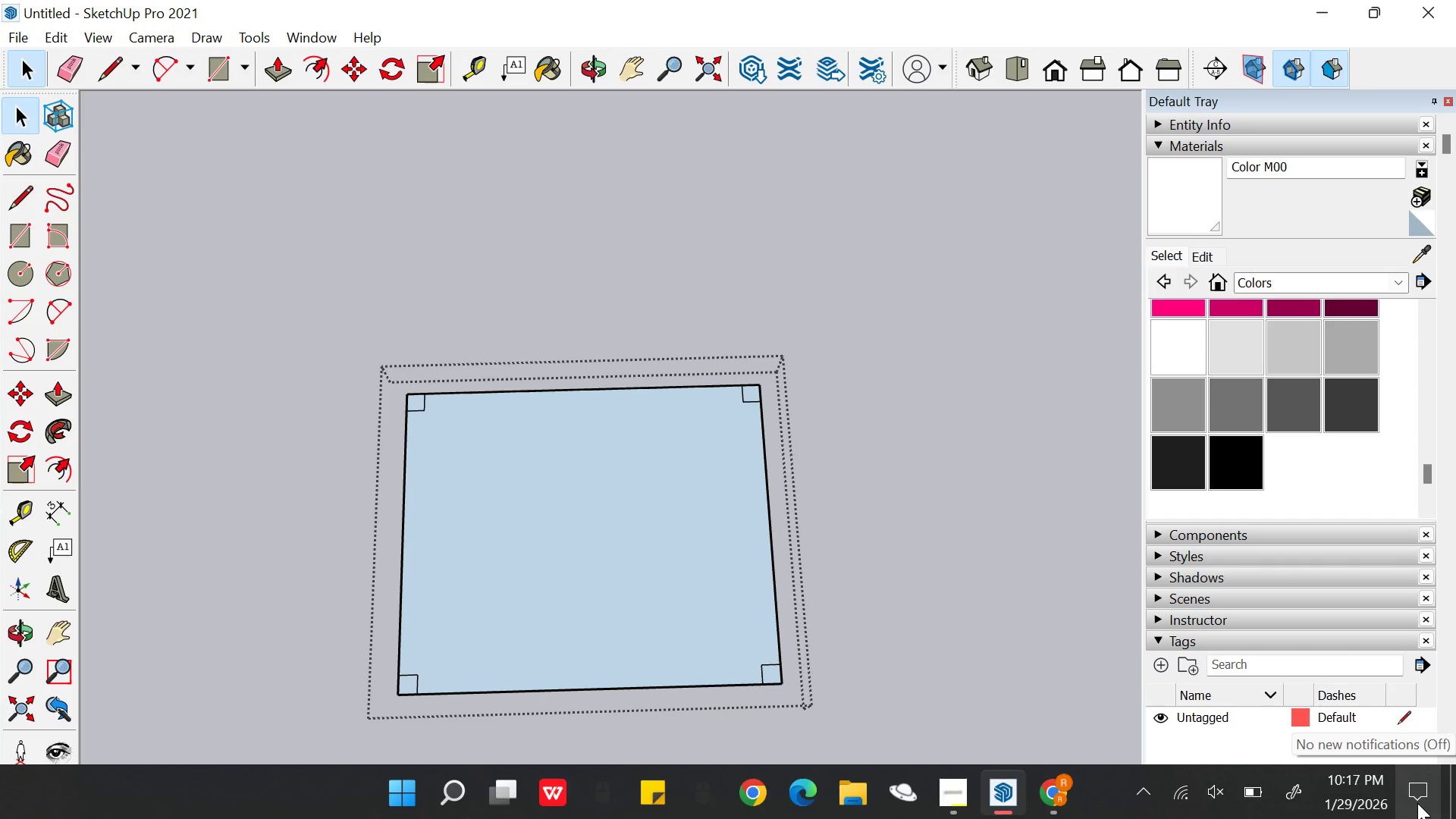 
scroll: coordinate [745, 409], scroll_direction: up, amount: 5.0
 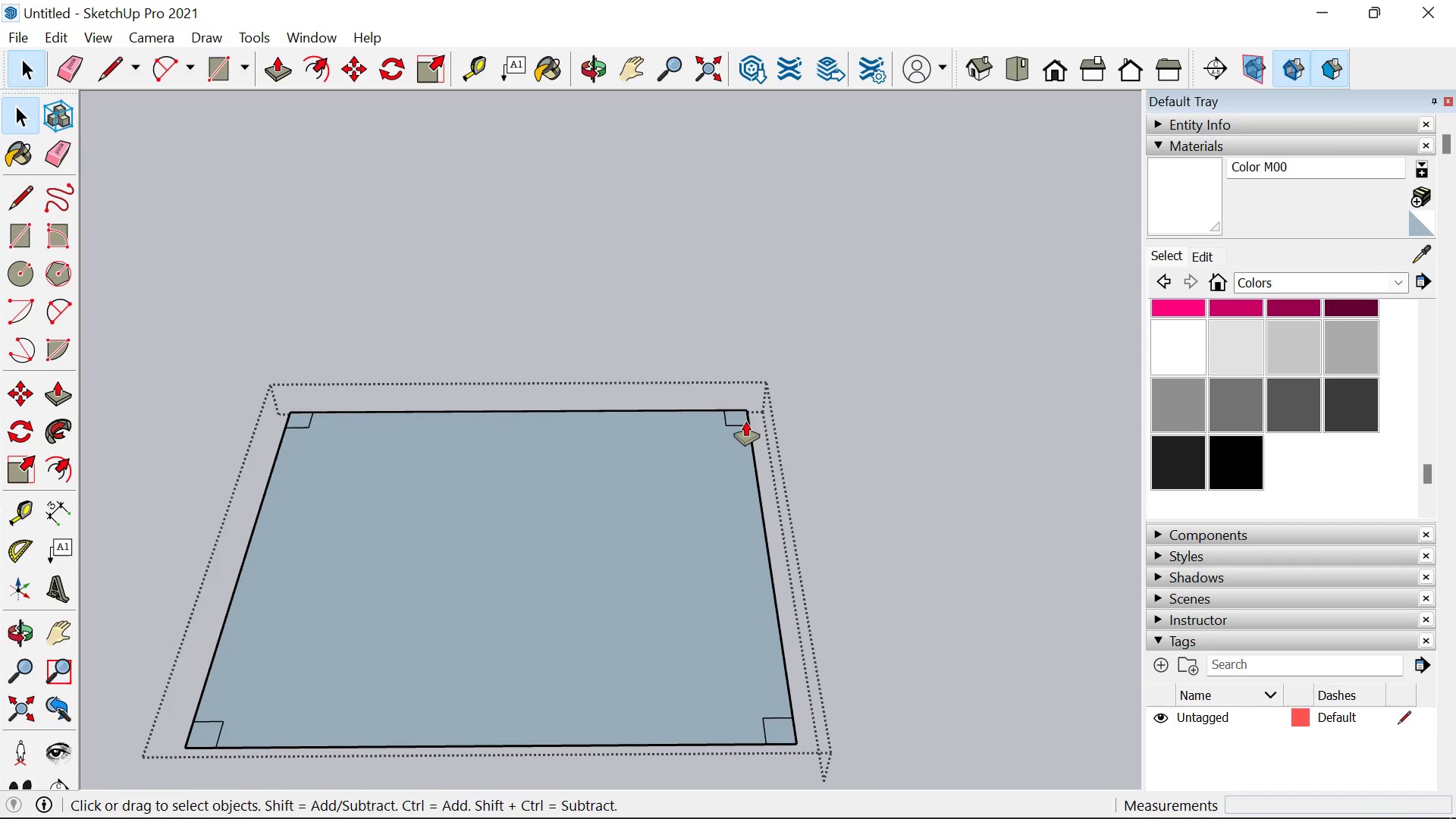 
key(P)
 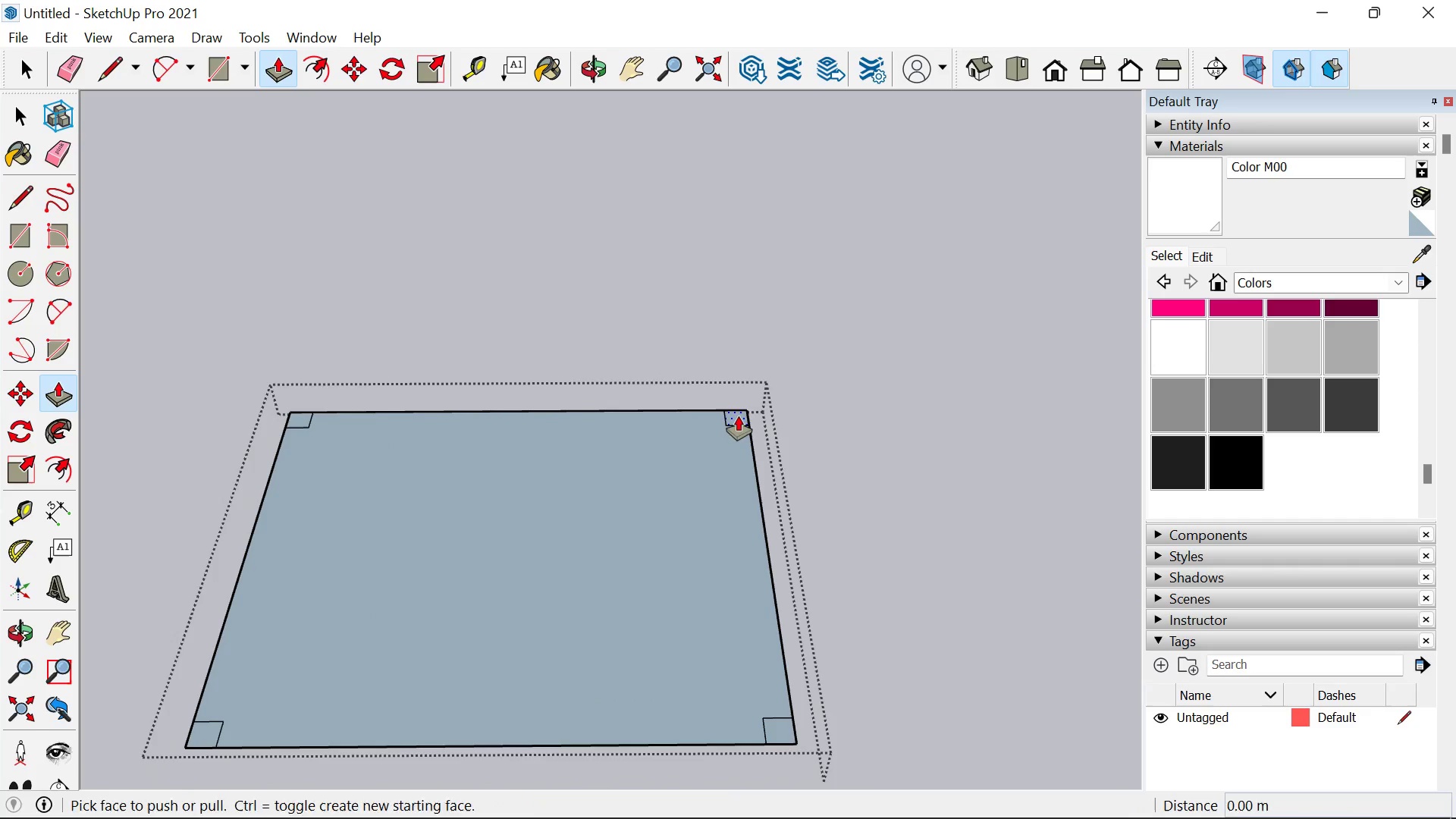 
left_click([738, 416])
 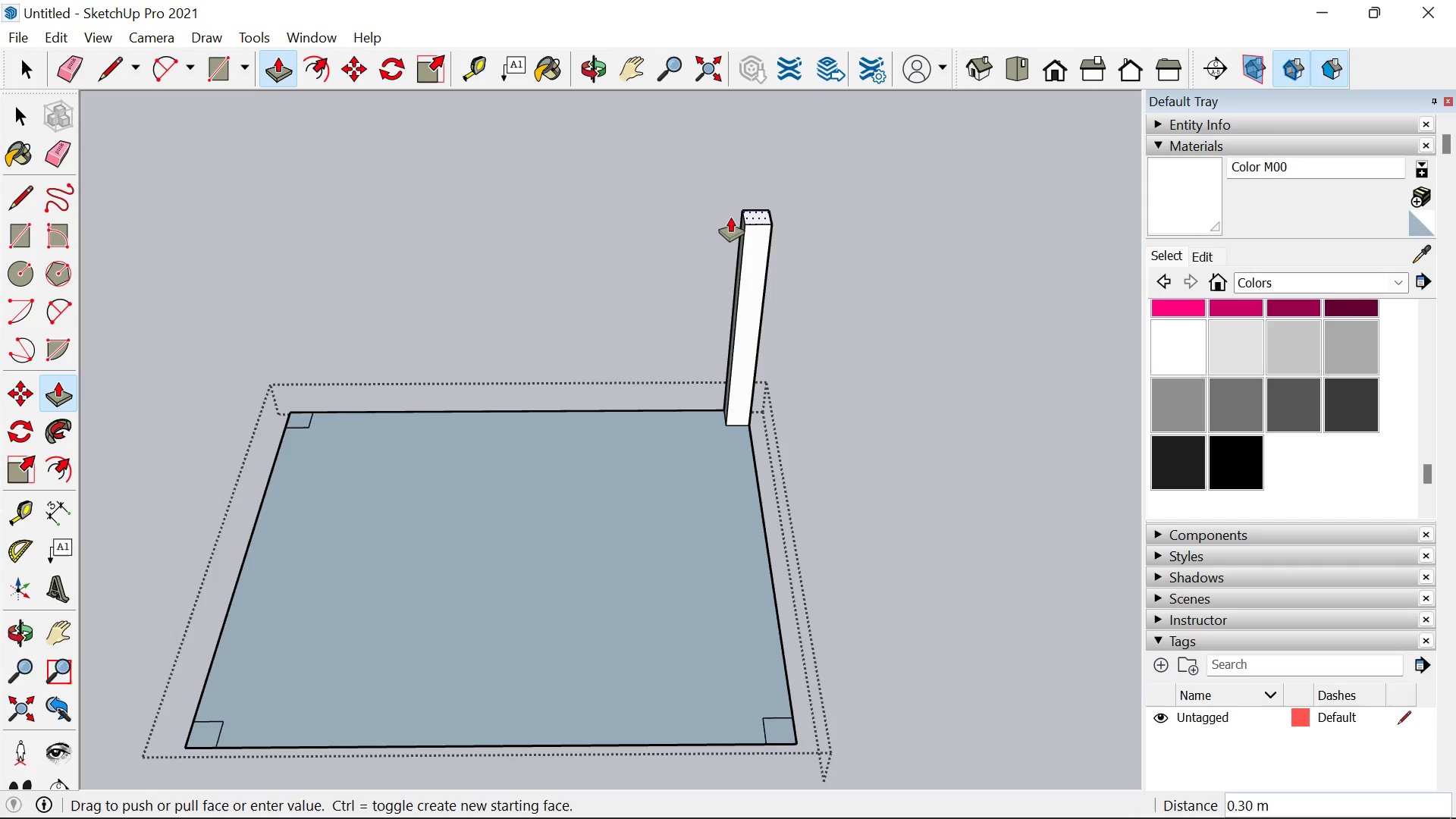 
key(1)
 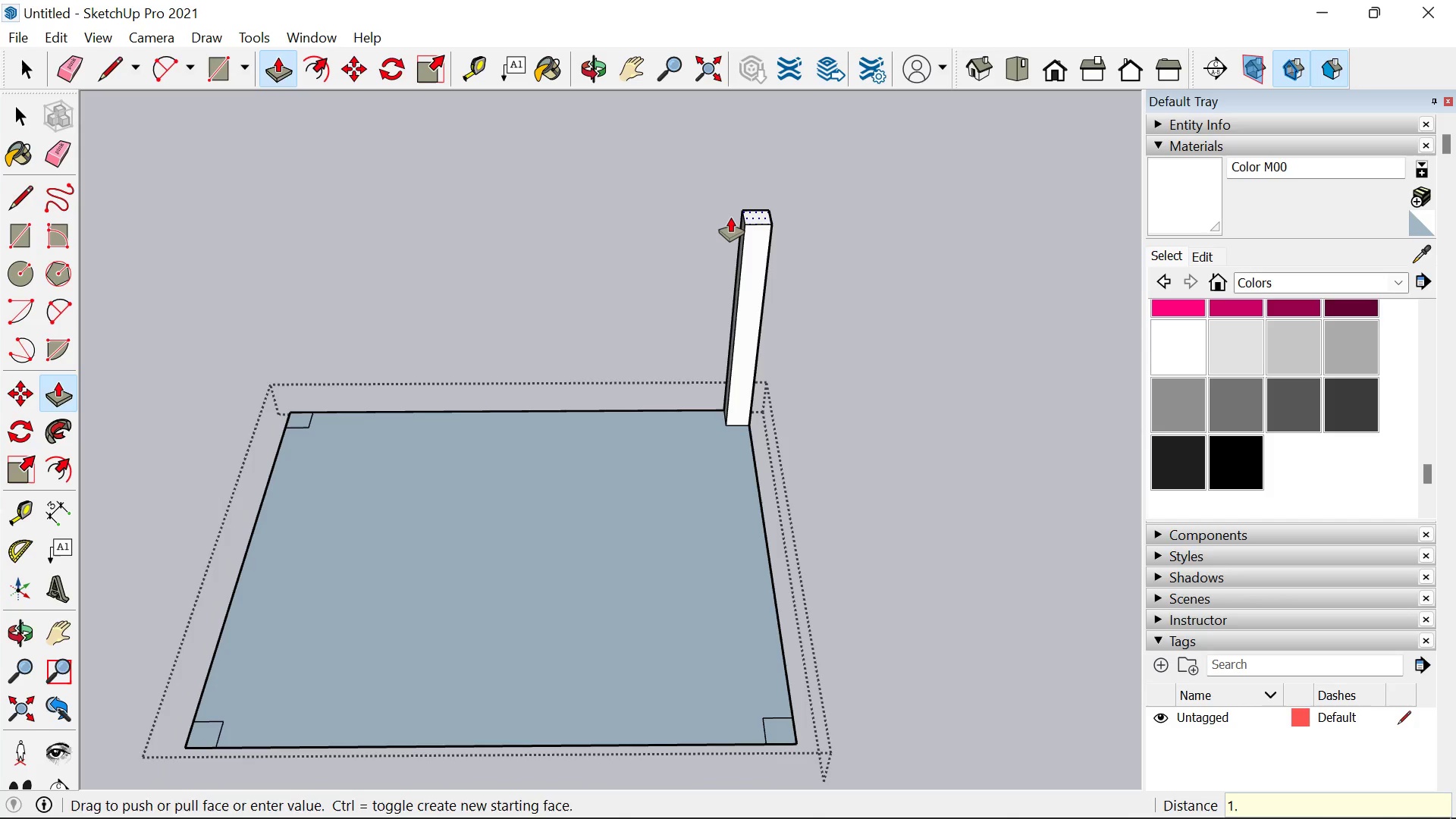 
key(Period)
 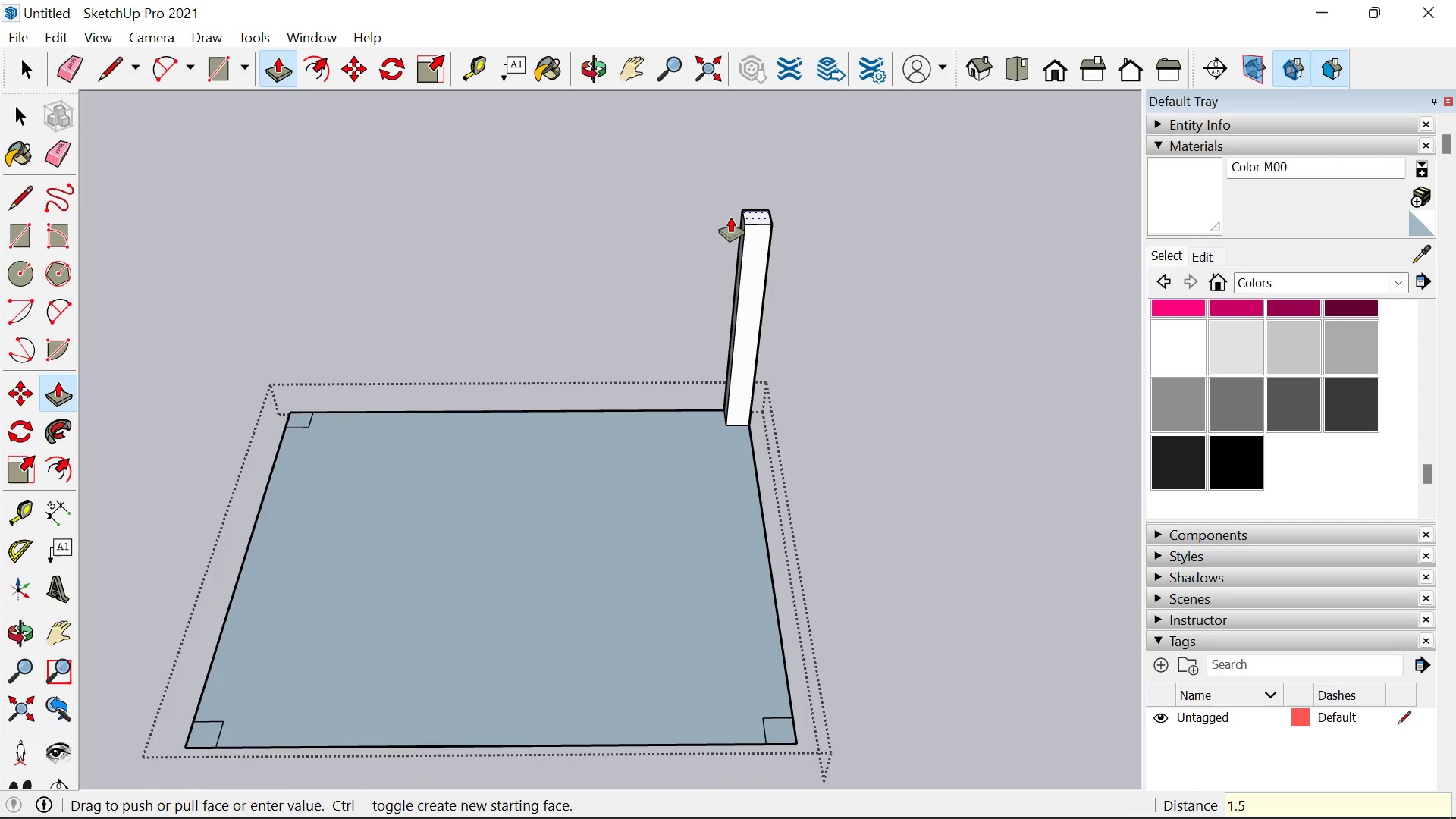 
key(5)
 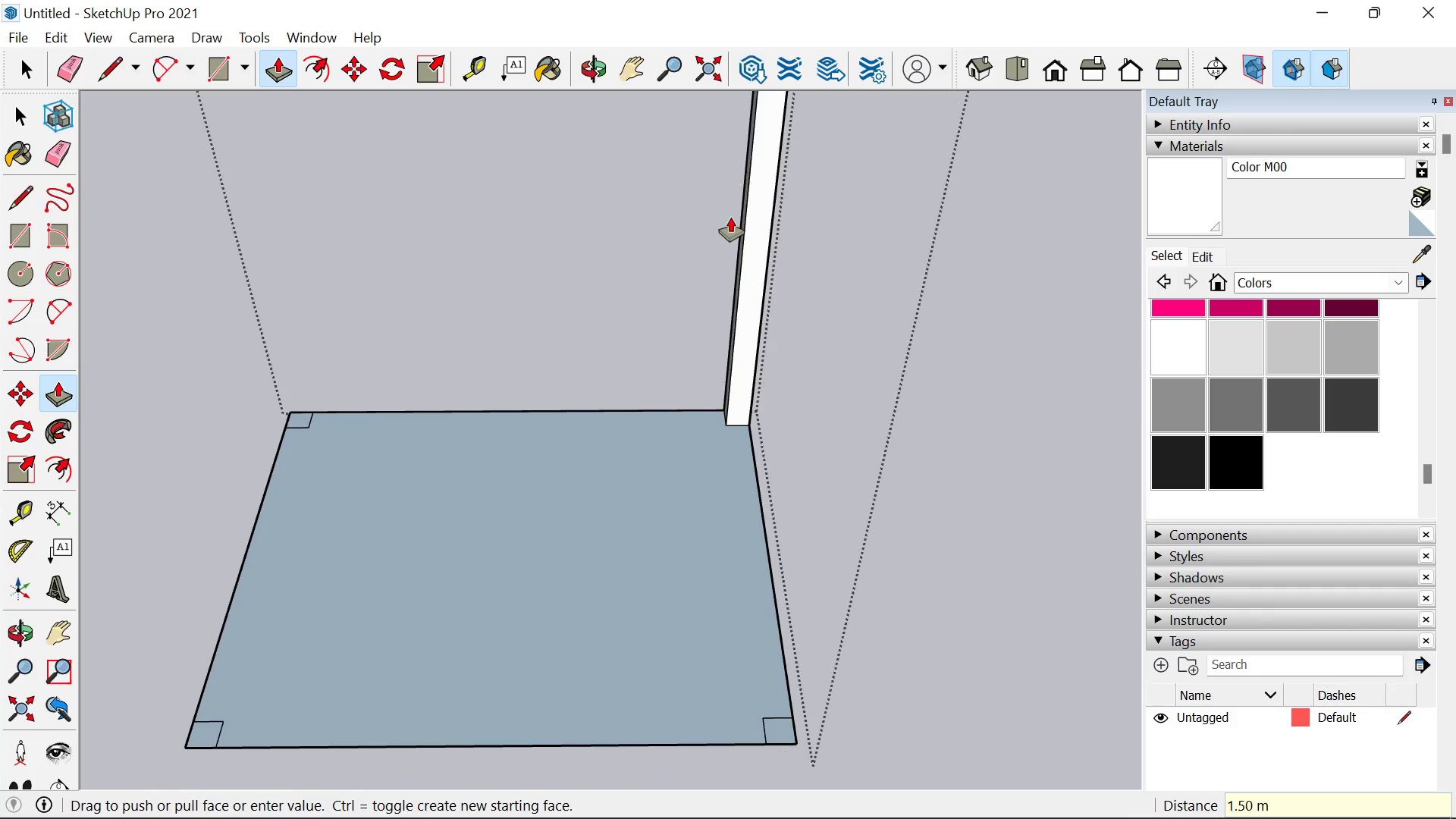 
key(Enter)
 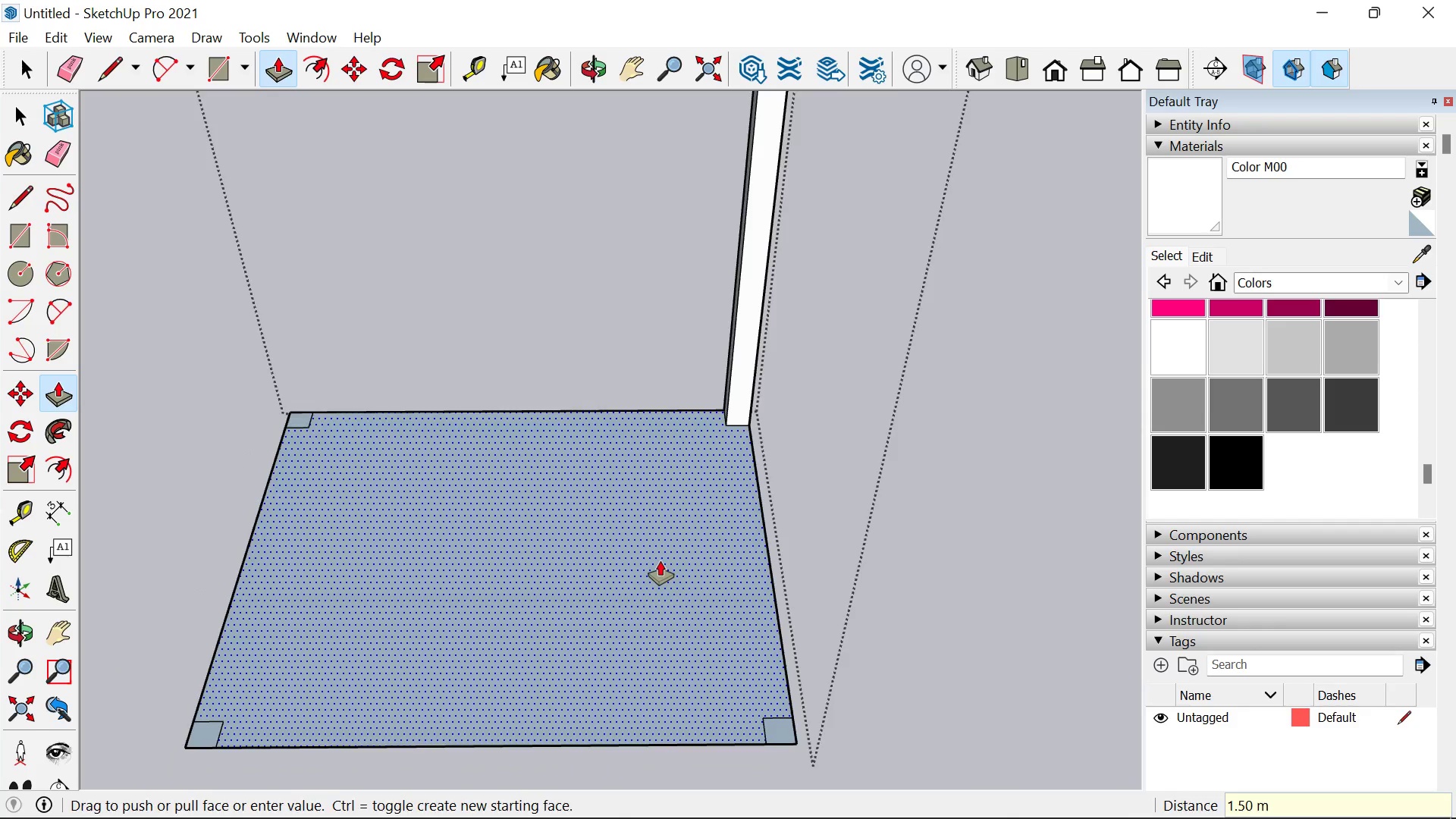 
scroll: coordinate [741, 752], scroll_direction: down, amount: 11.0
 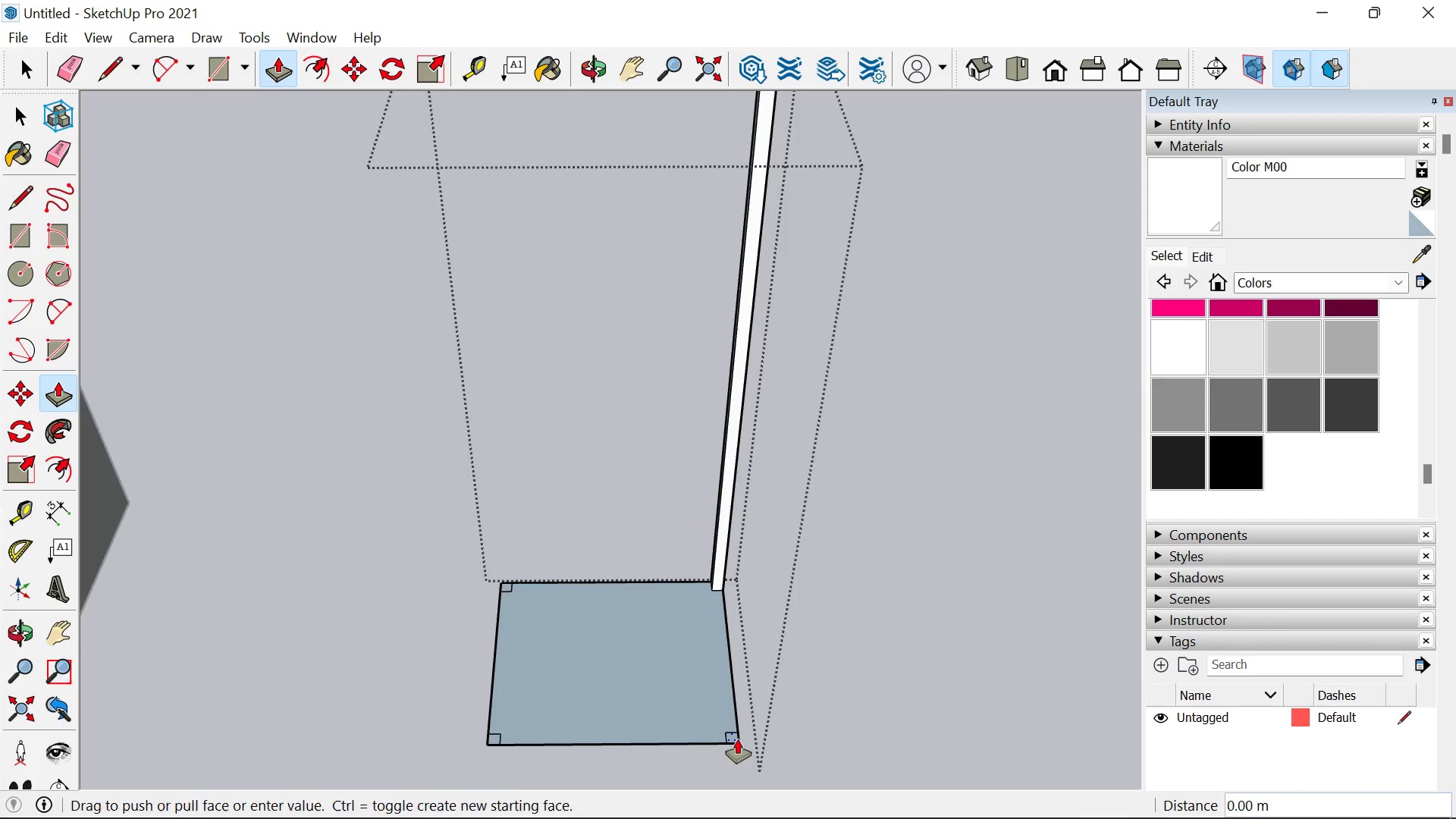 
left_click([737, 739])
 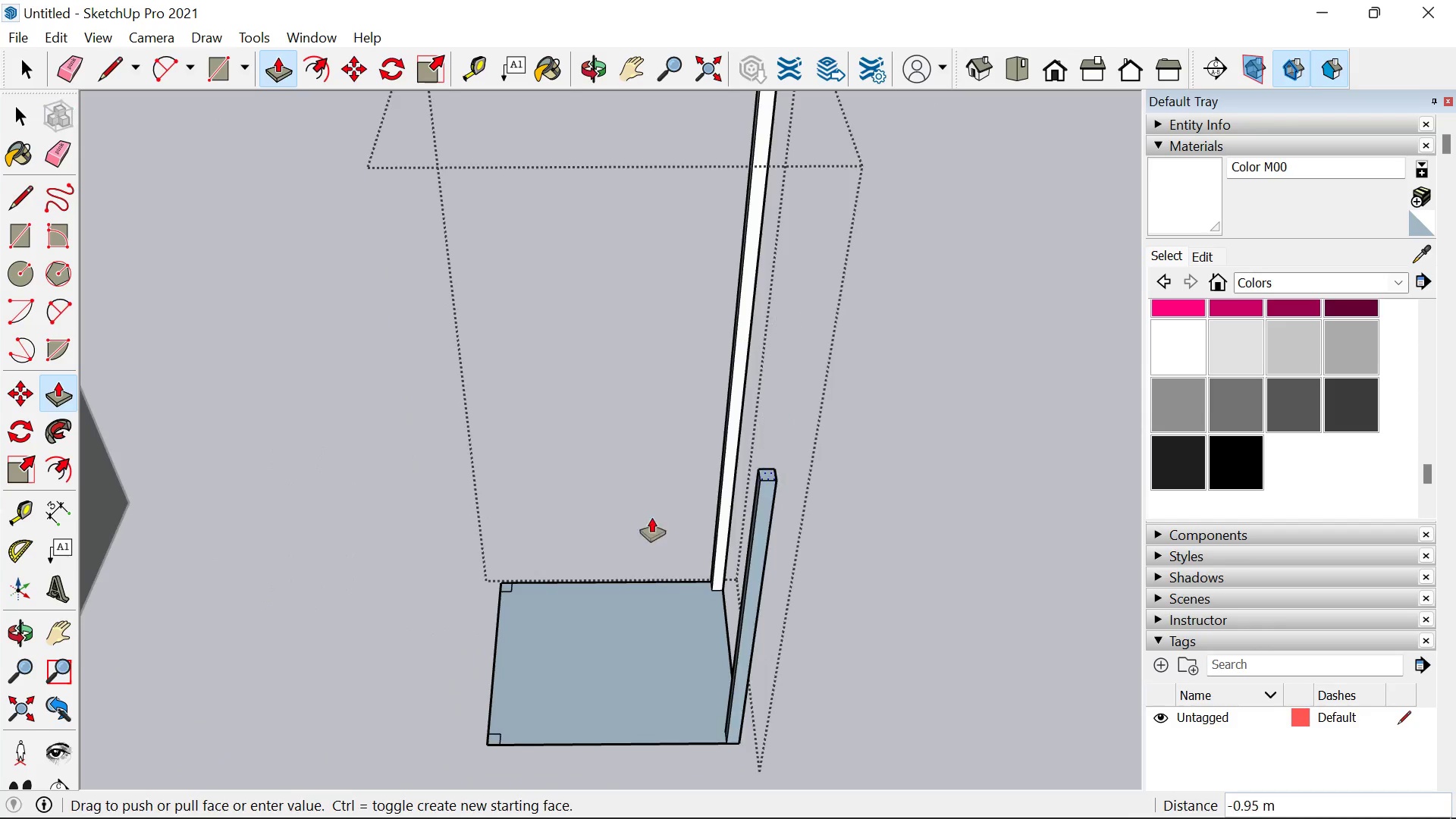 
scroll: coordinate [631, 597], scroll_direction: down, amount: 6.0
 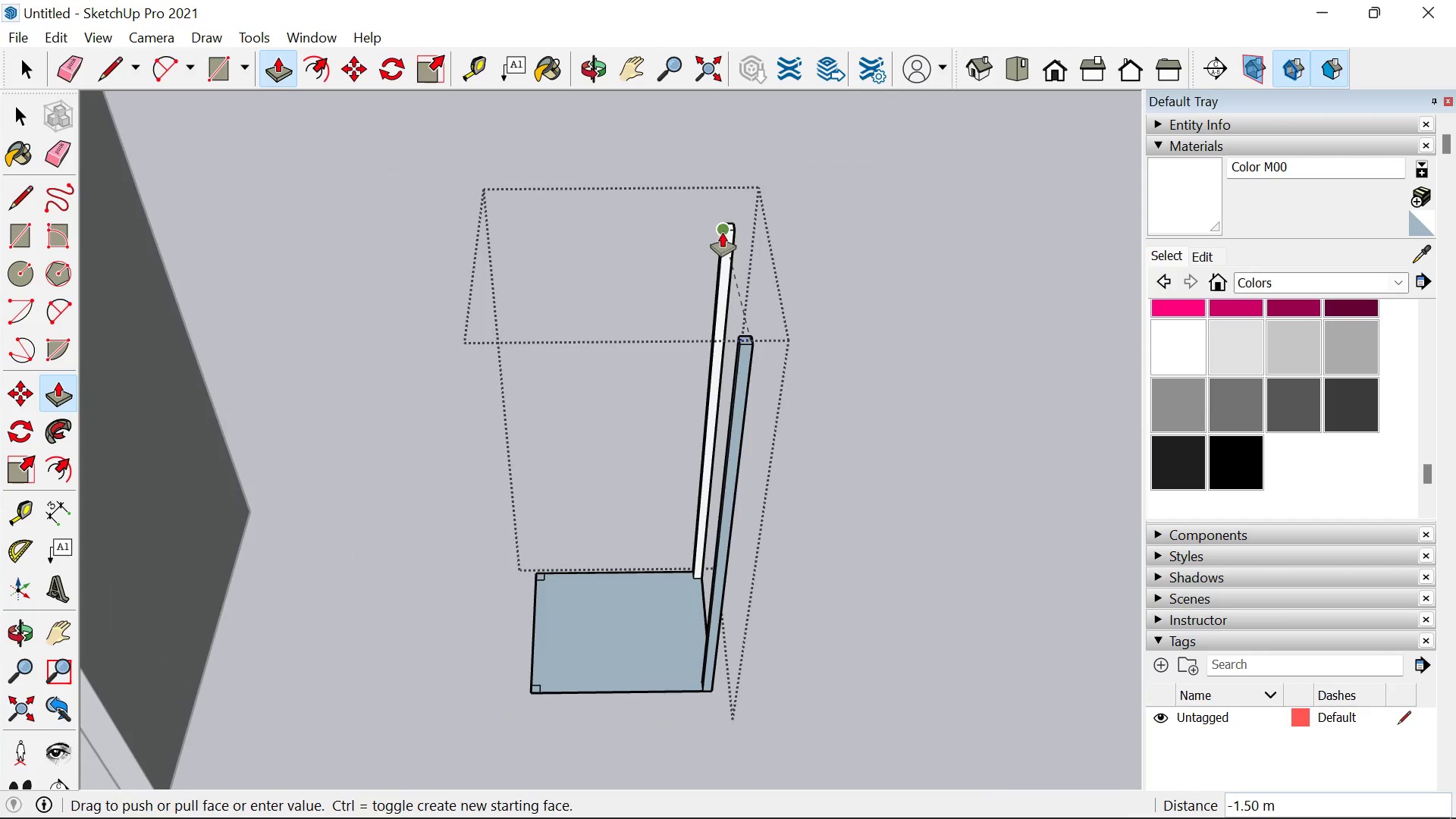 
left_click([722, 232])
 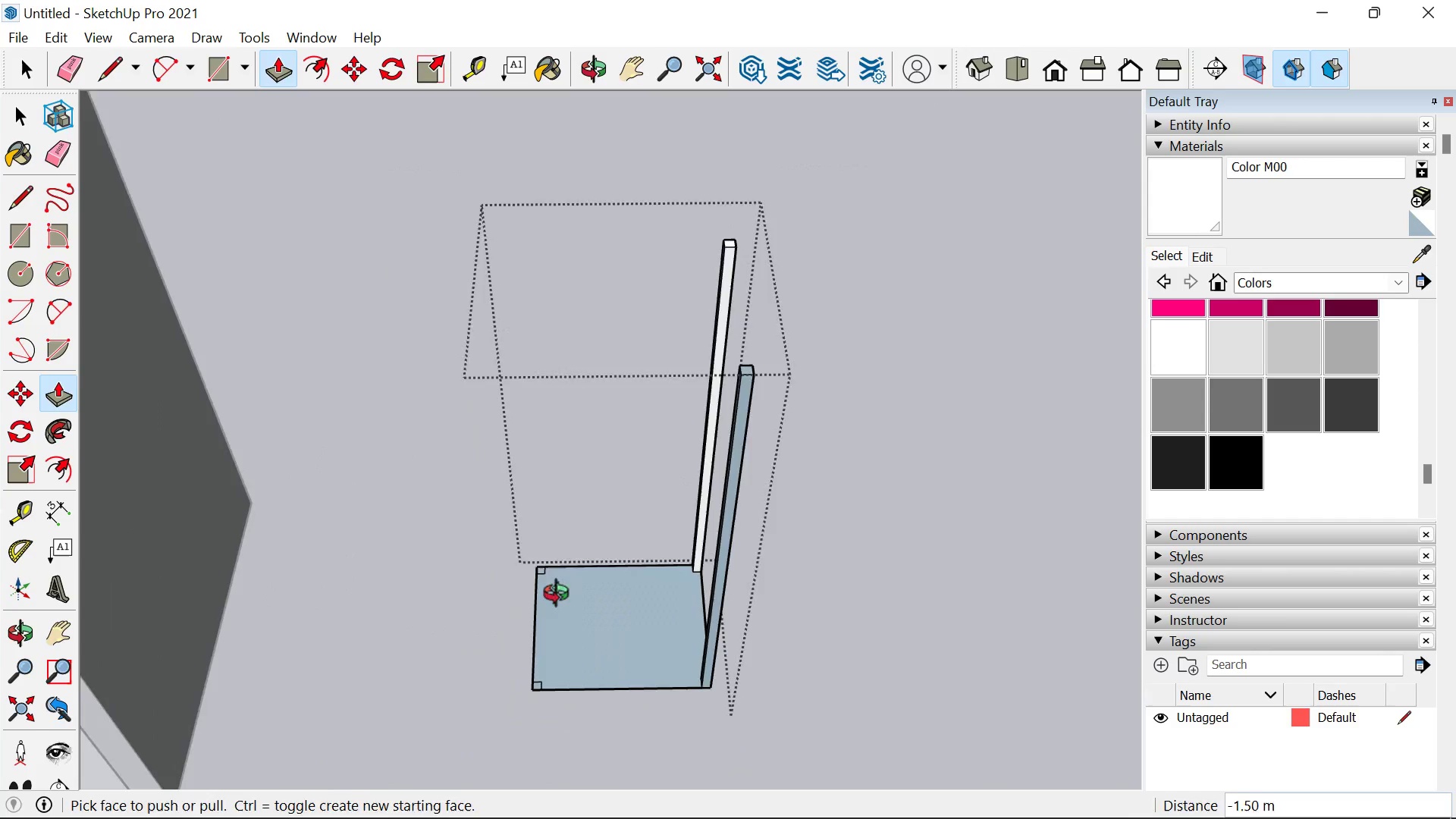 
scroll: coordinate [541, 545], scroll_direction: up, amount: 12.0
 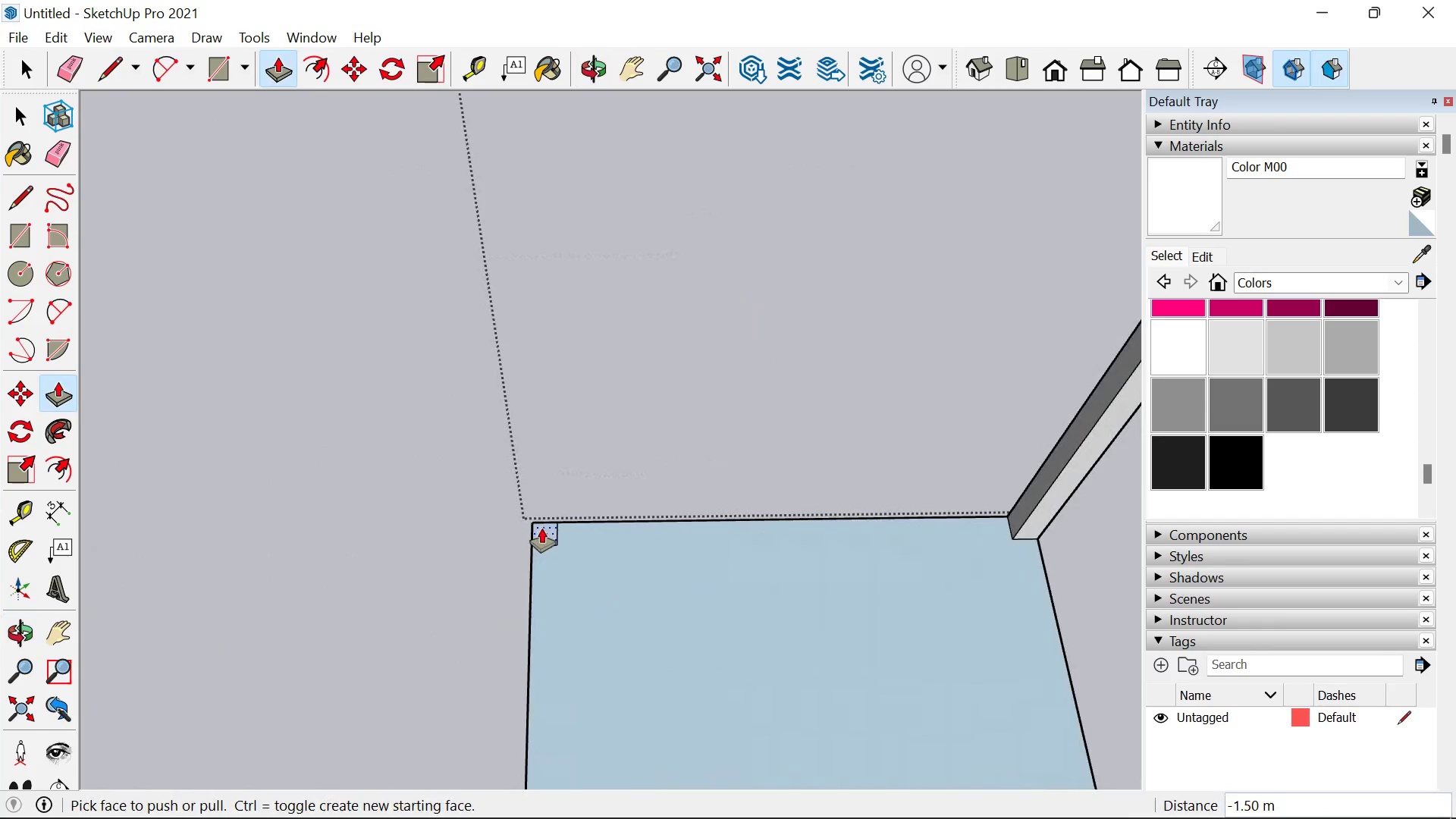 
left_click([541, 528])
 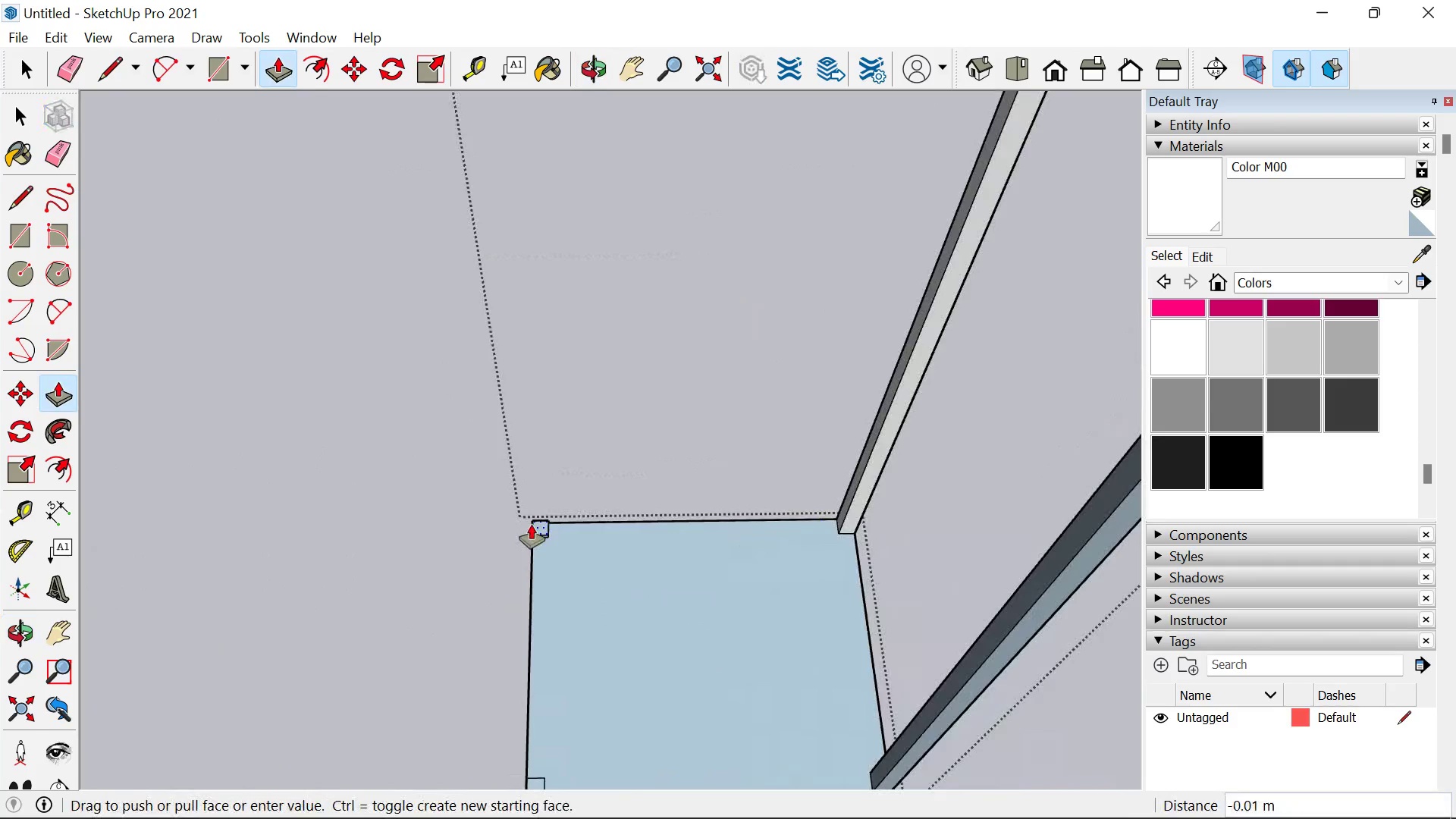 
scroll: coordinate [532, 526], scroll_direction: down, amount: 16.0
 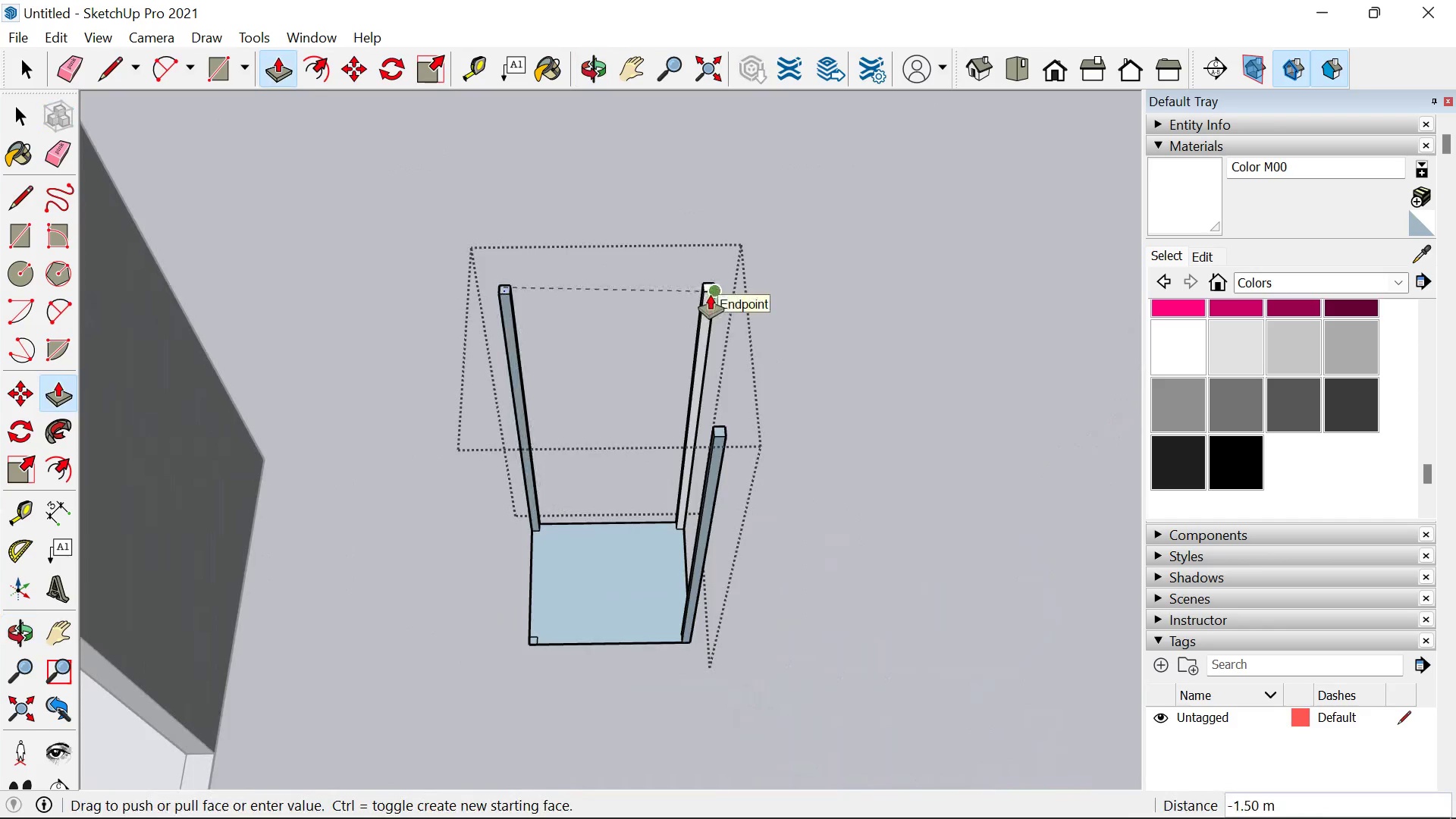 
left_click([710, 294])
 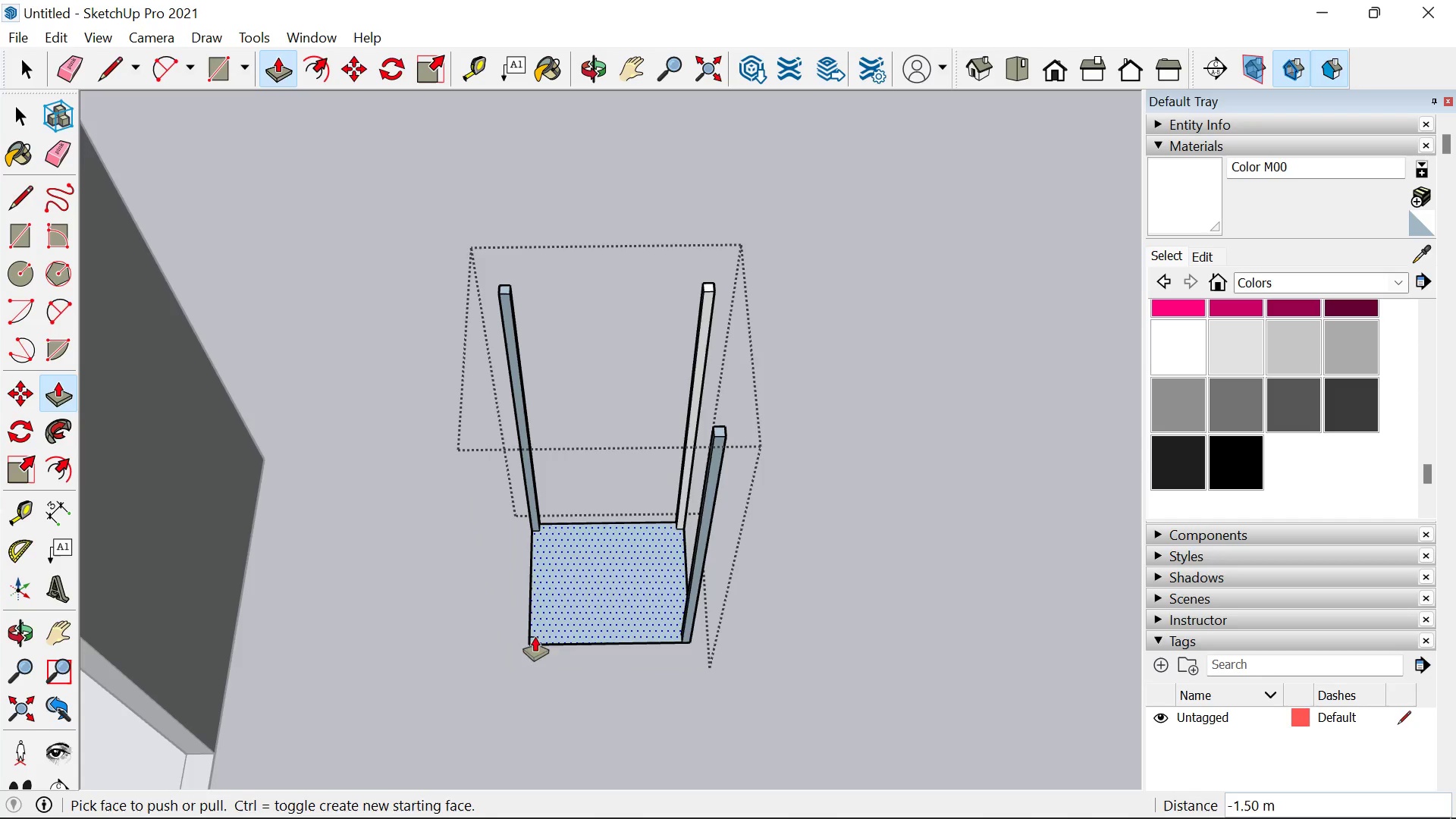 
scroll: coordinate [530, 642], scroll_direction: up, amount: 20.0
 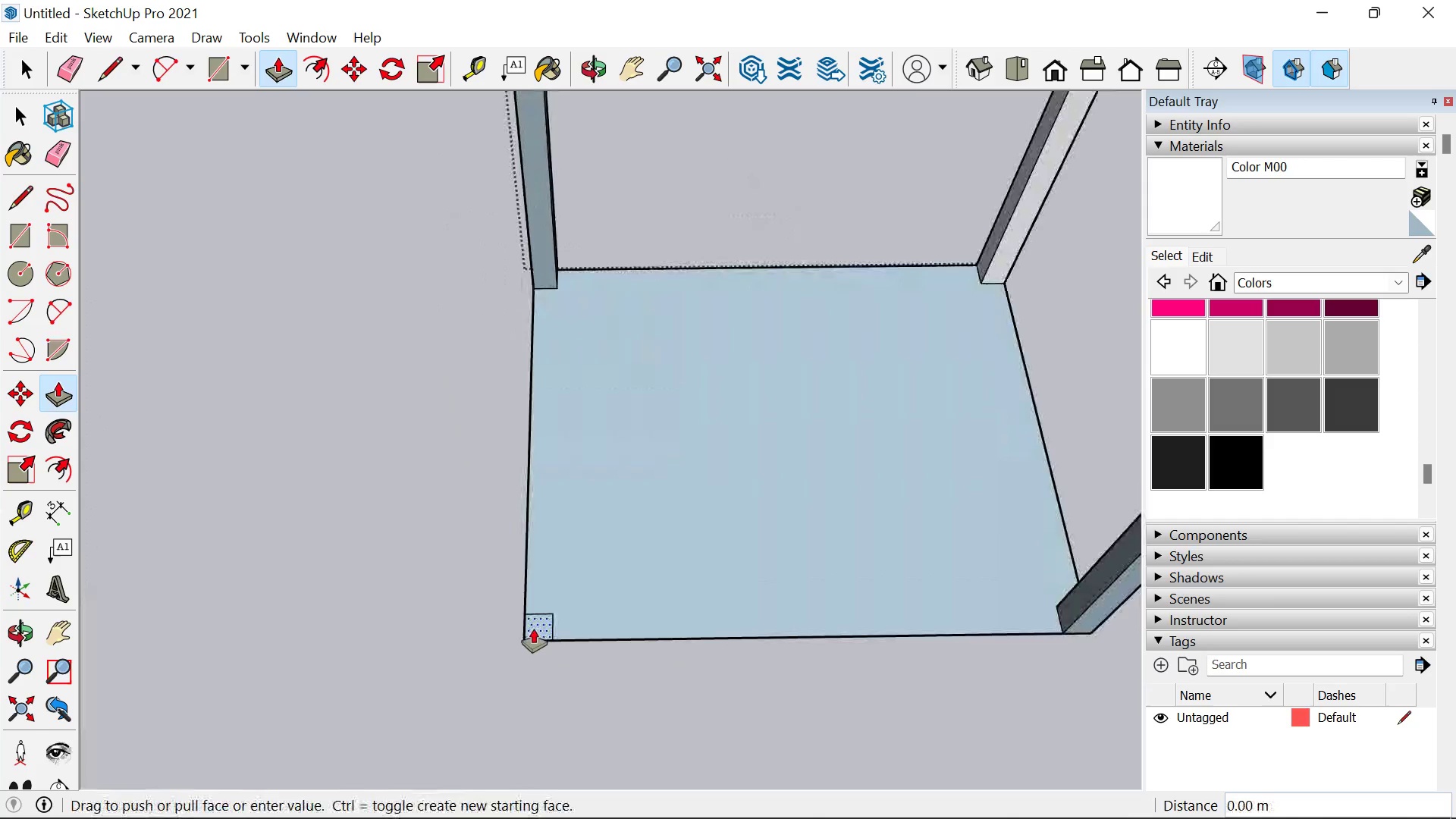 
left_click([533, 628])
 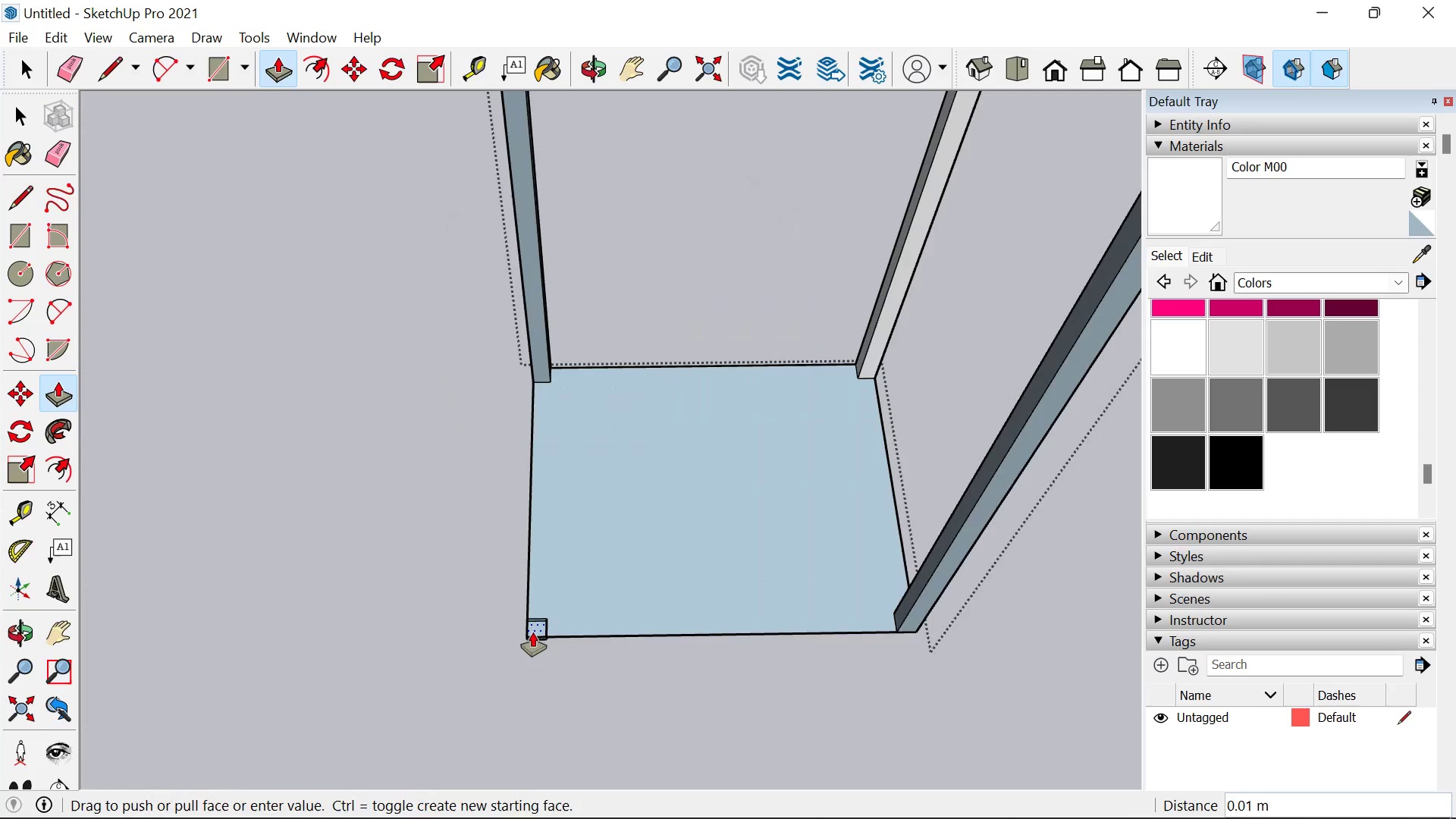 
scroll: coordinate [535, 632], scroll_direction: down, amount: 21.0
 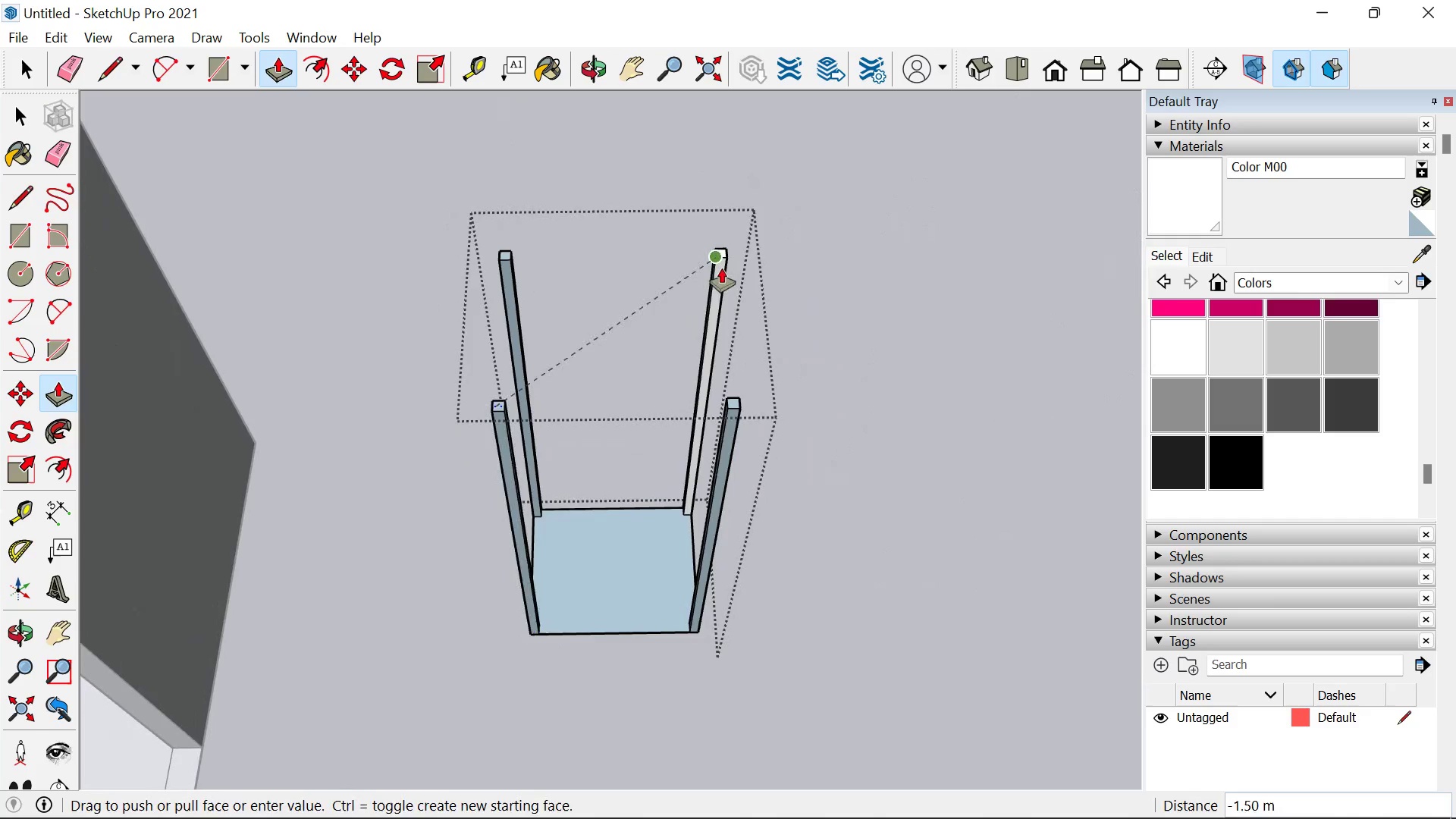 
left_click([721, 265])
 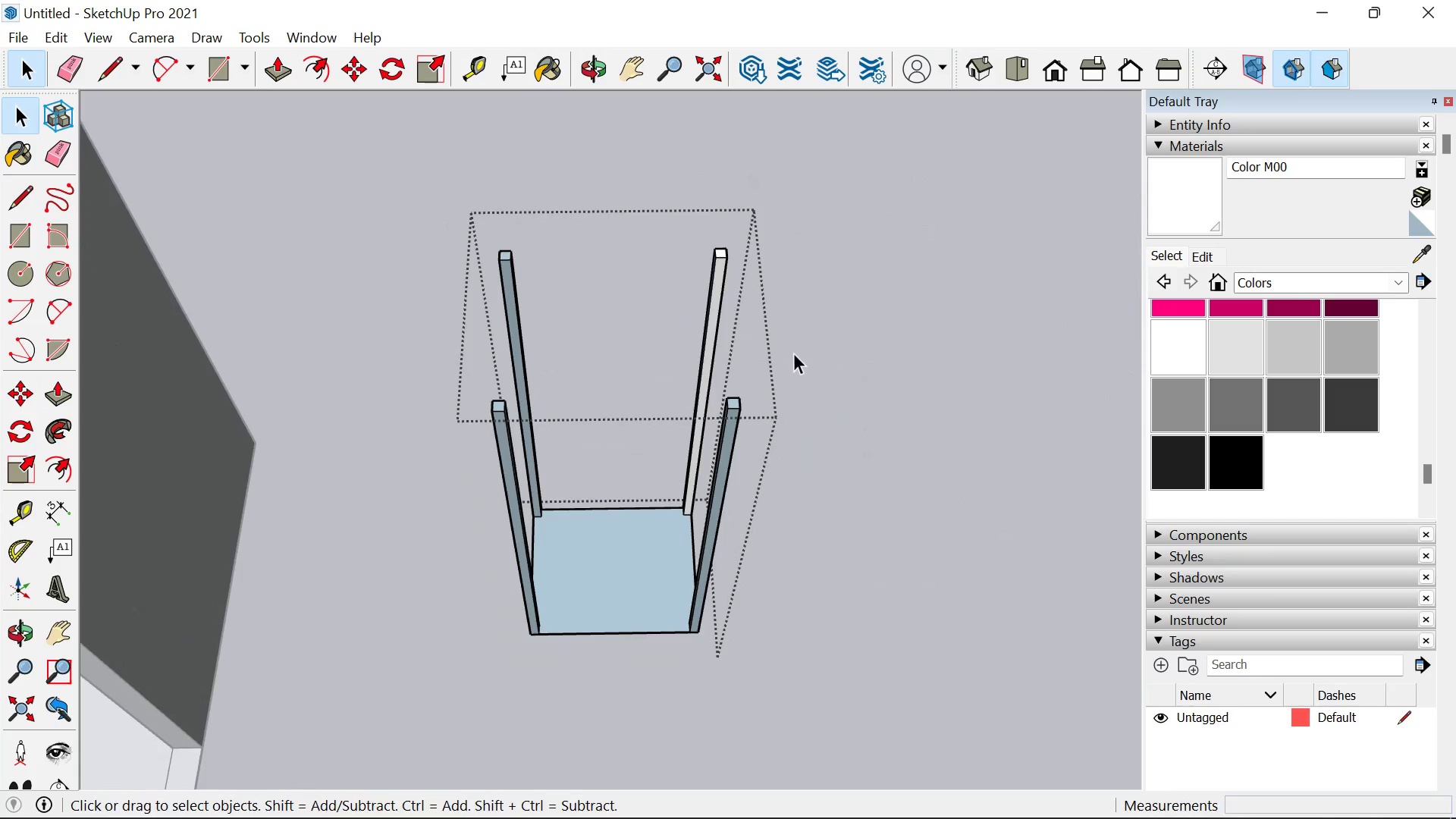 
key(Space)
 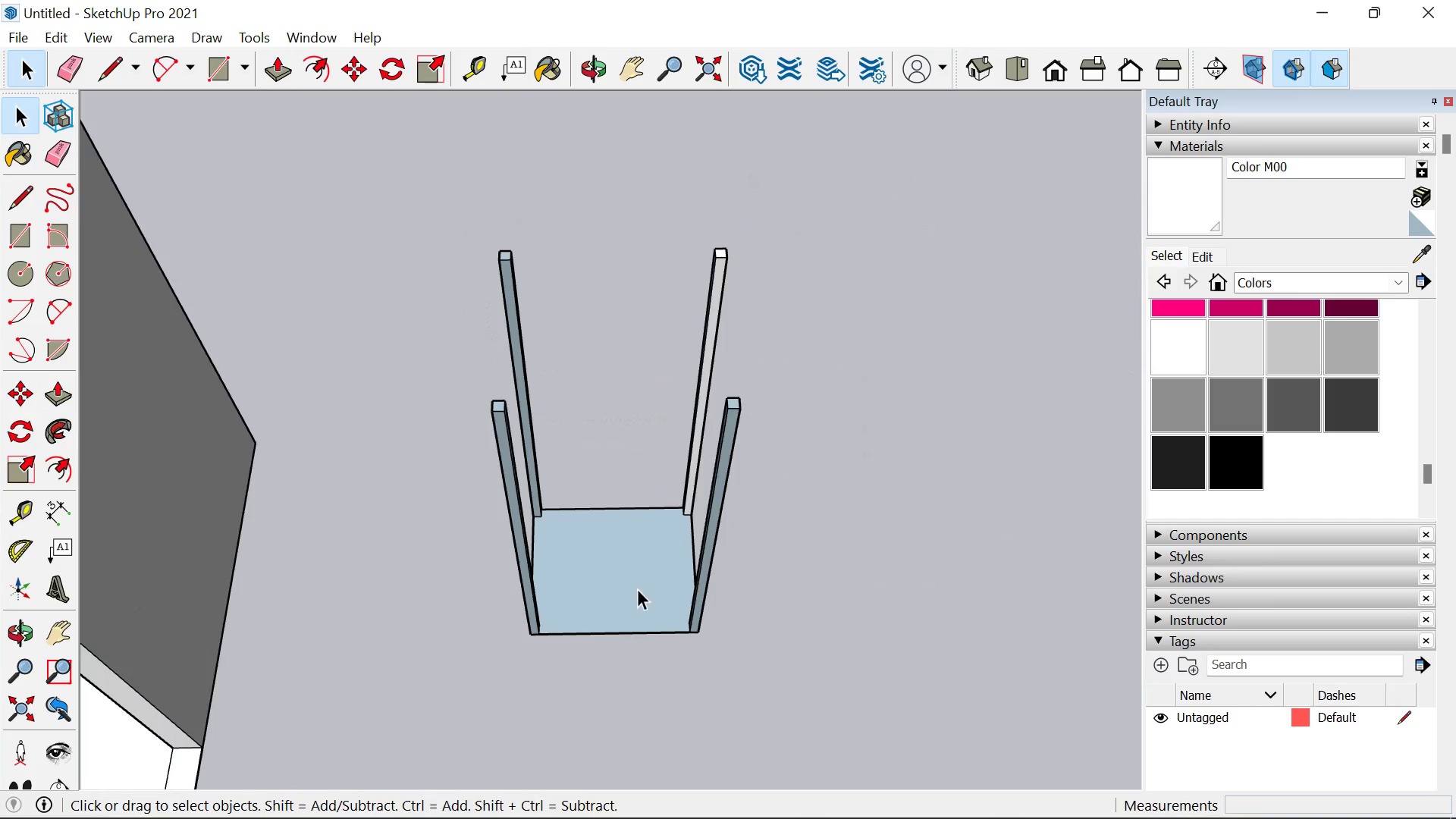 
triple_click([637, 588])
 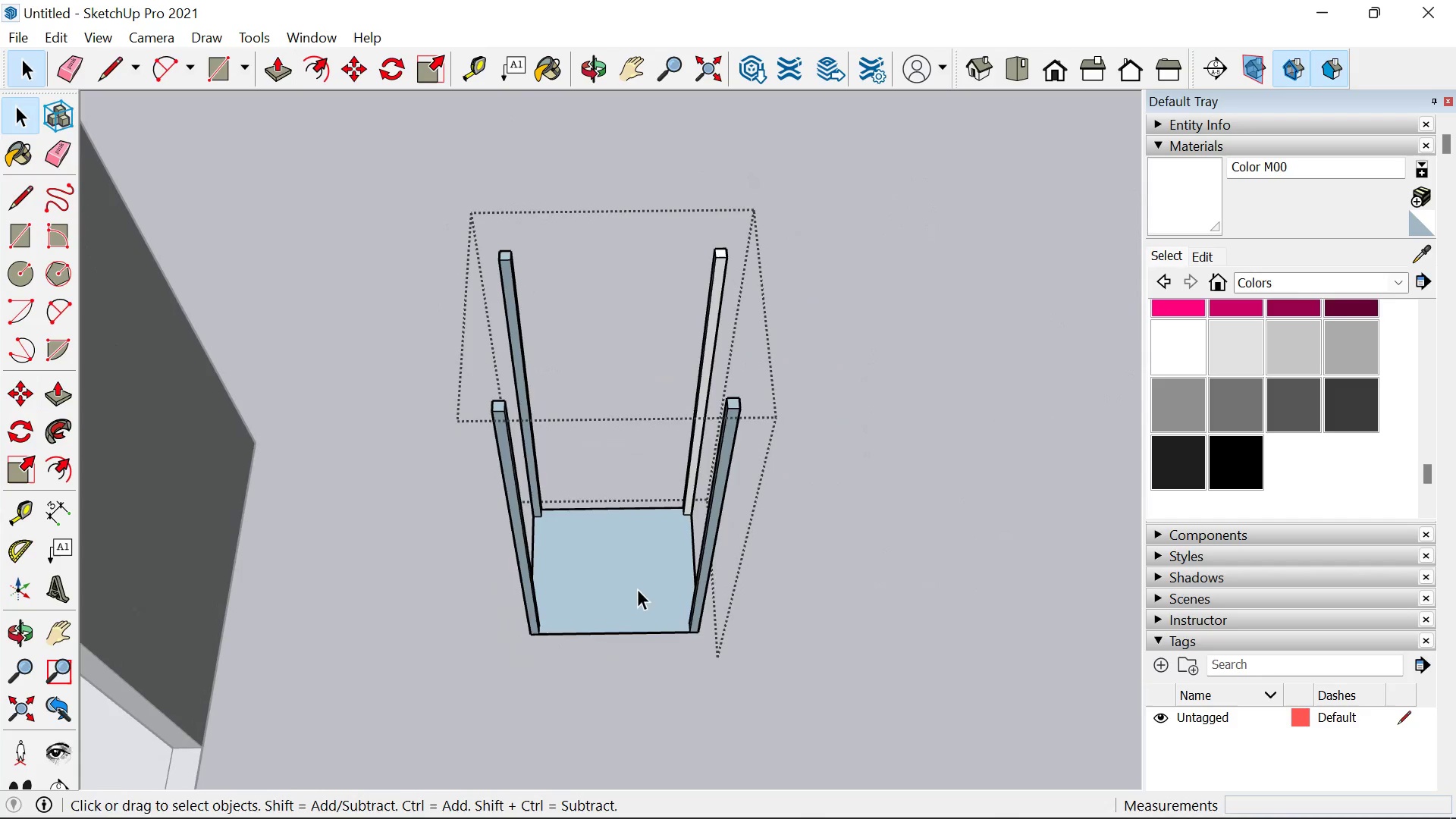 
triple_click([637, 588])
 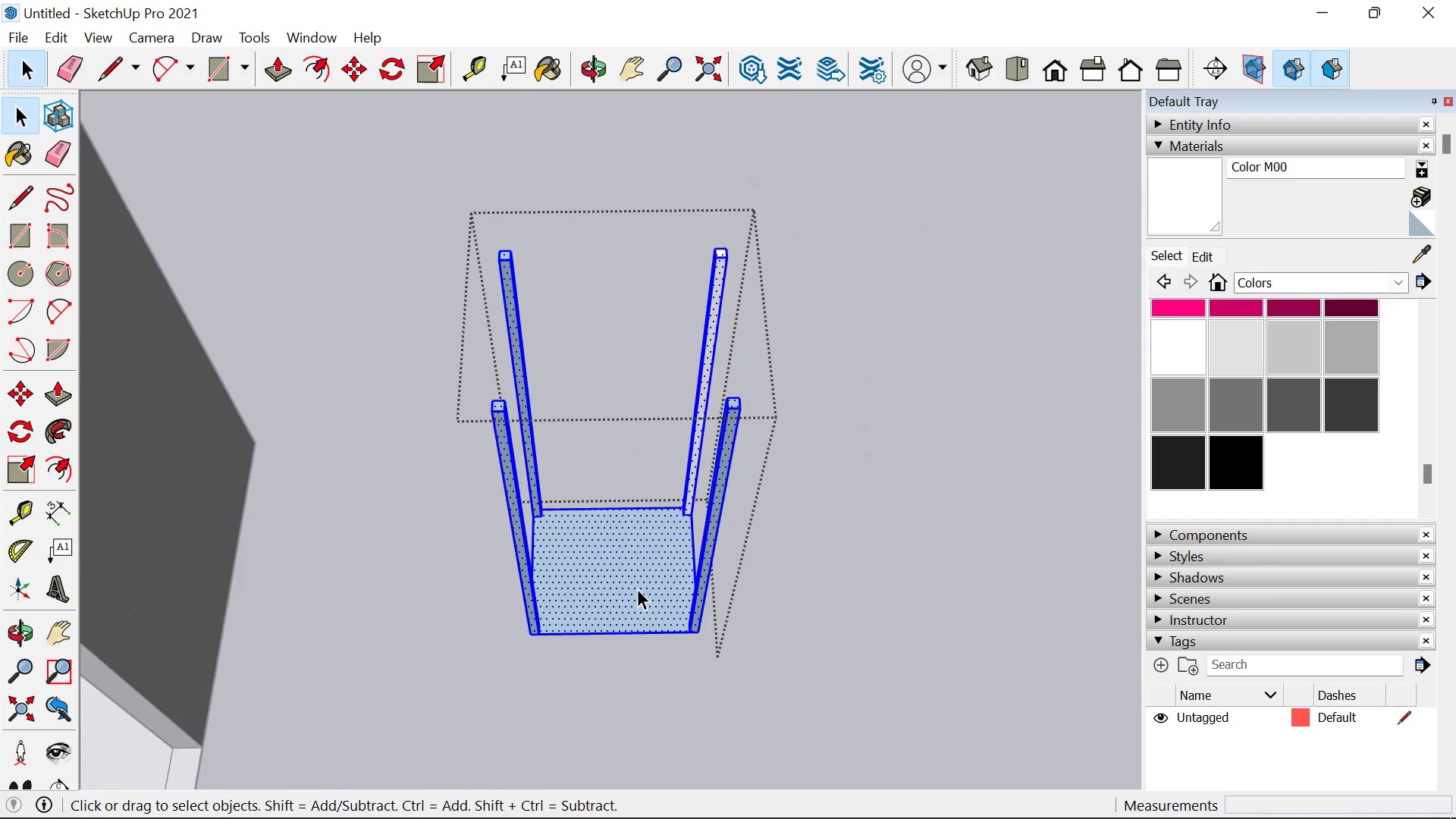 
triple_click([637, 588])
 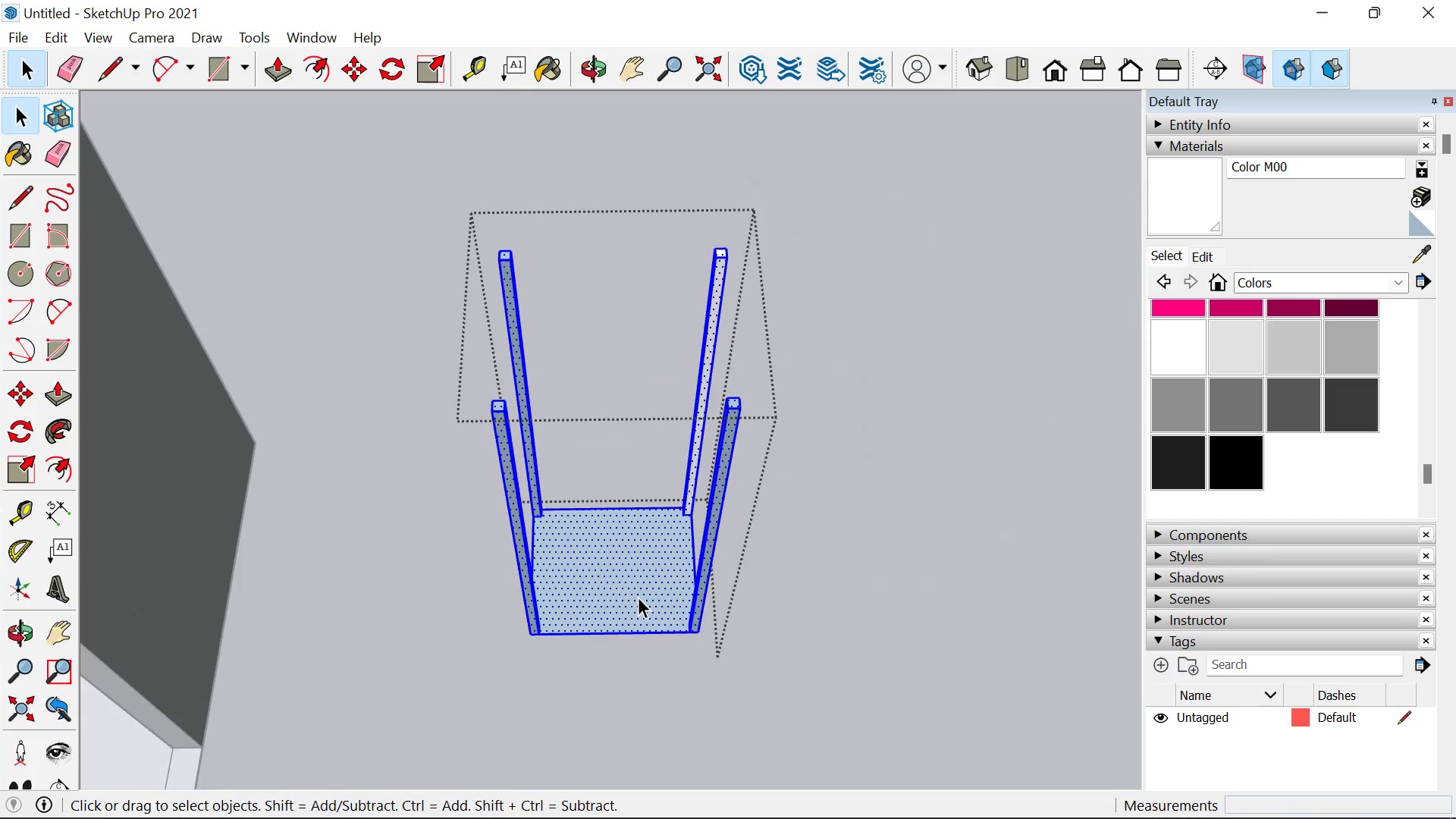 
triple_click([638, 597])
 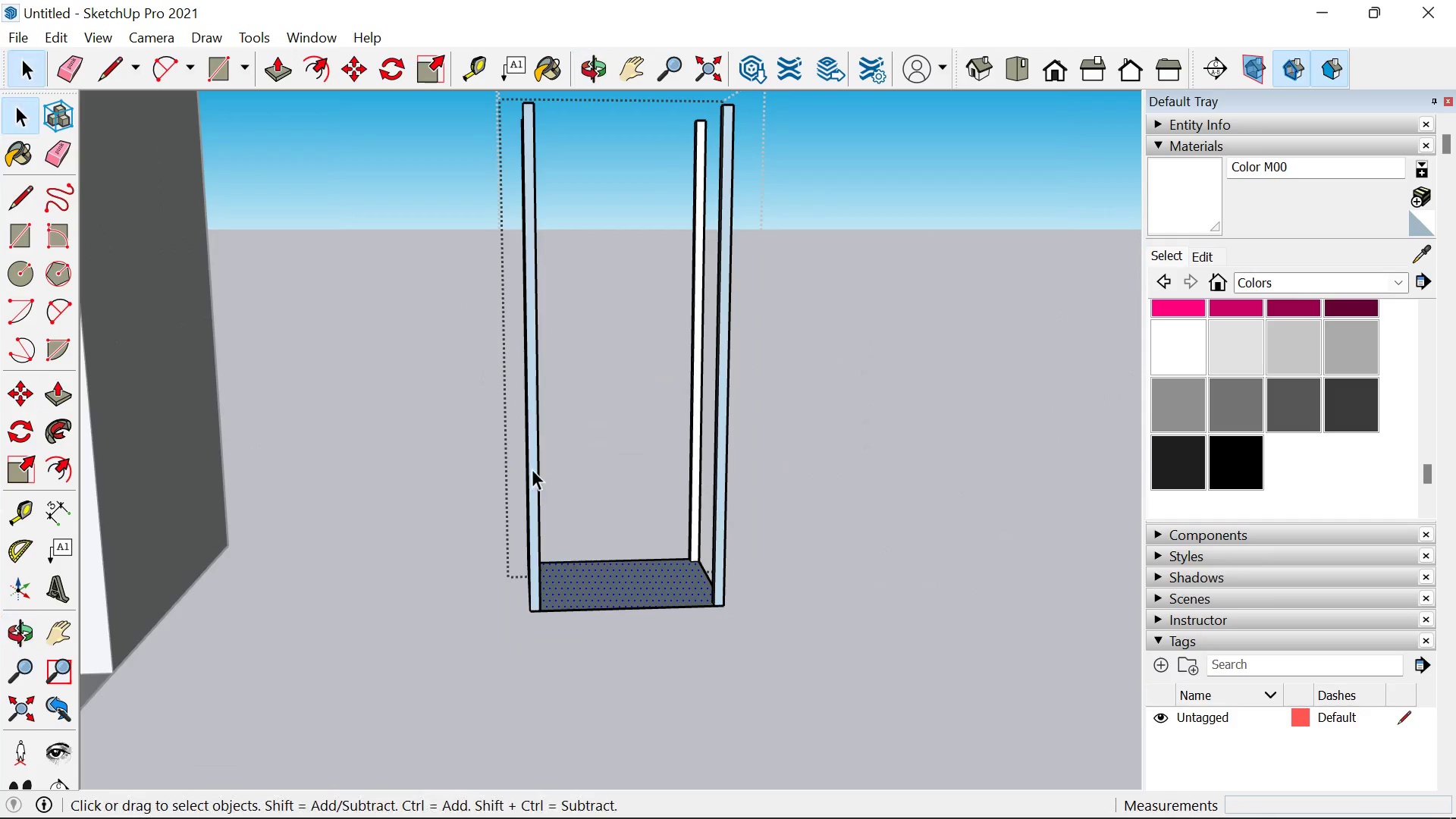 
left_click_drag(start_coordinate=[494, 470], to_coordinate=[952, 730])
 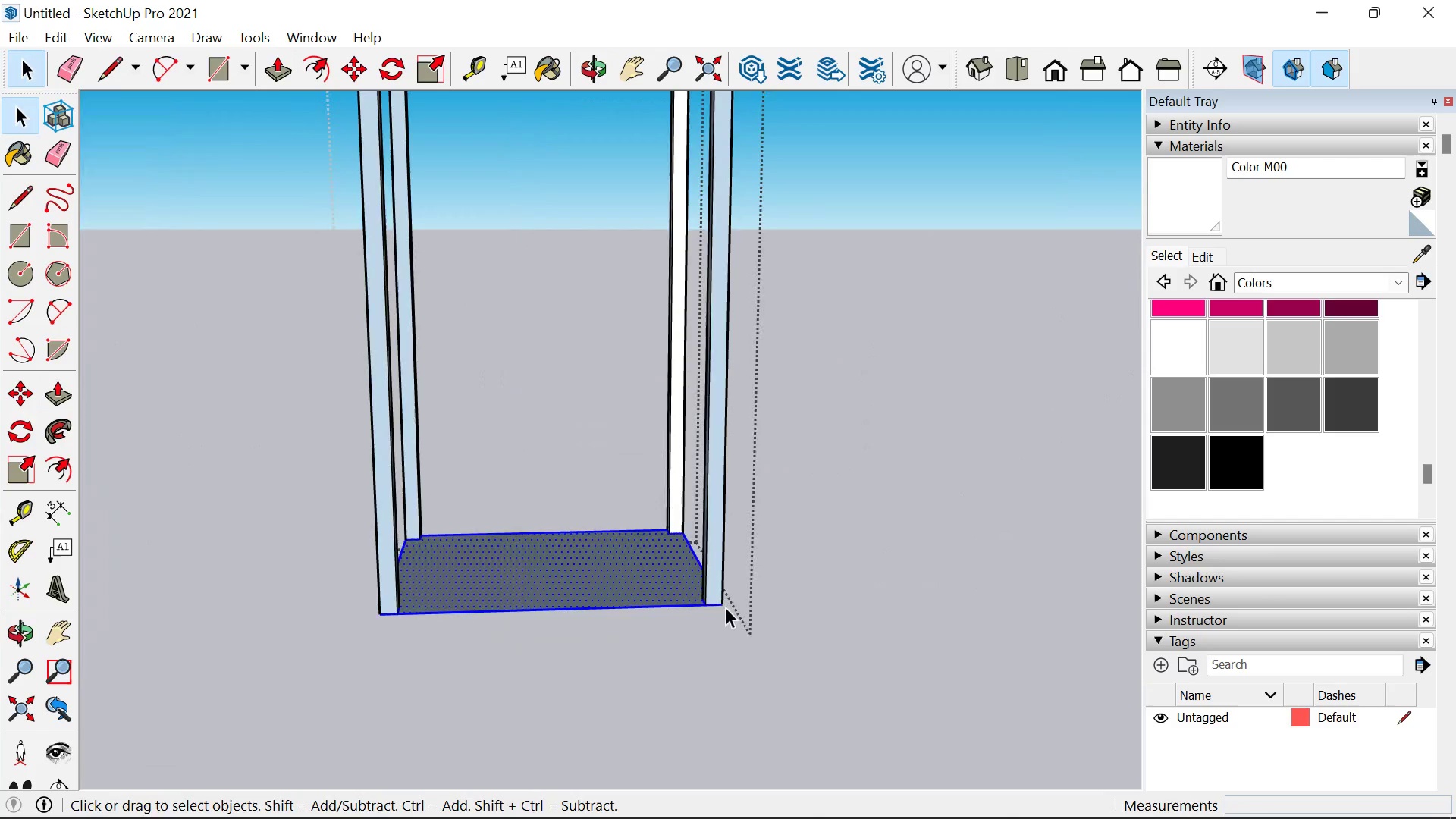 
key(T)
 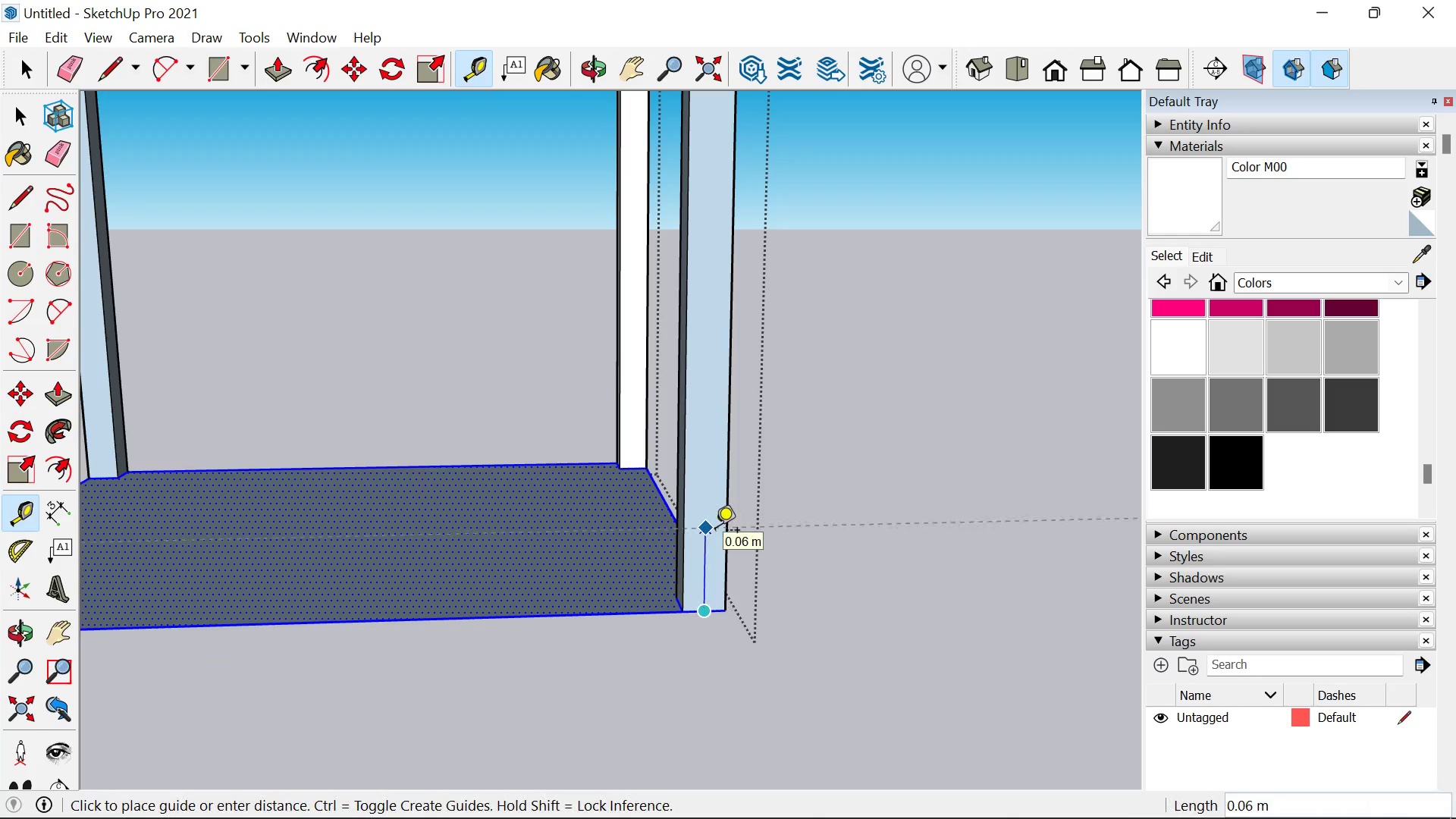 
scroll: coordinate [720, 601], scroll_direction: up, amount: 15.0
 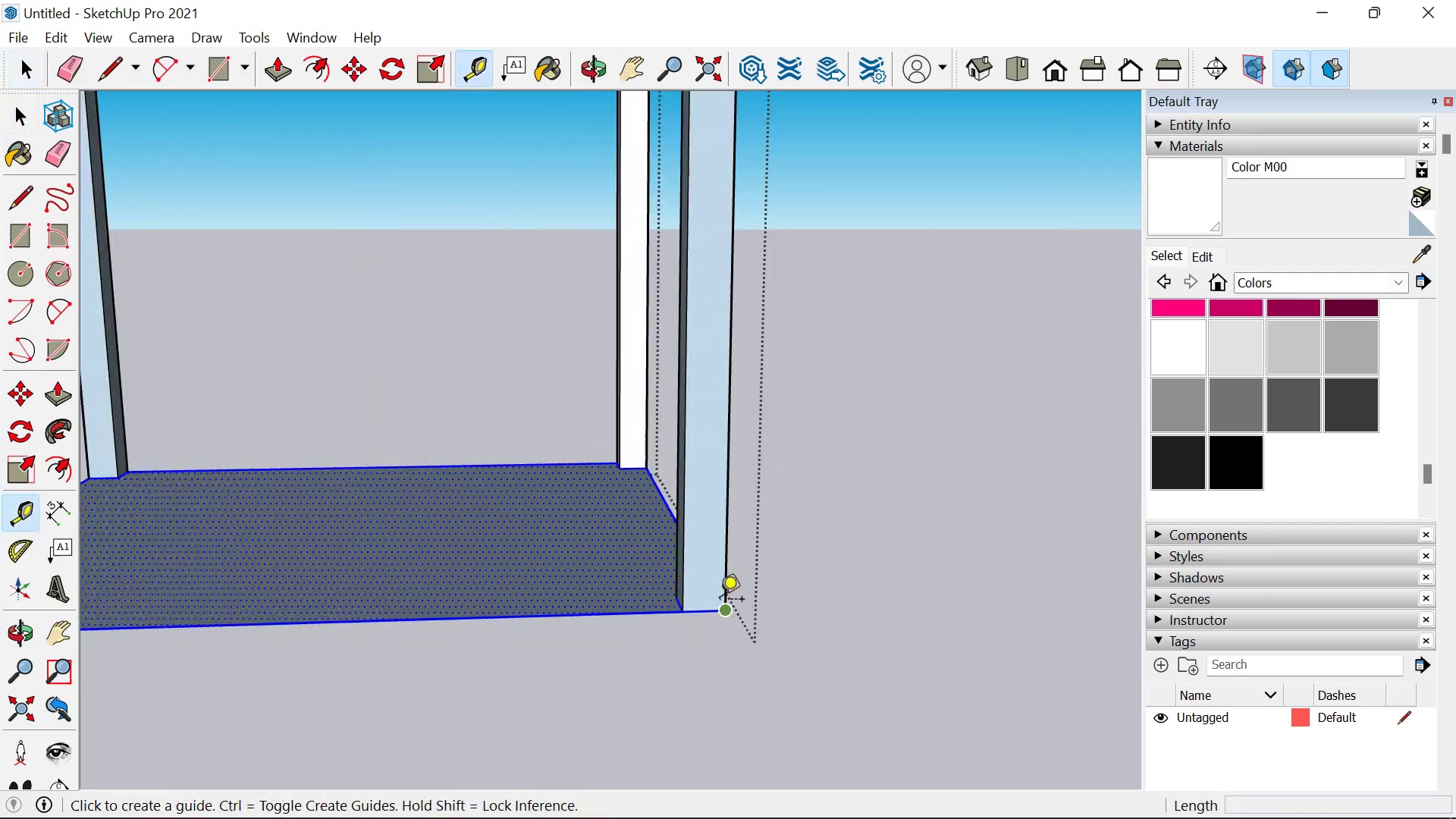 
type(.05)
 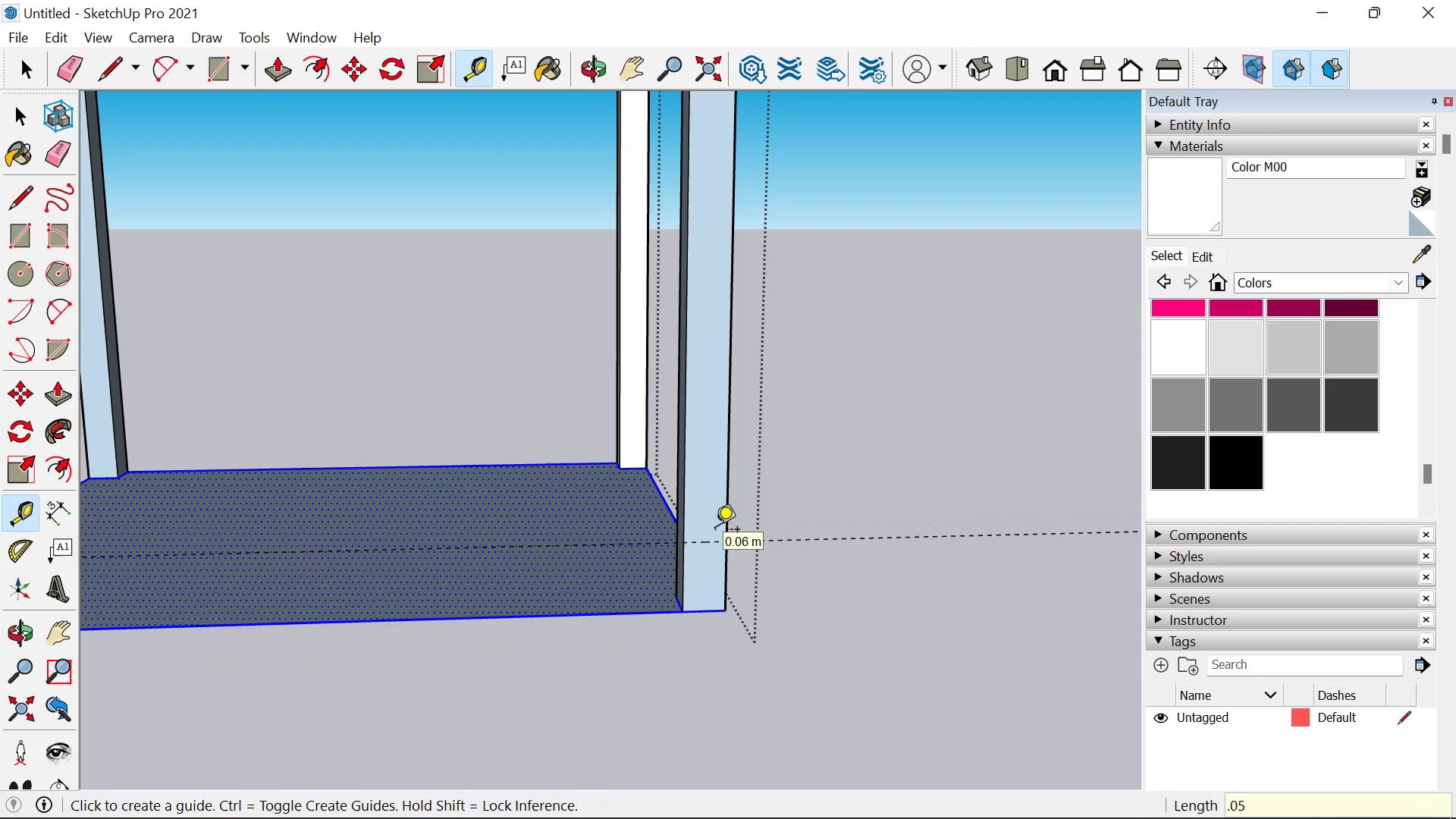 
key(Enter)
 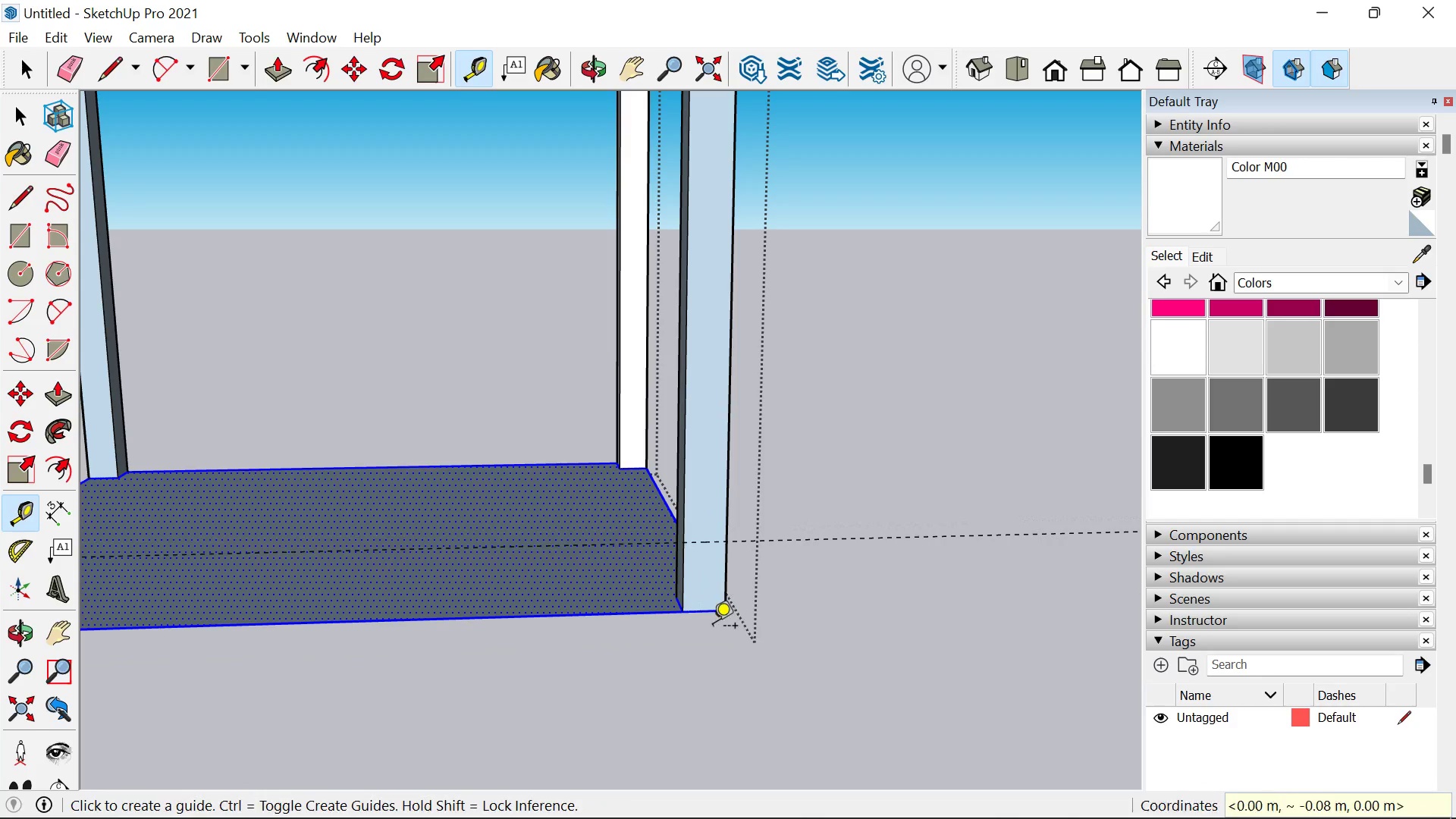 
key(M)
 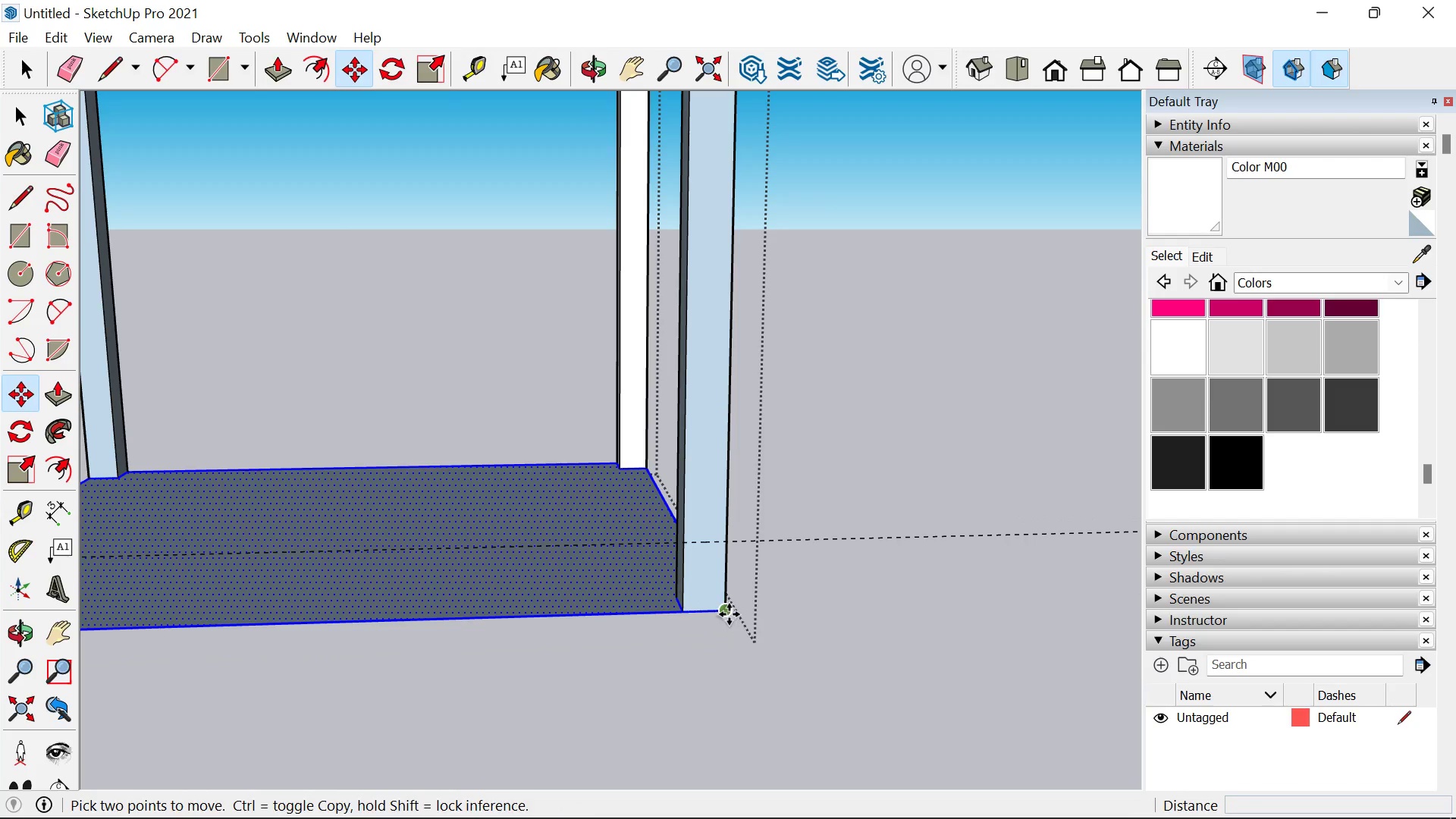 
left_click([729, 614])
 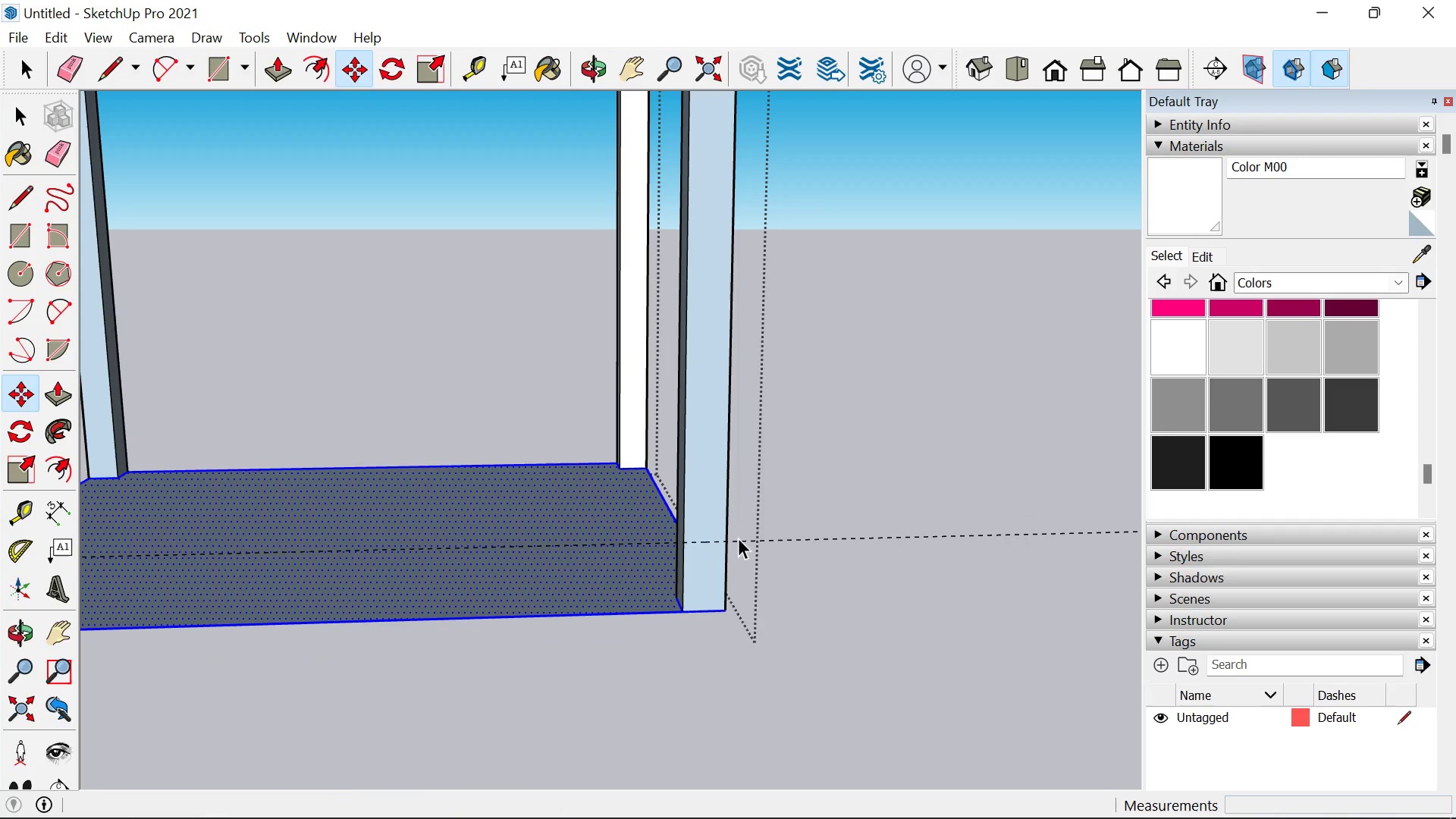 
key(Space)
 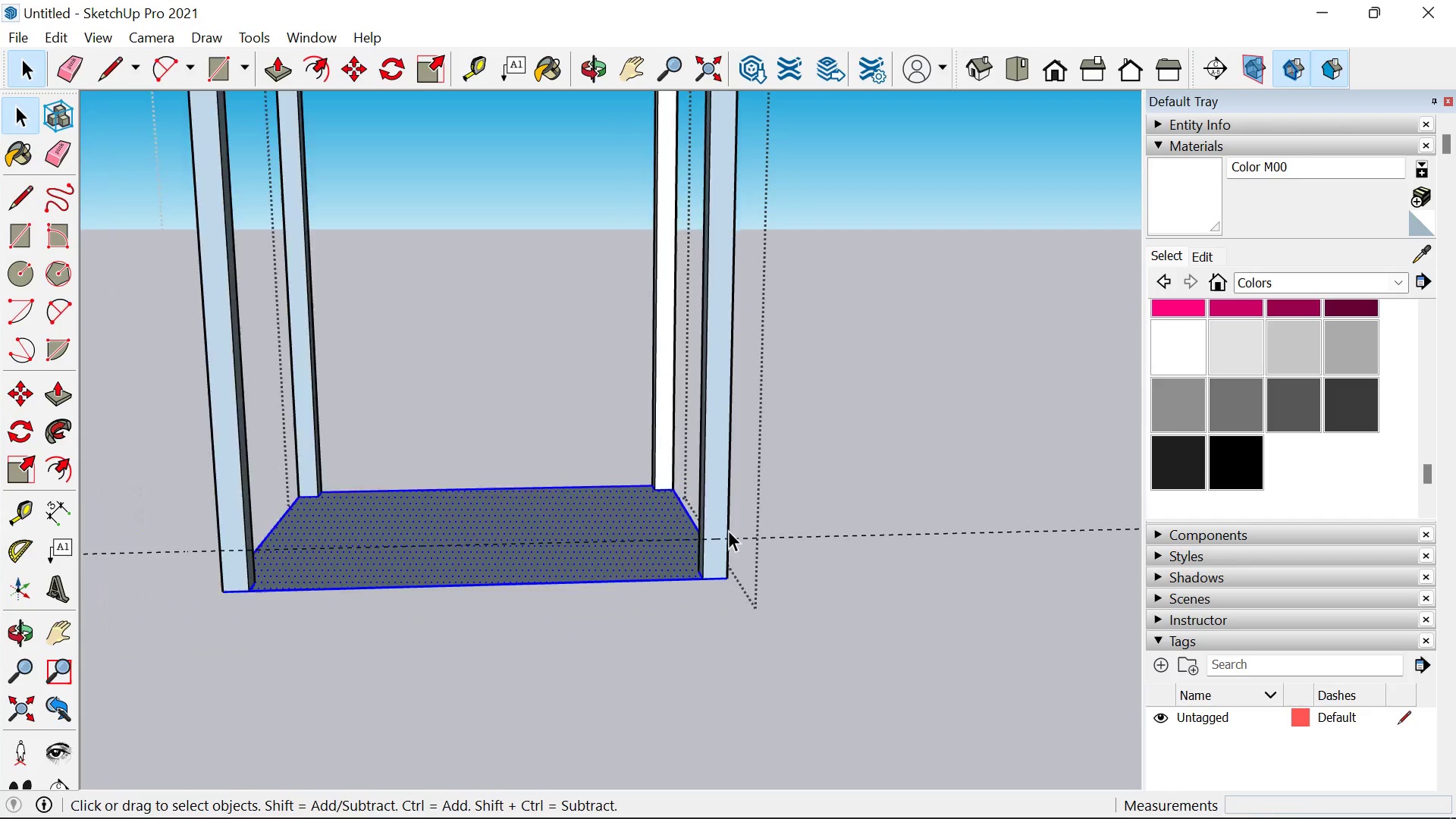 
left_click([802, 642])
 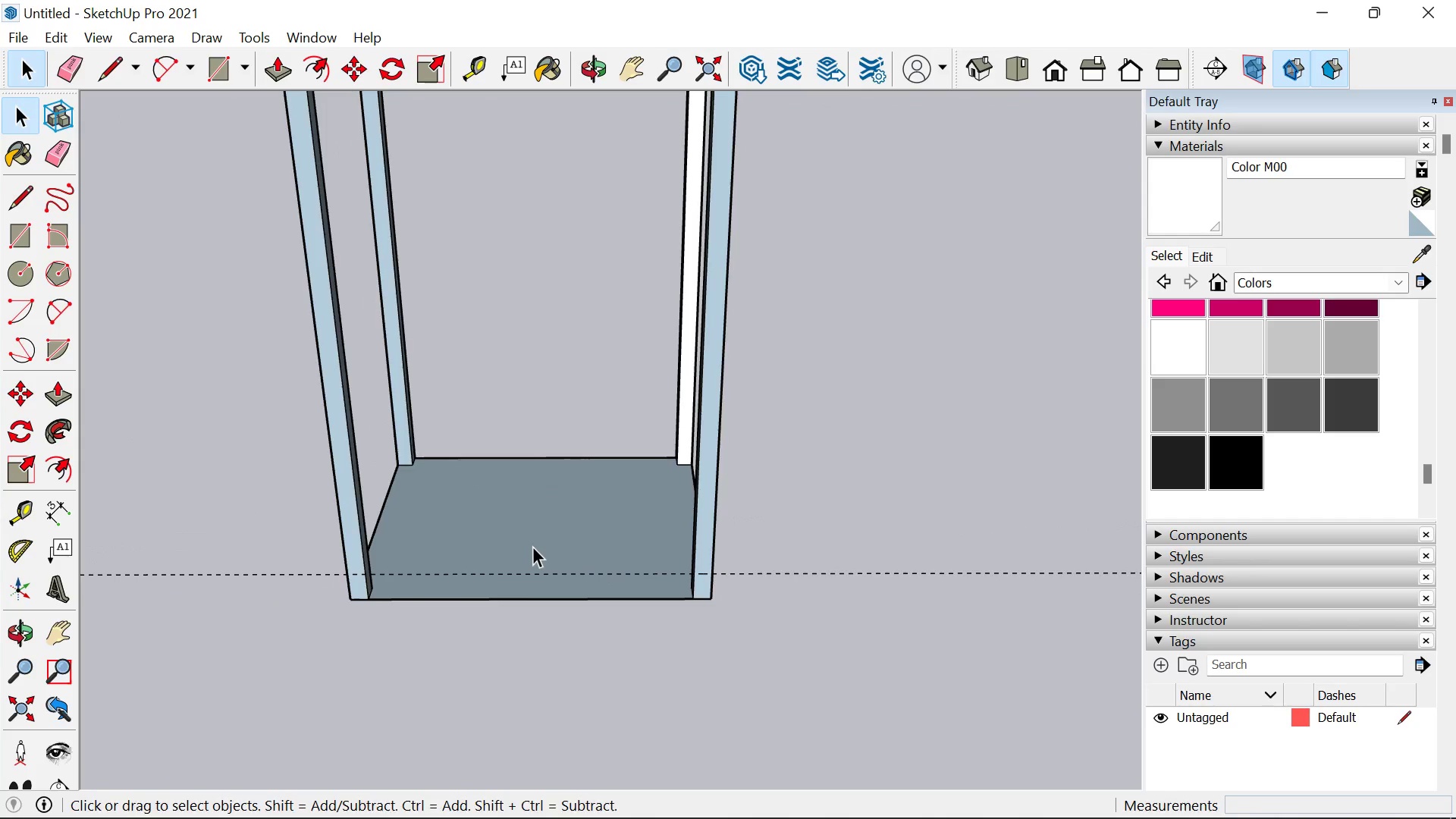 
scroll: coordinate [728, 530], scroll_direction: down, amount: 9.0
 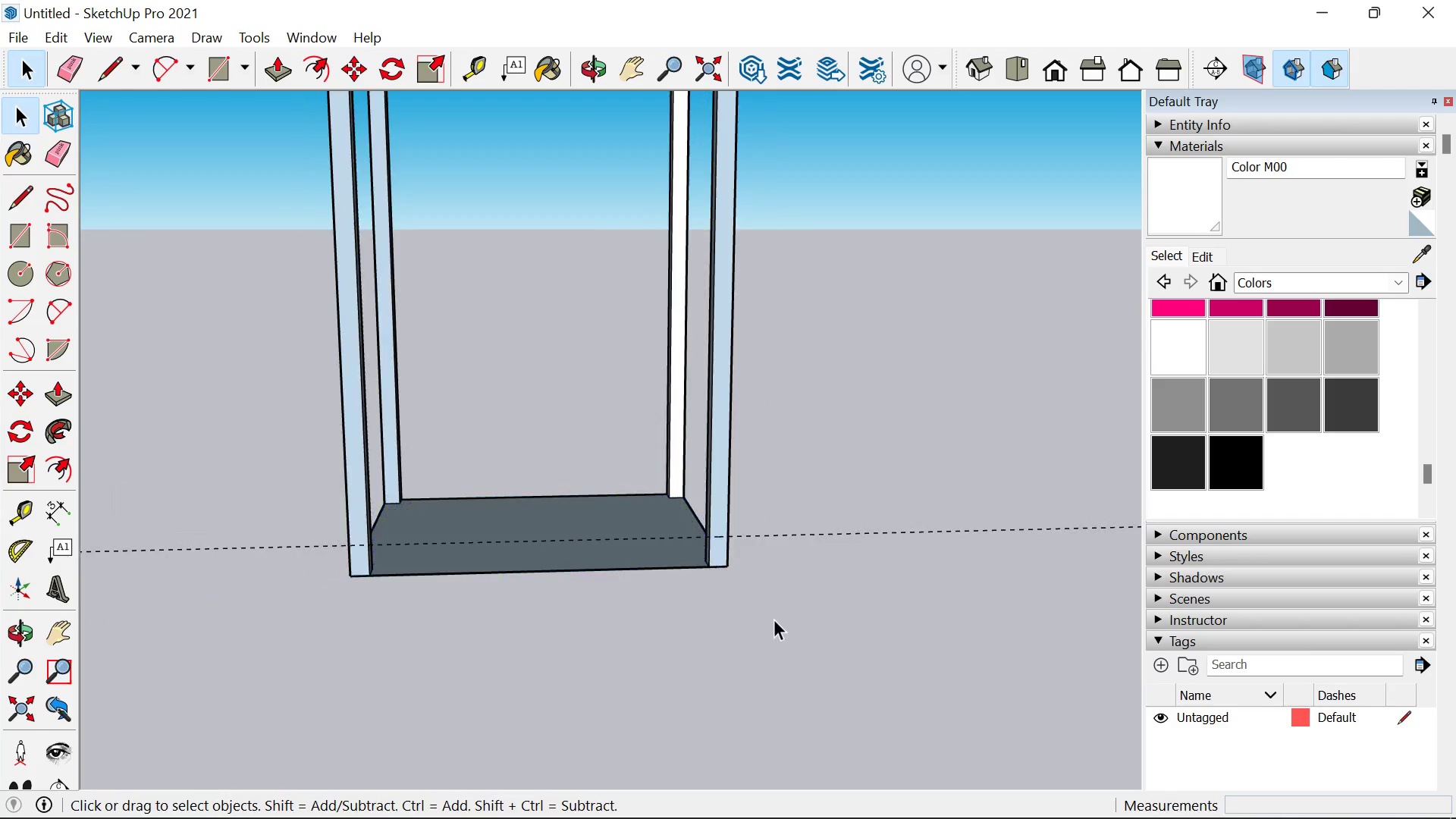 
double_click([532, 546])
 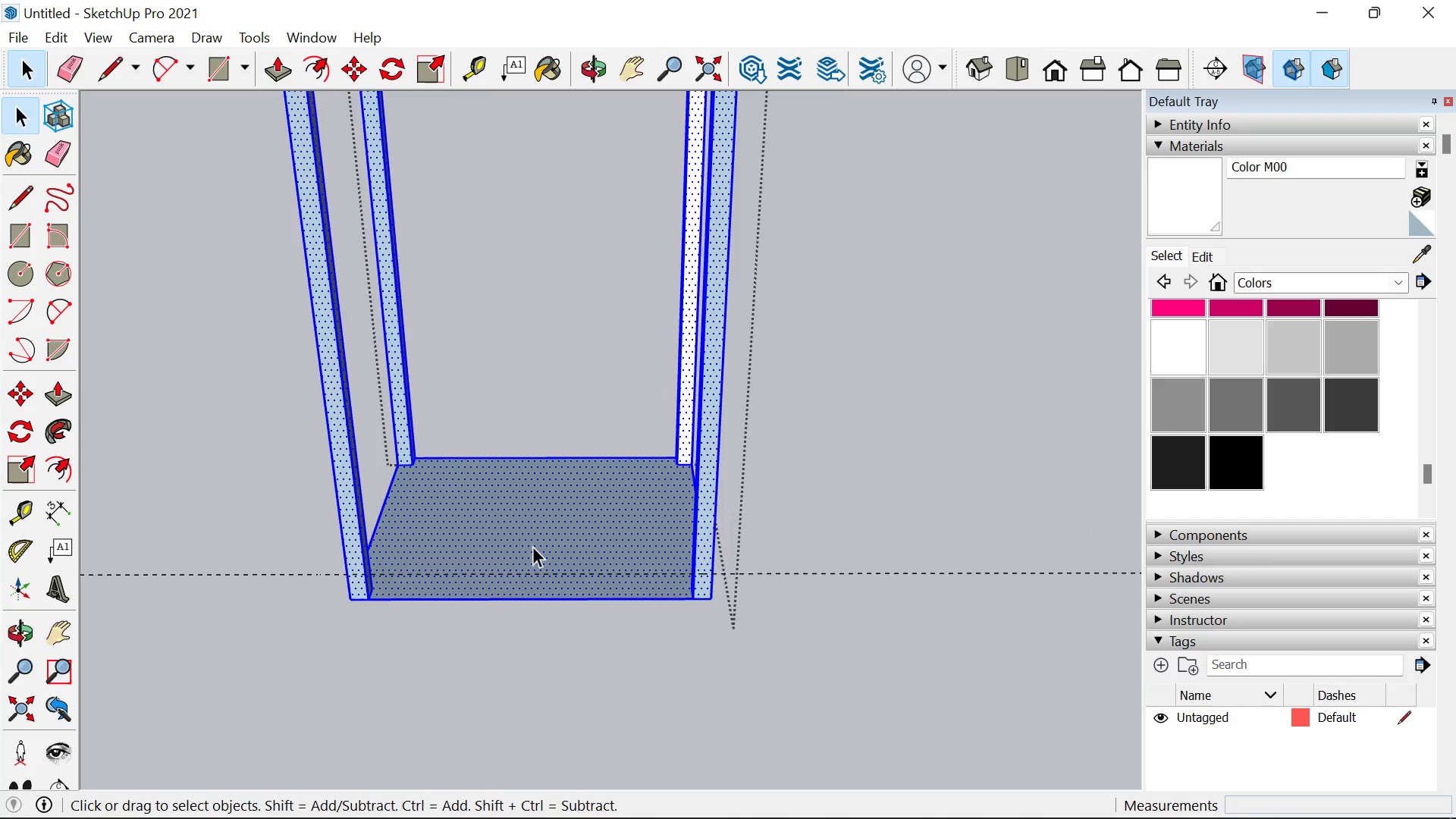 
triple_click([532, 546])
 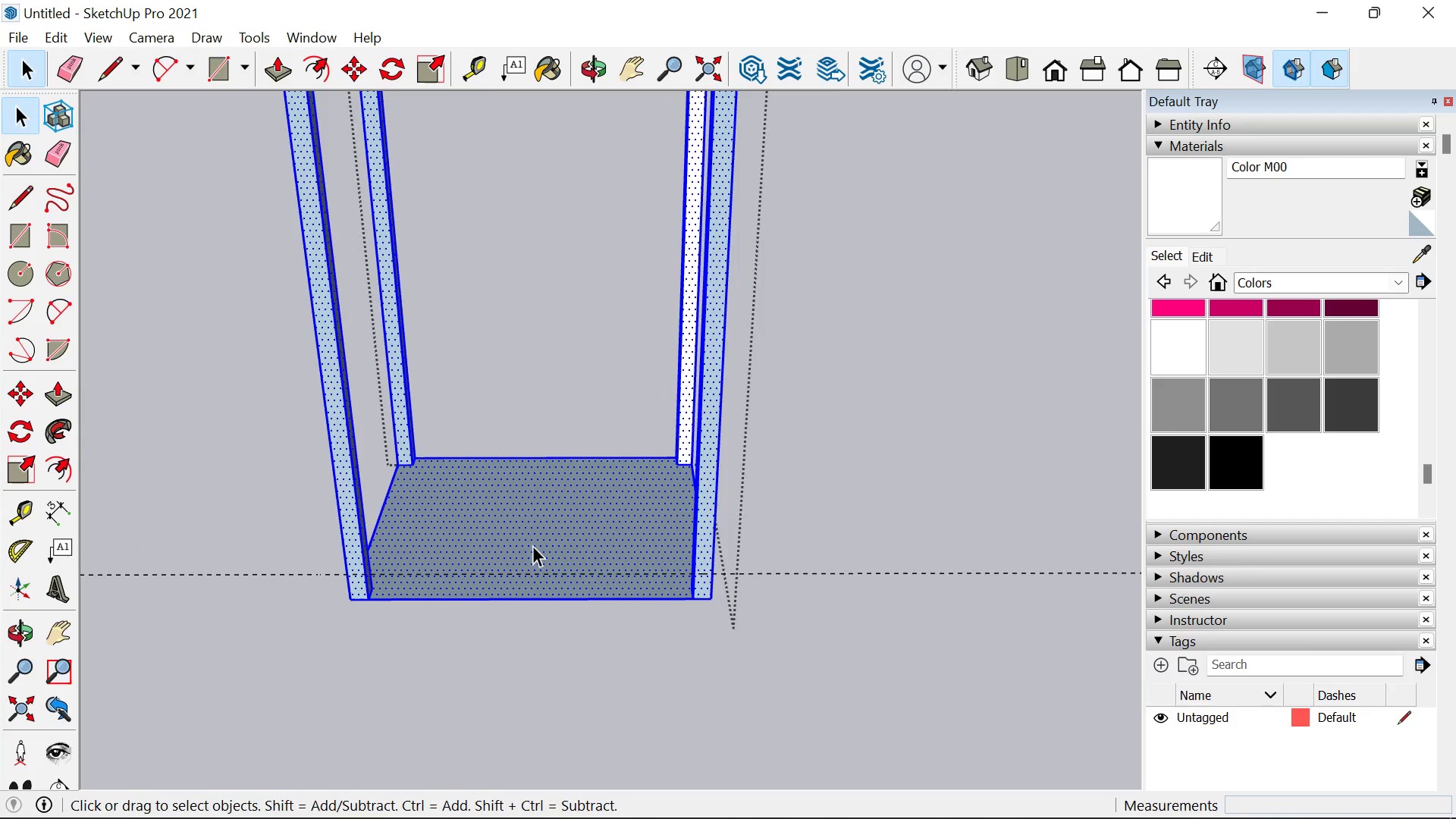 
triple_click([532, 545])
 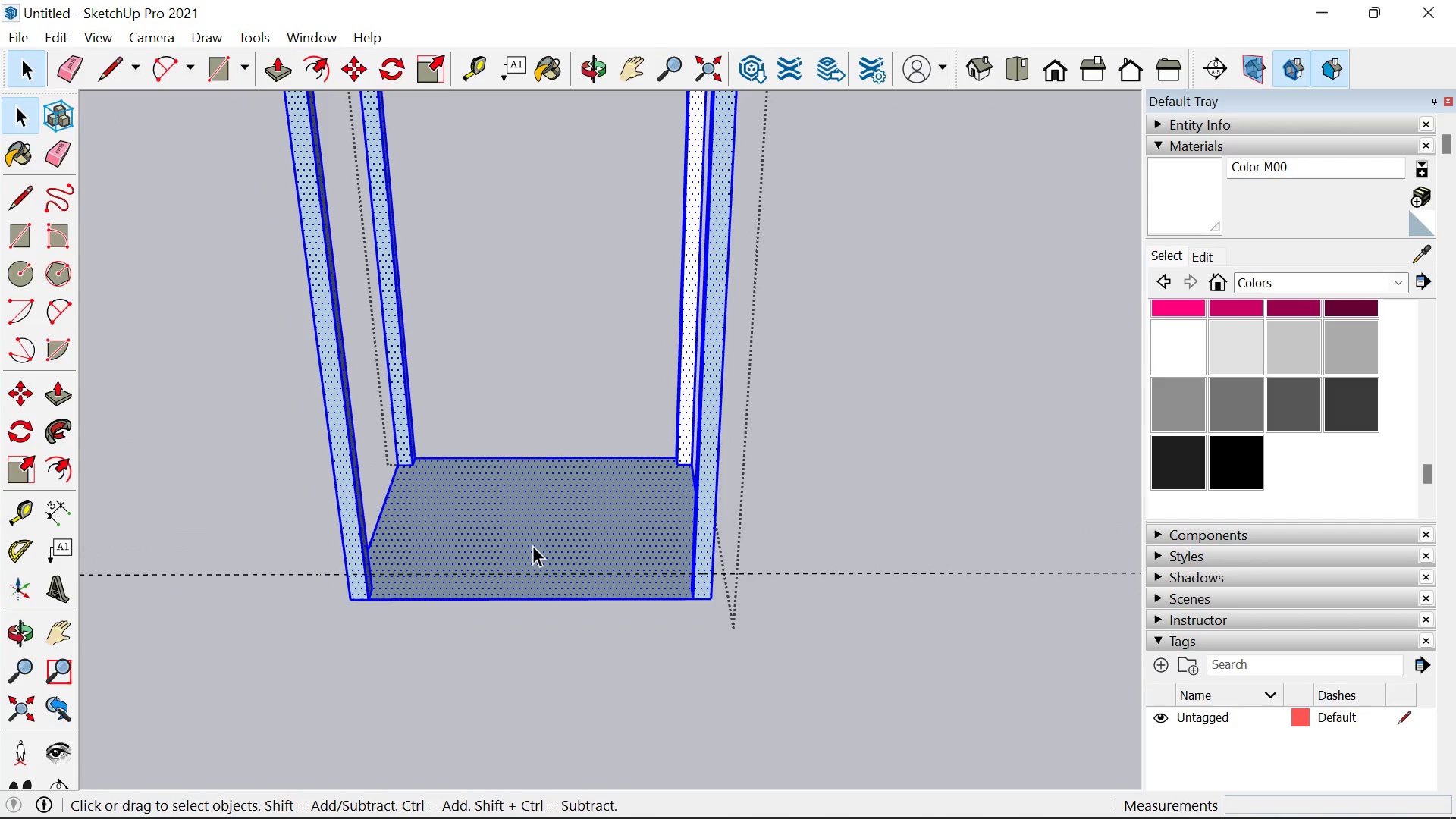 
triple_click([532, 545])
 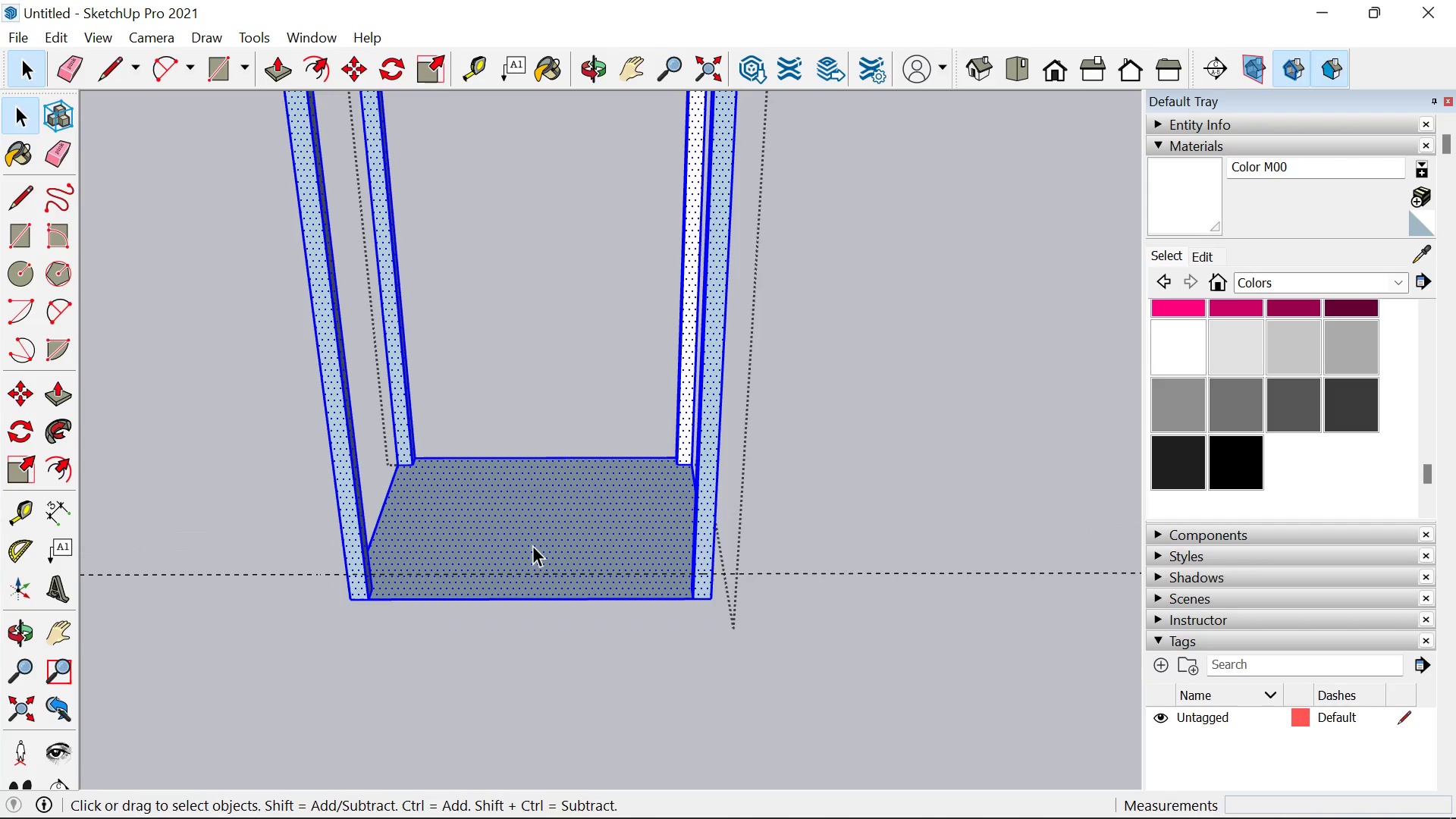 
triple_click([532, 545])
 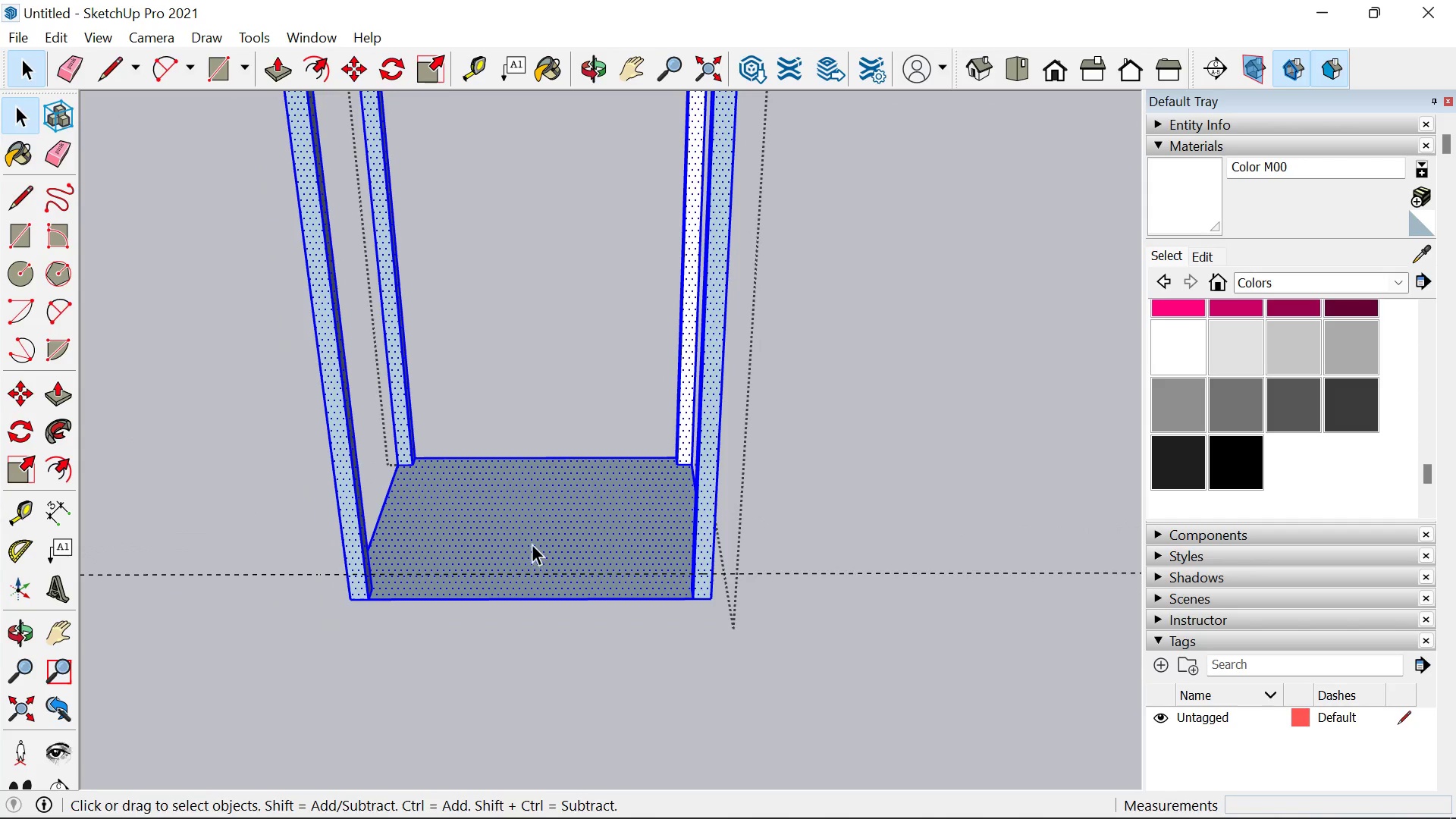 
triple_click([532, 545])
 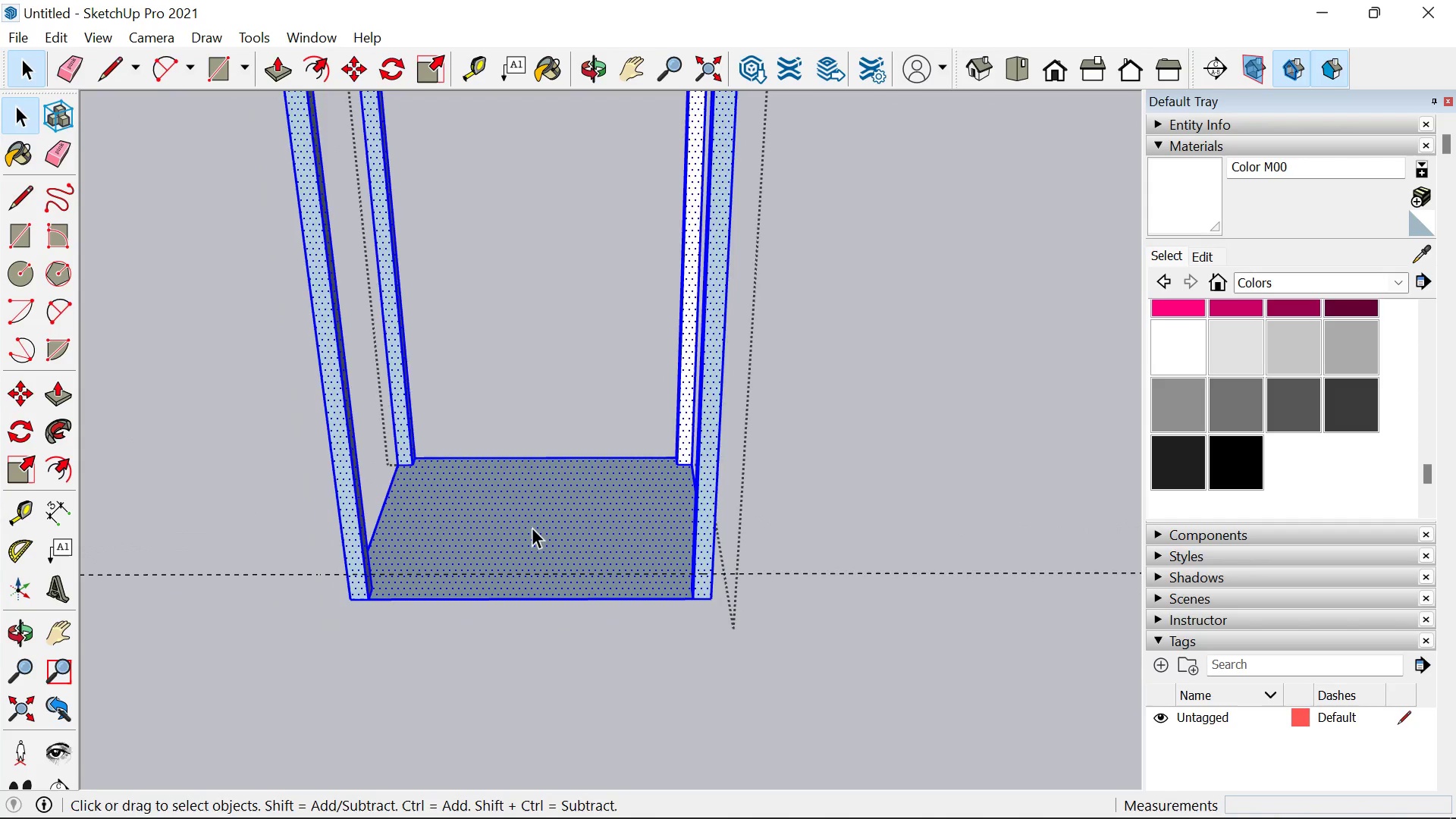 
triple_click([532, 527])
 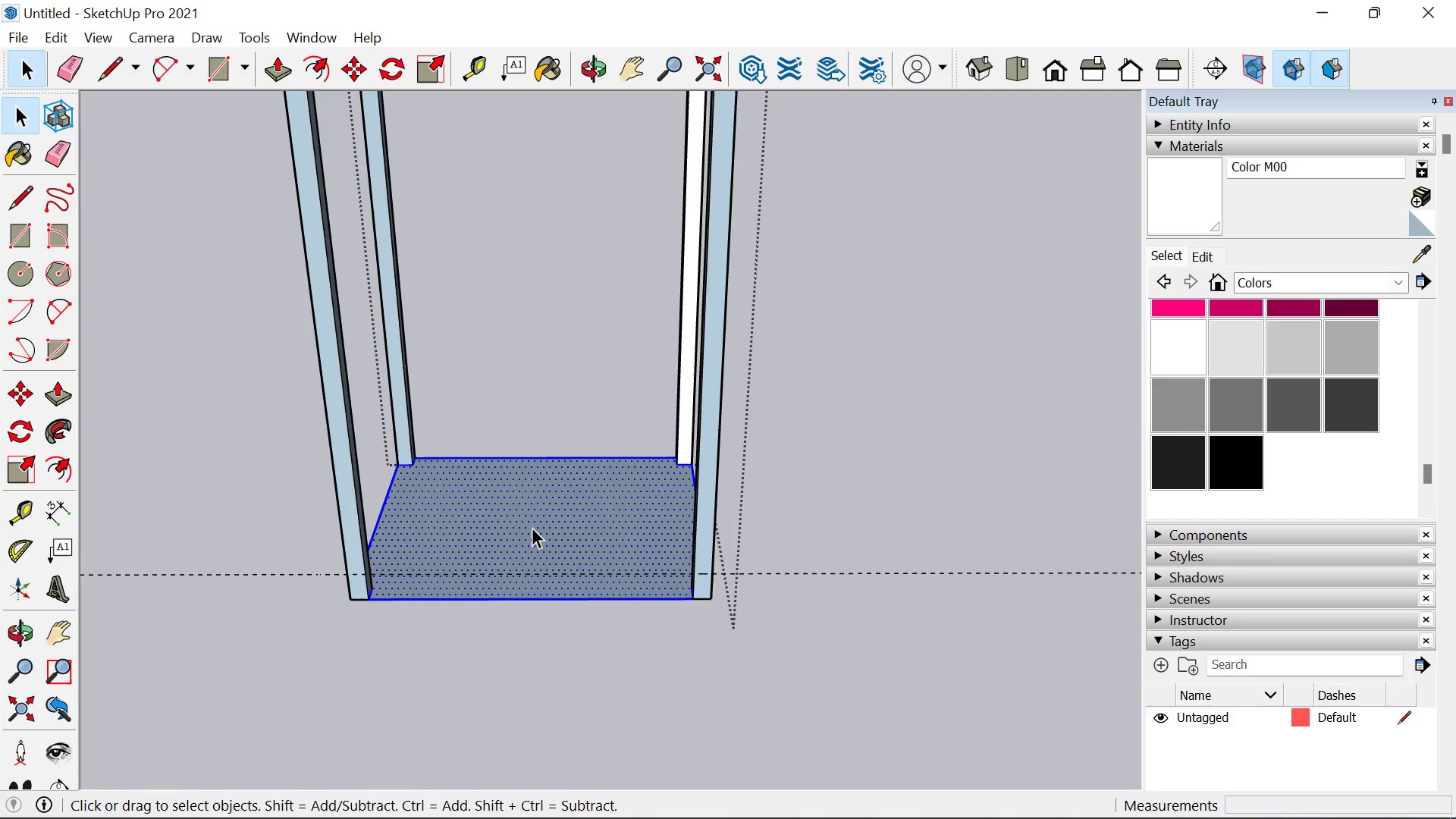 
triple_click([532, 527])
 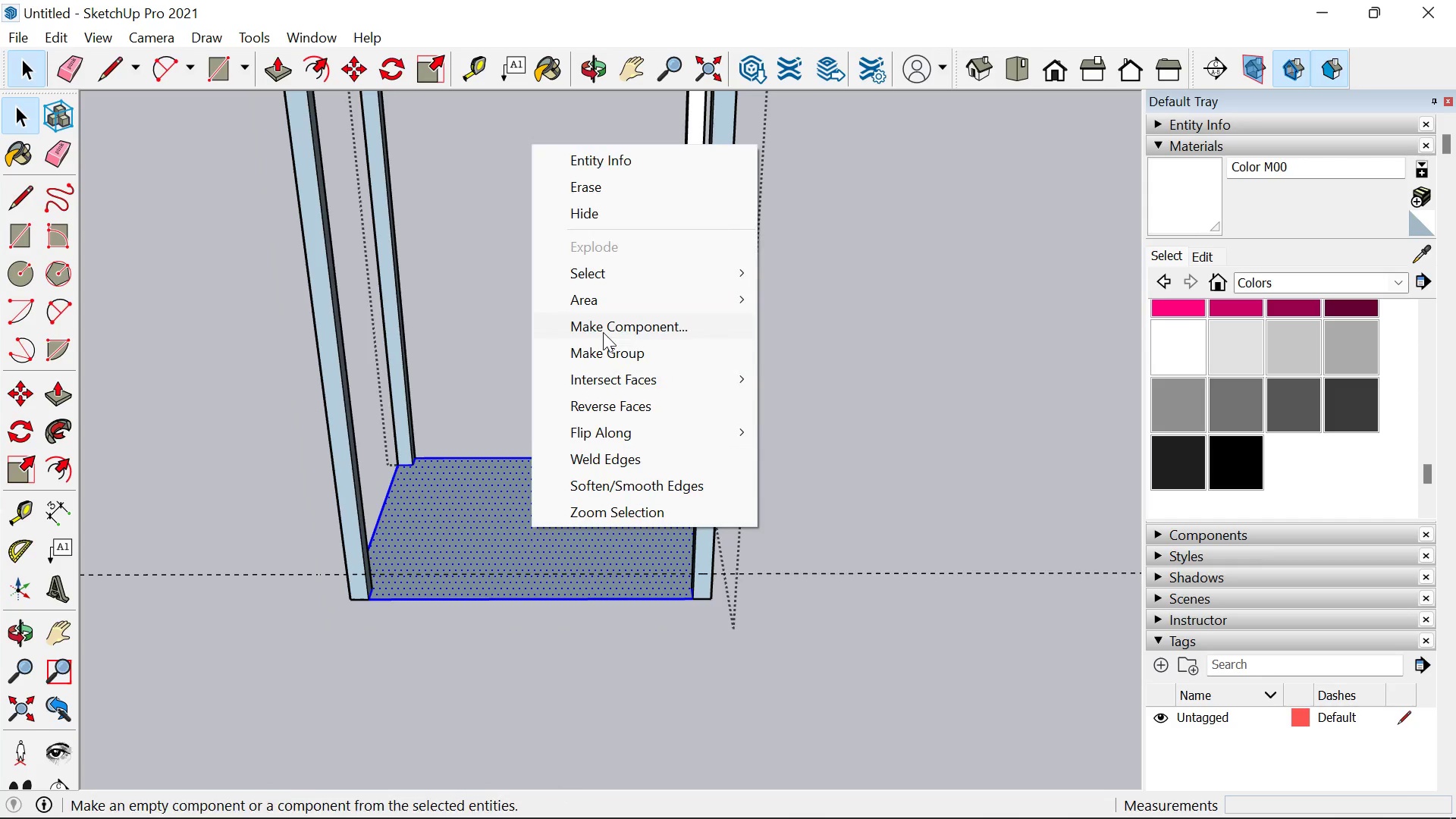 
left_click([603, 347])
 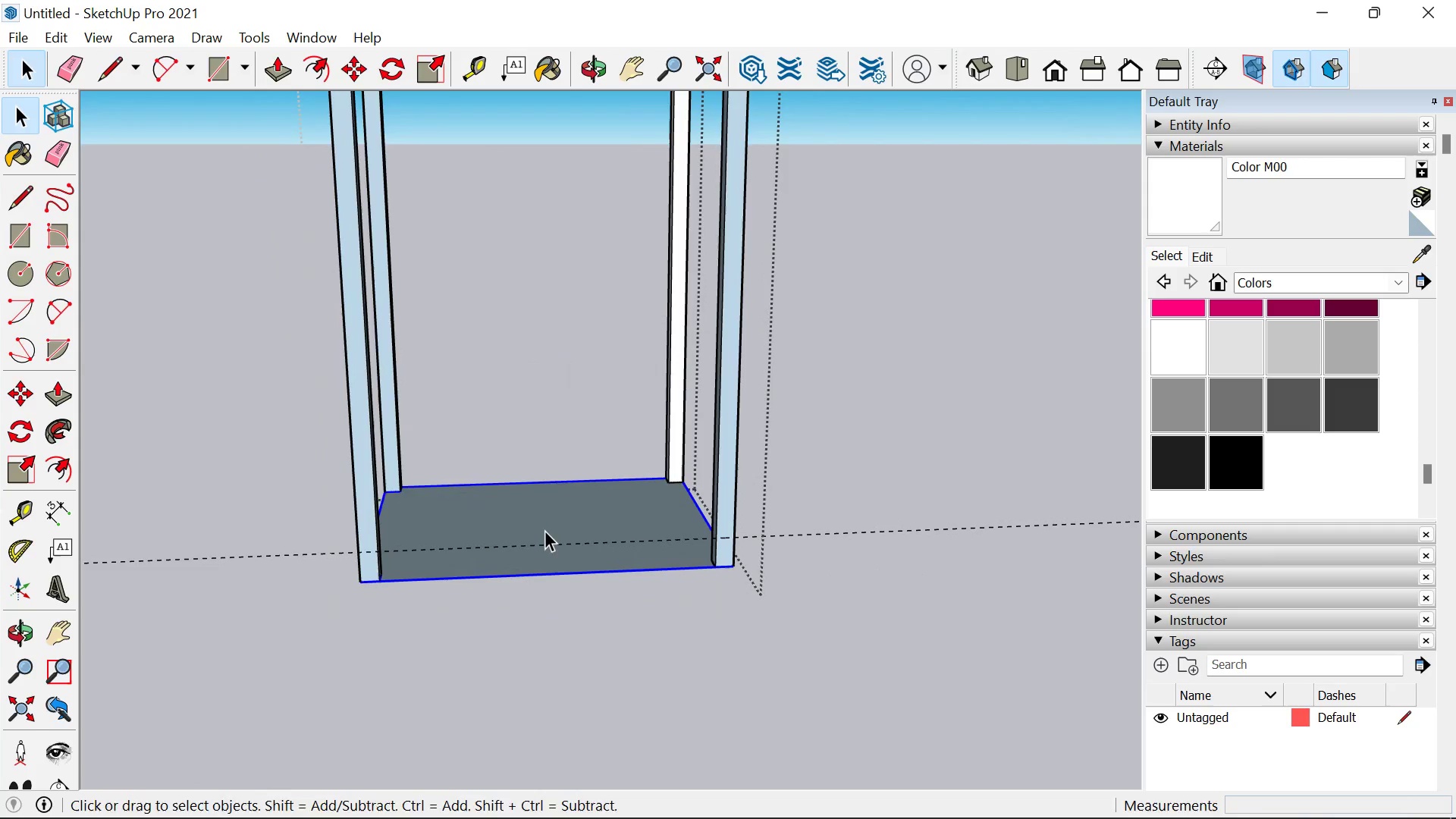 
key(M)
 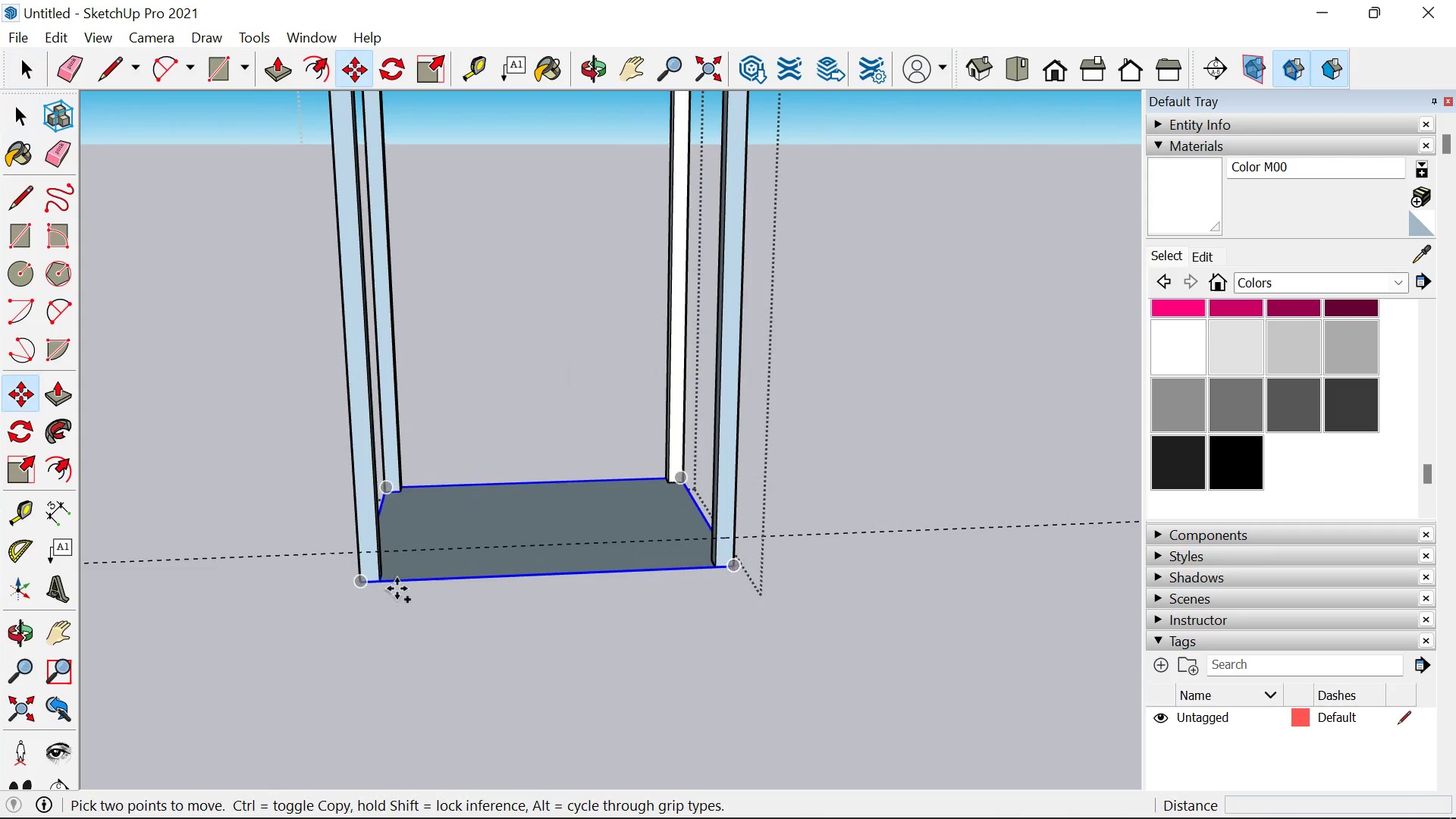 
key(Control+ControlLeft)
 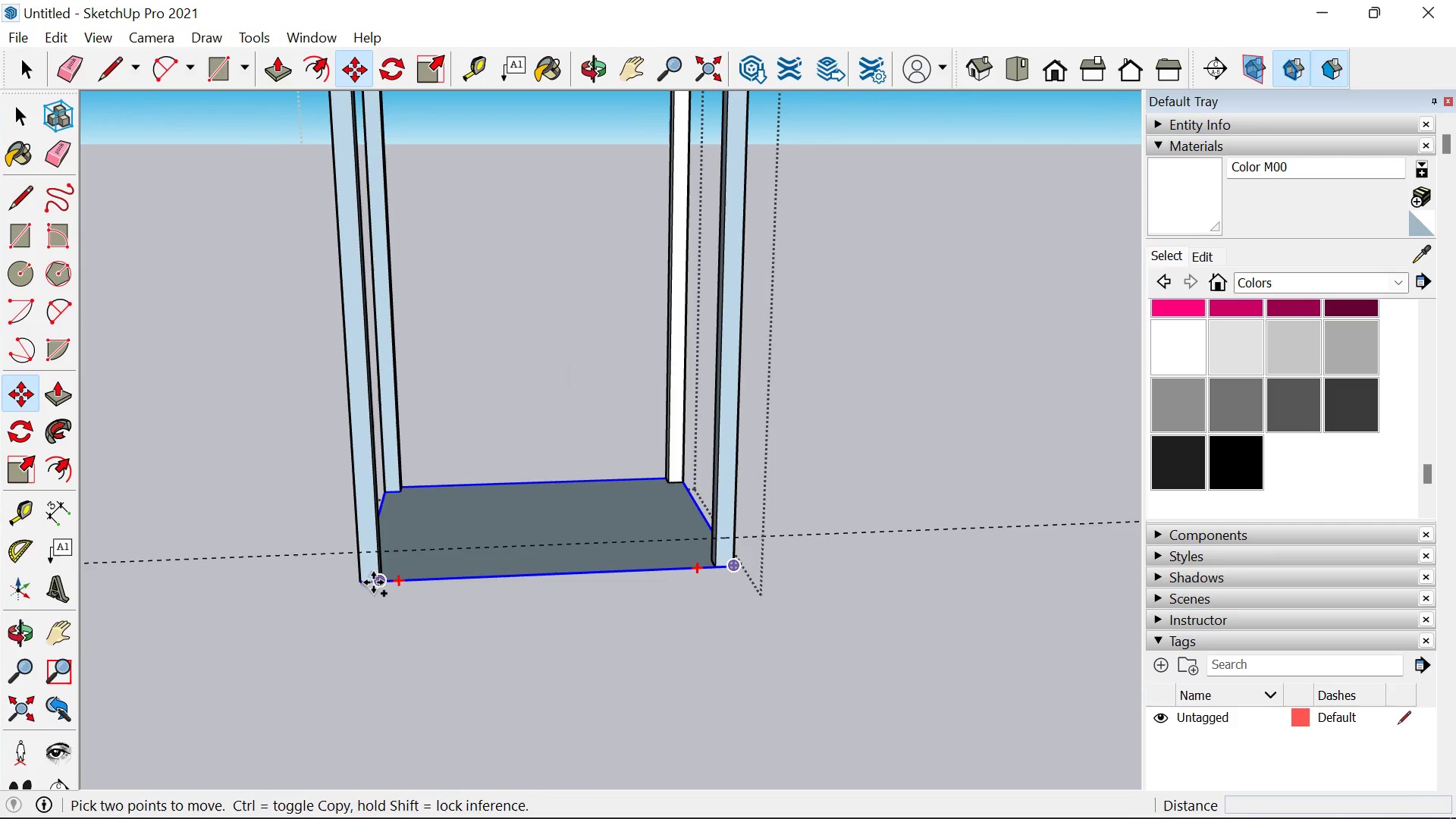 
left_click([374, 582])
 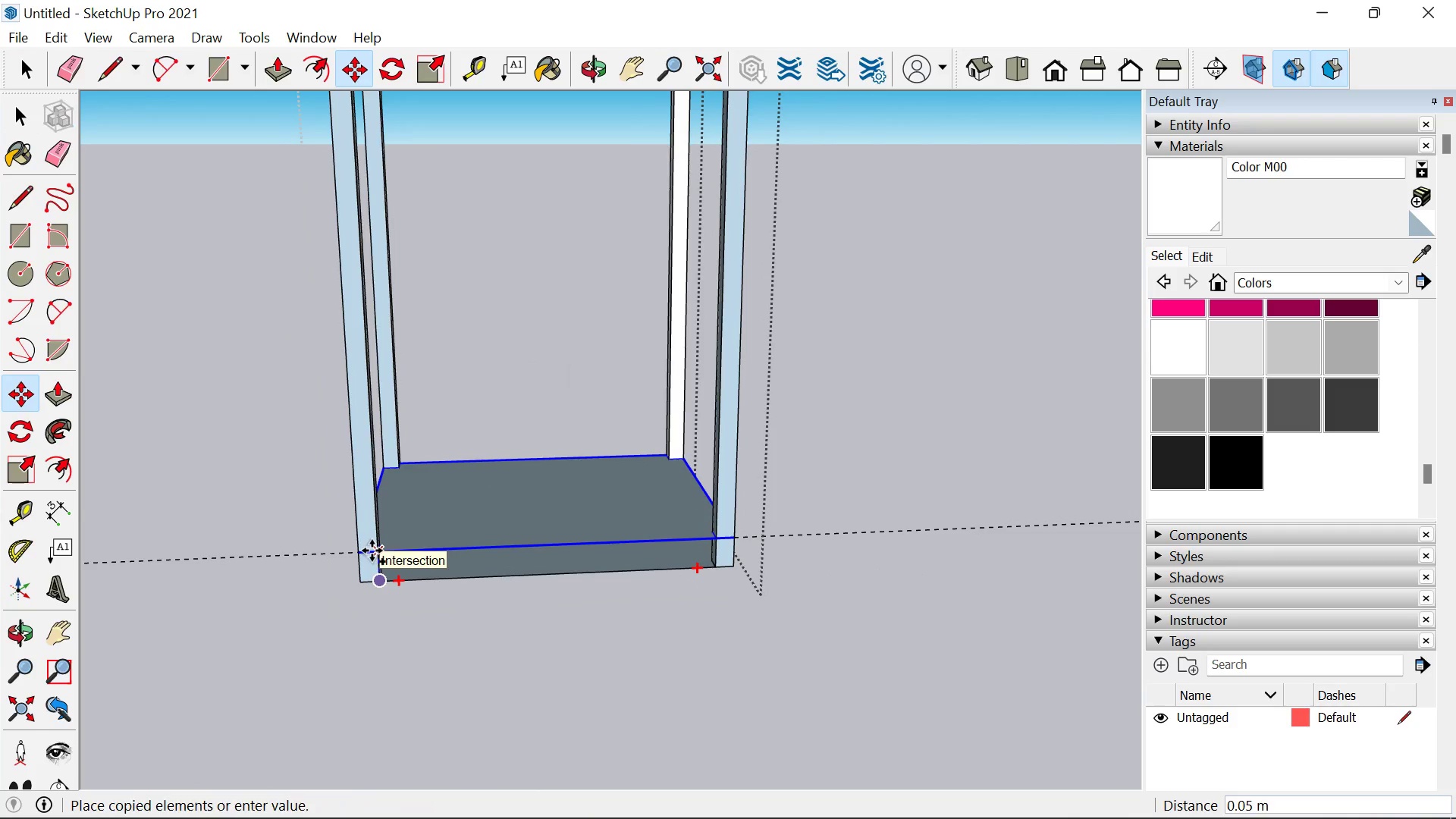 
left_click([372, 551])
 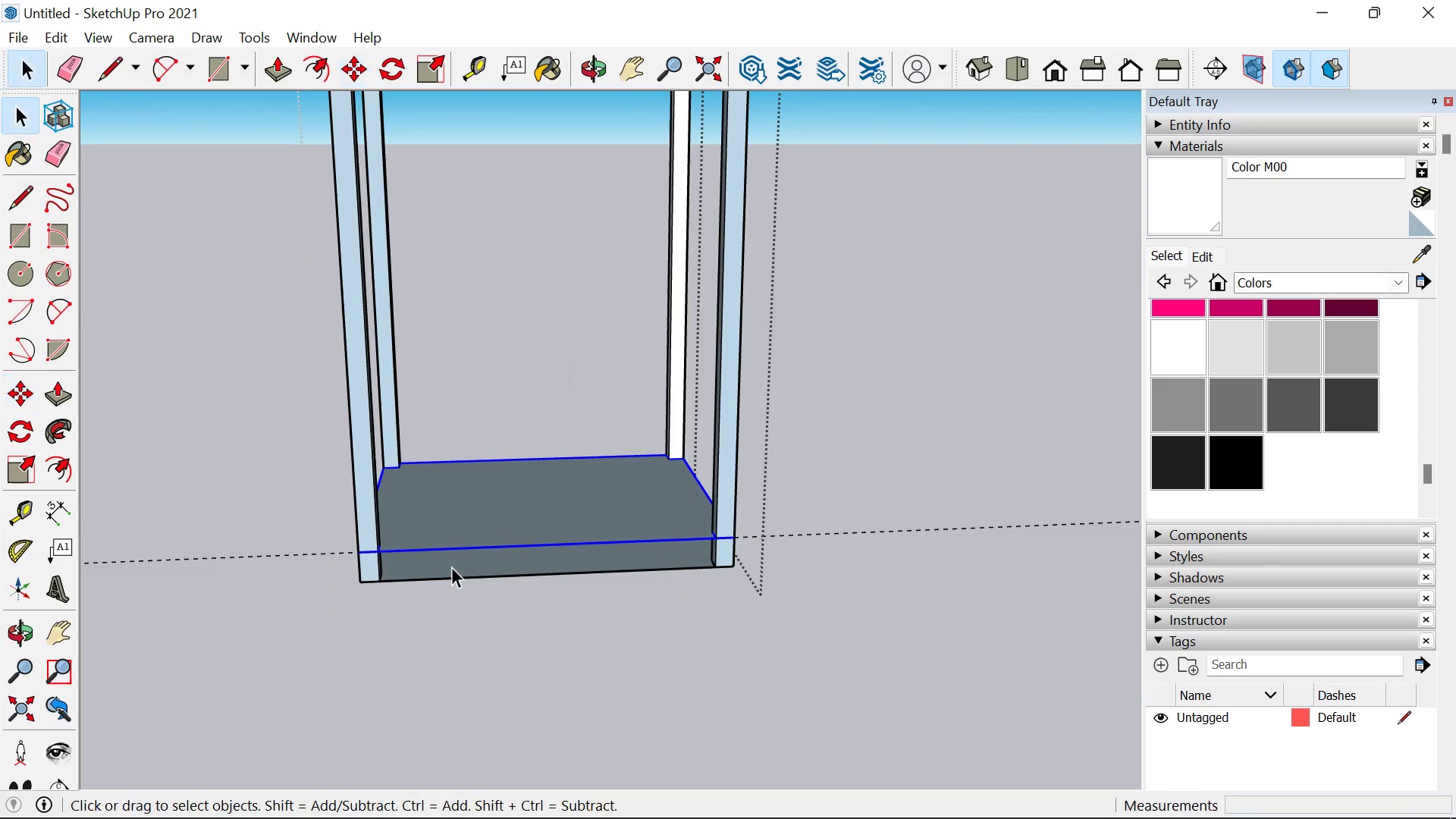 
key(Space)
 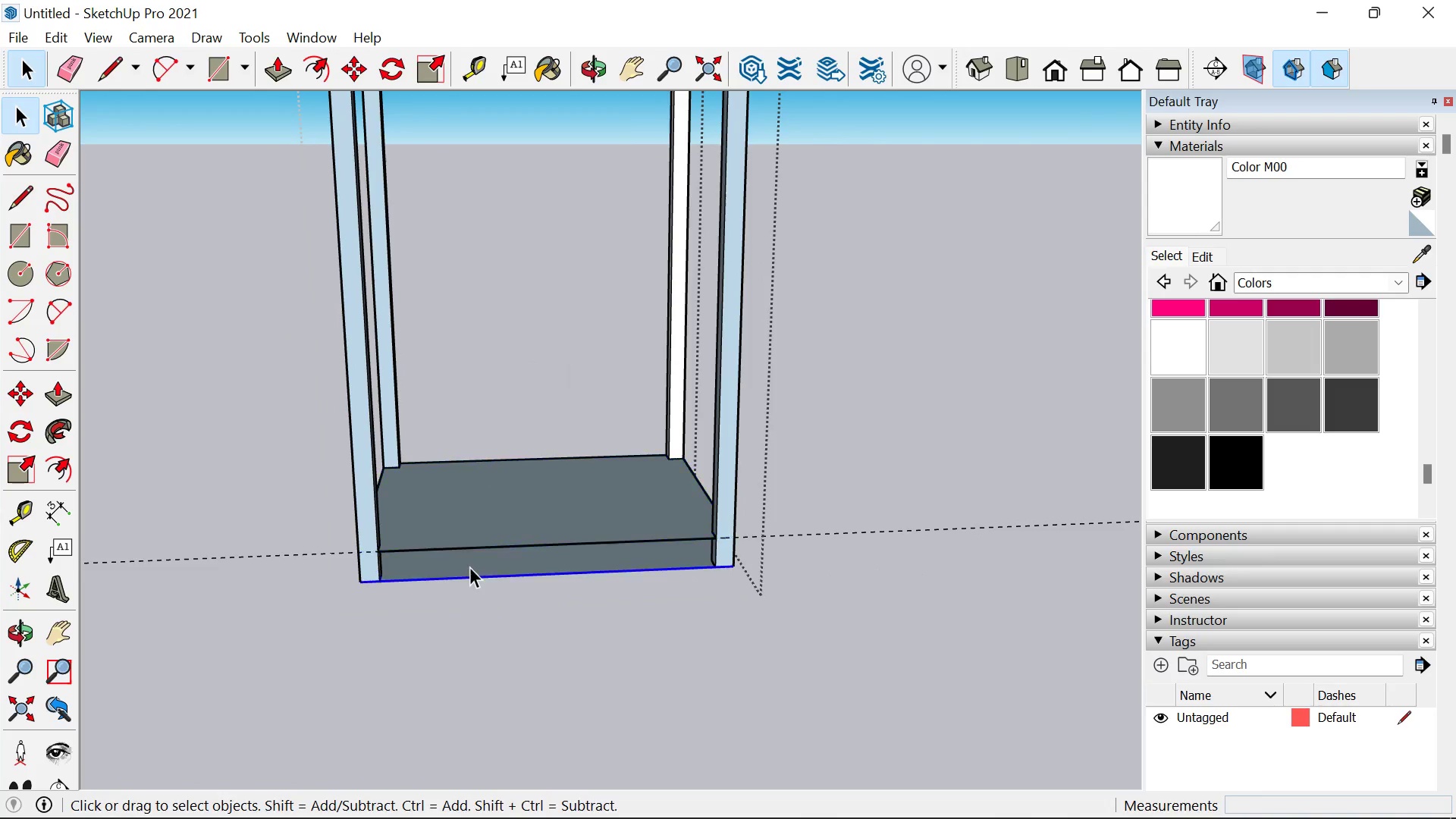 
left_click([469, 566])
 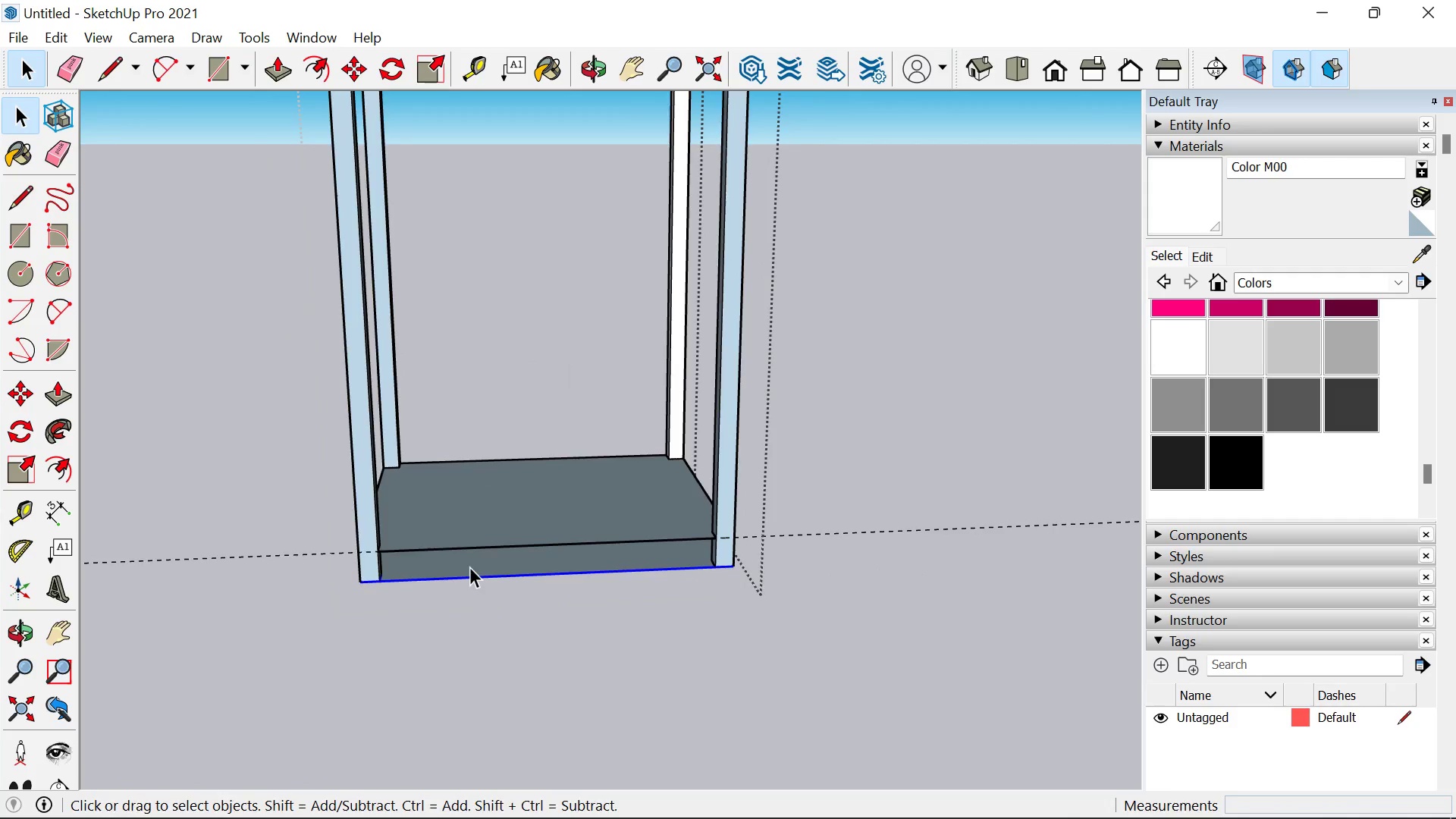 
double_click([469, 566])
 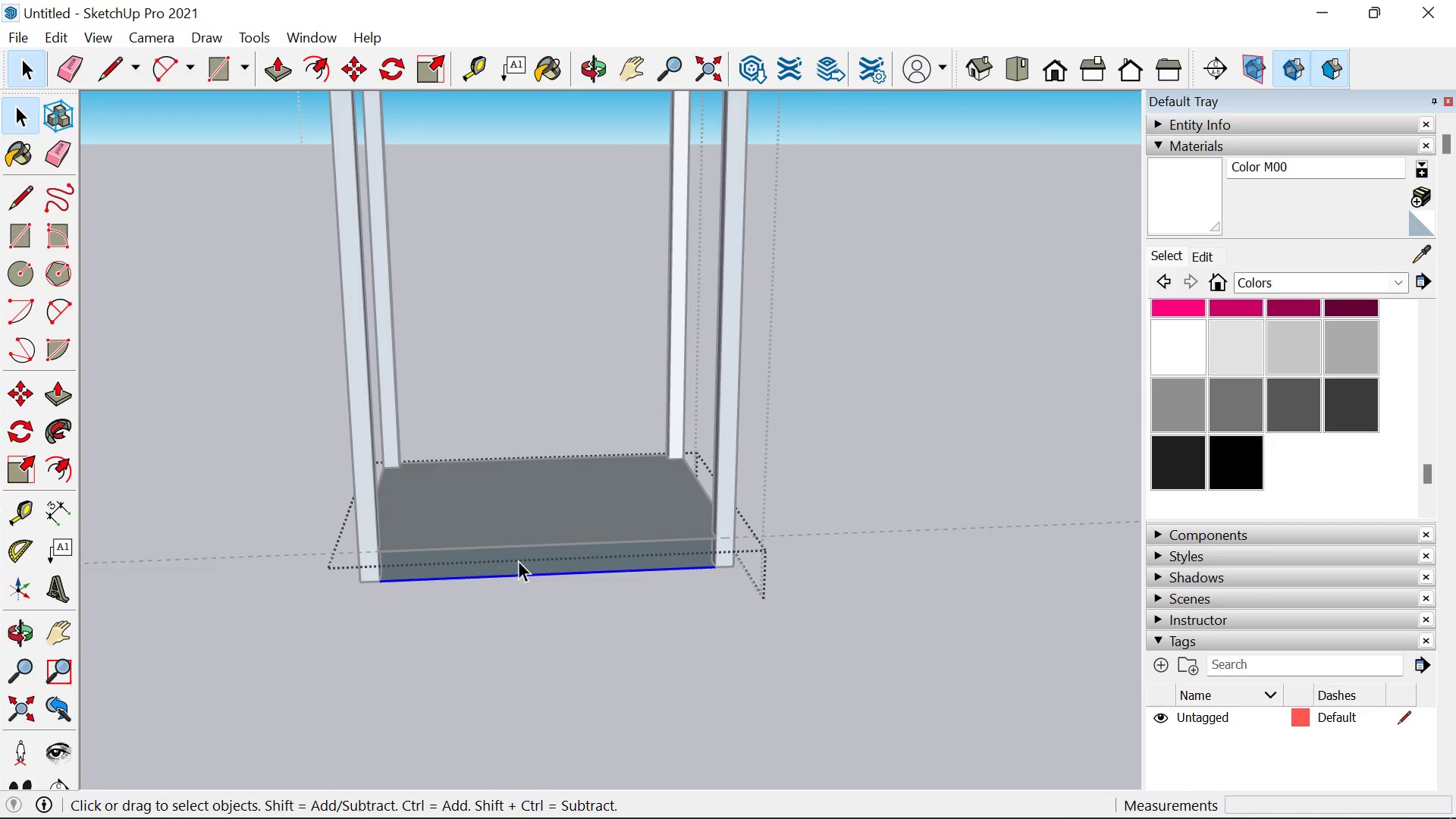 
double_click([519, 560])
 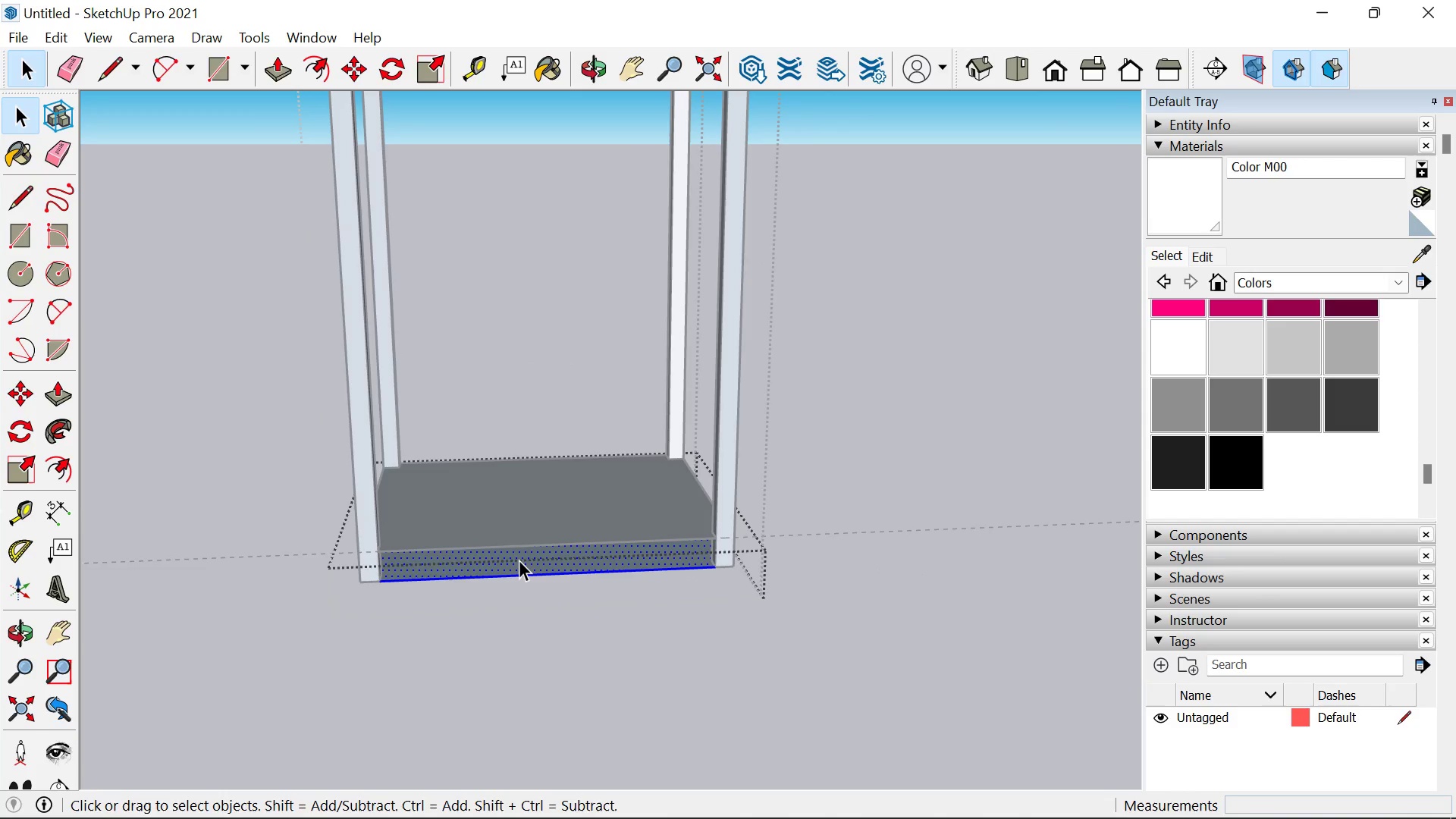 
triple_click([519, 560])
 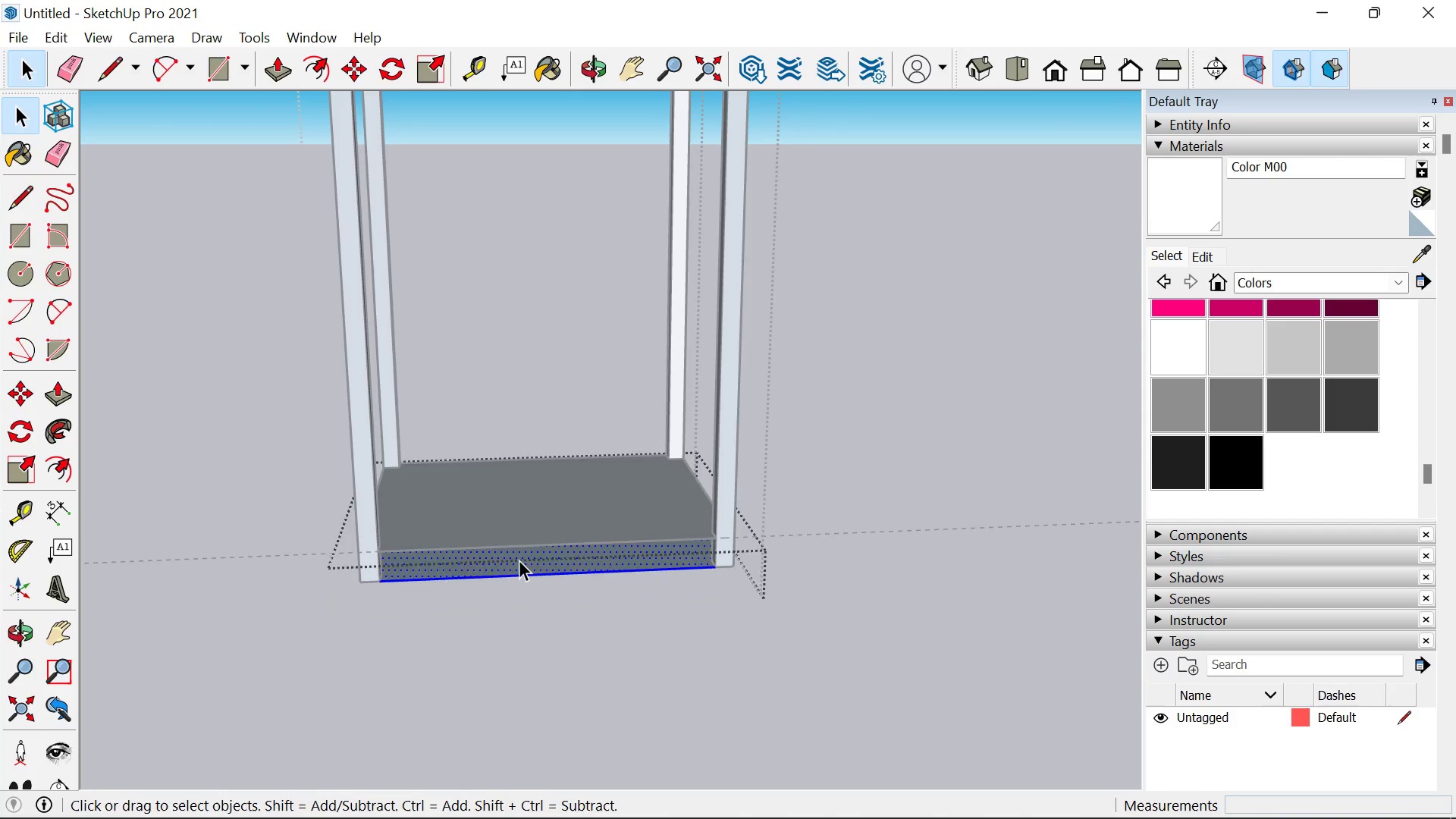 
key(Delete)
 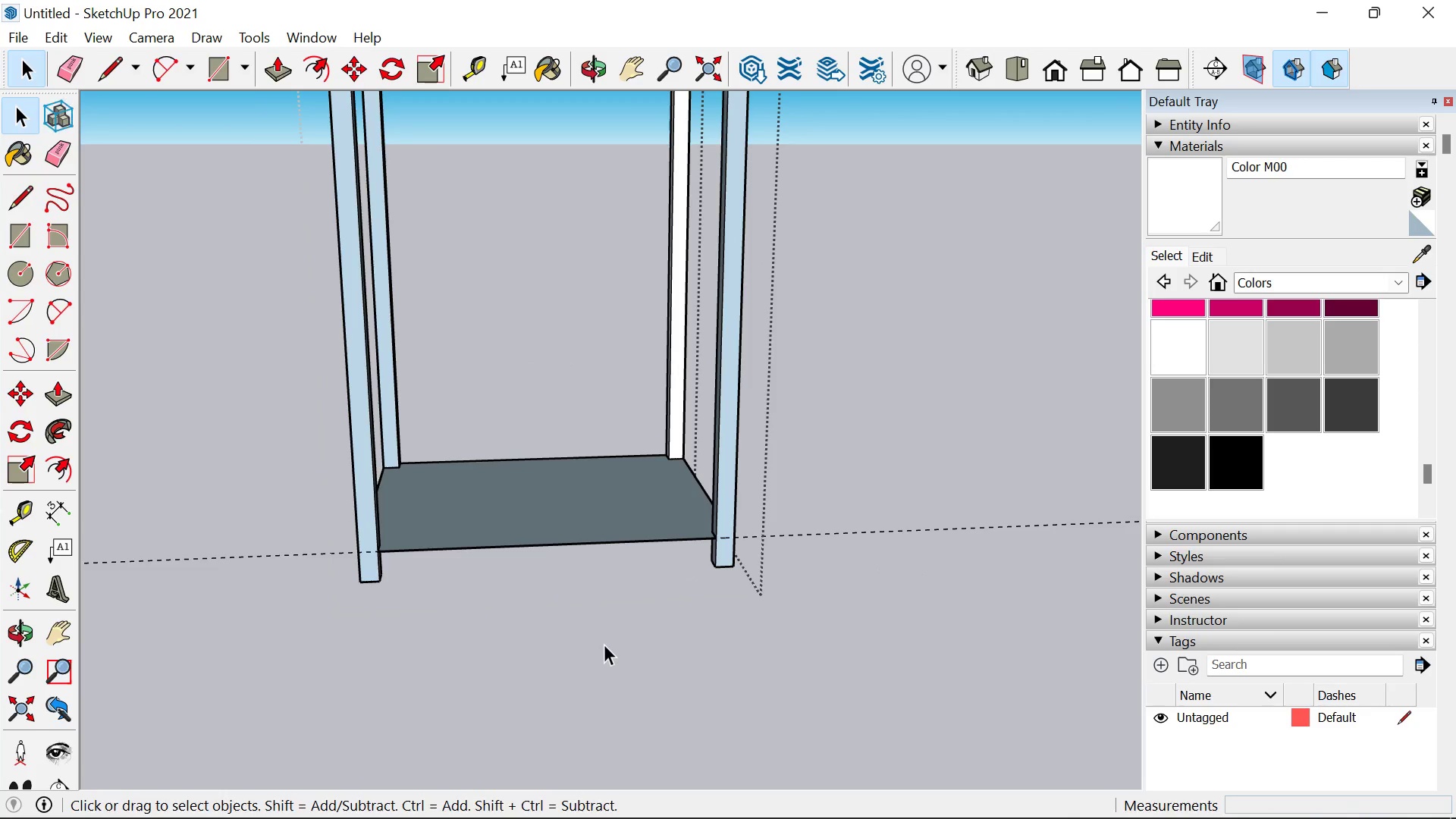 
double_click([604, 644])
 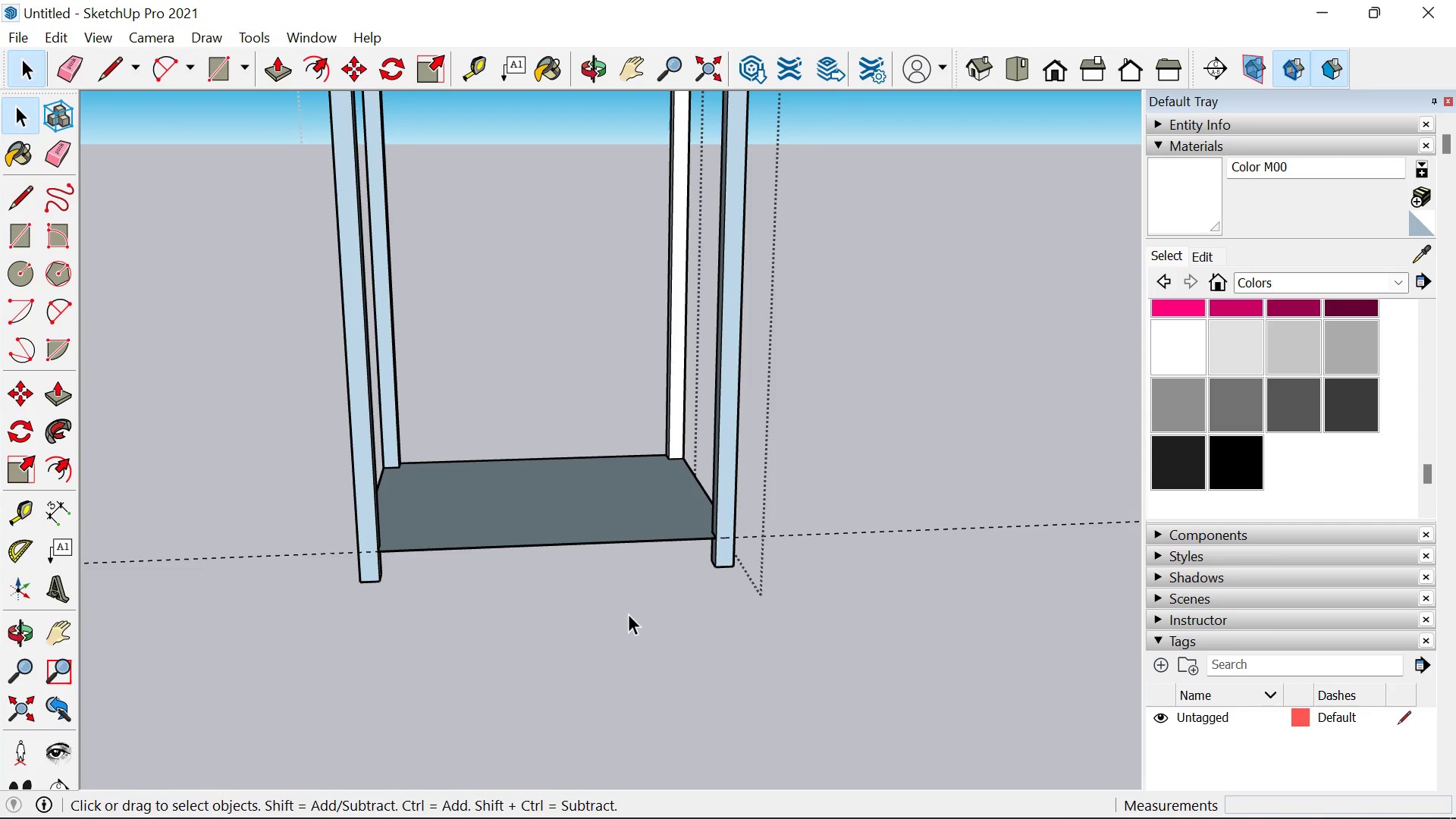 
triple_click([604, 644])
 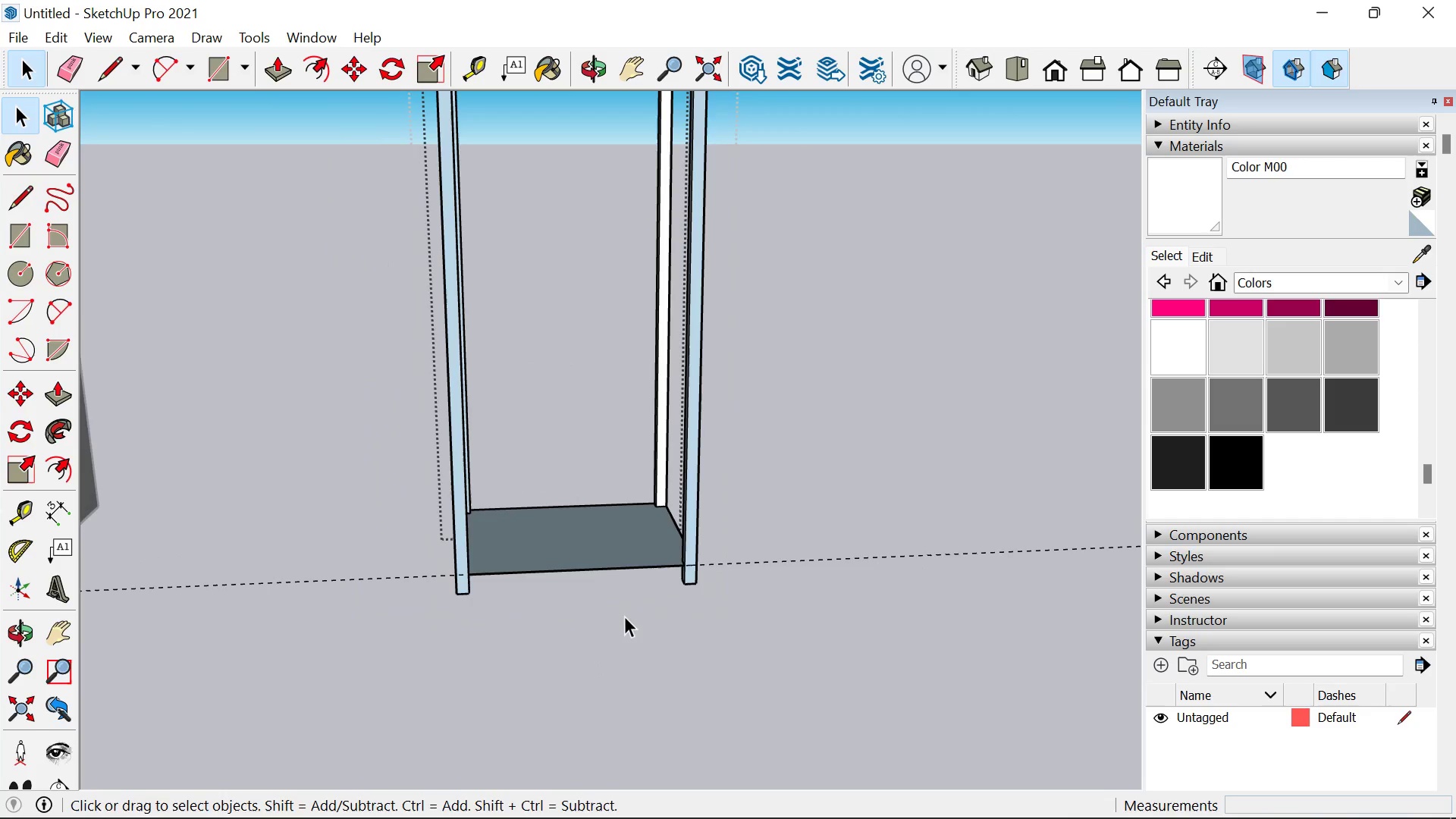 
scroll: coordinate [618, 613], scroll_direction: down, amount: 10.0
 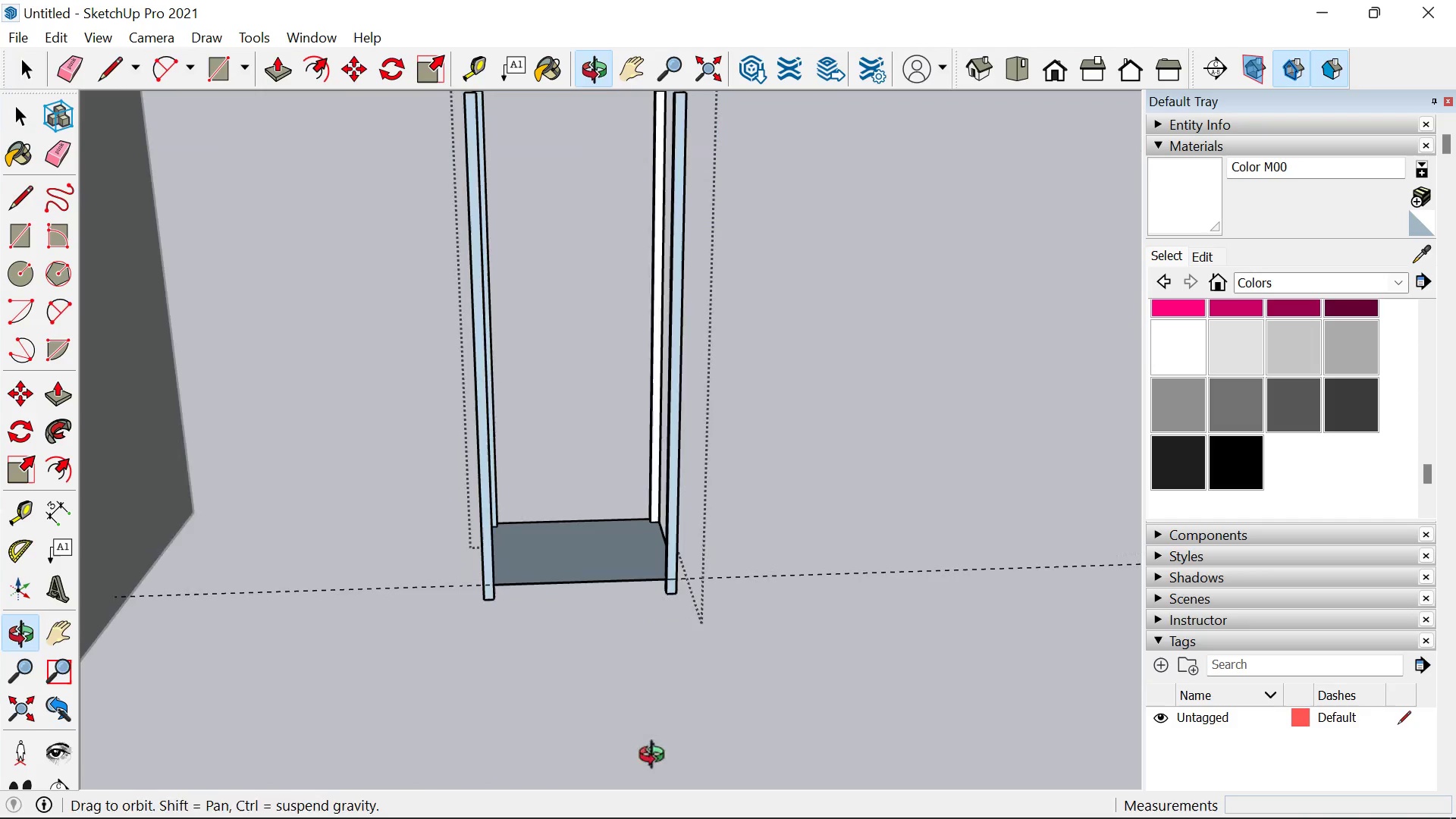 
left_click([607, 566])
 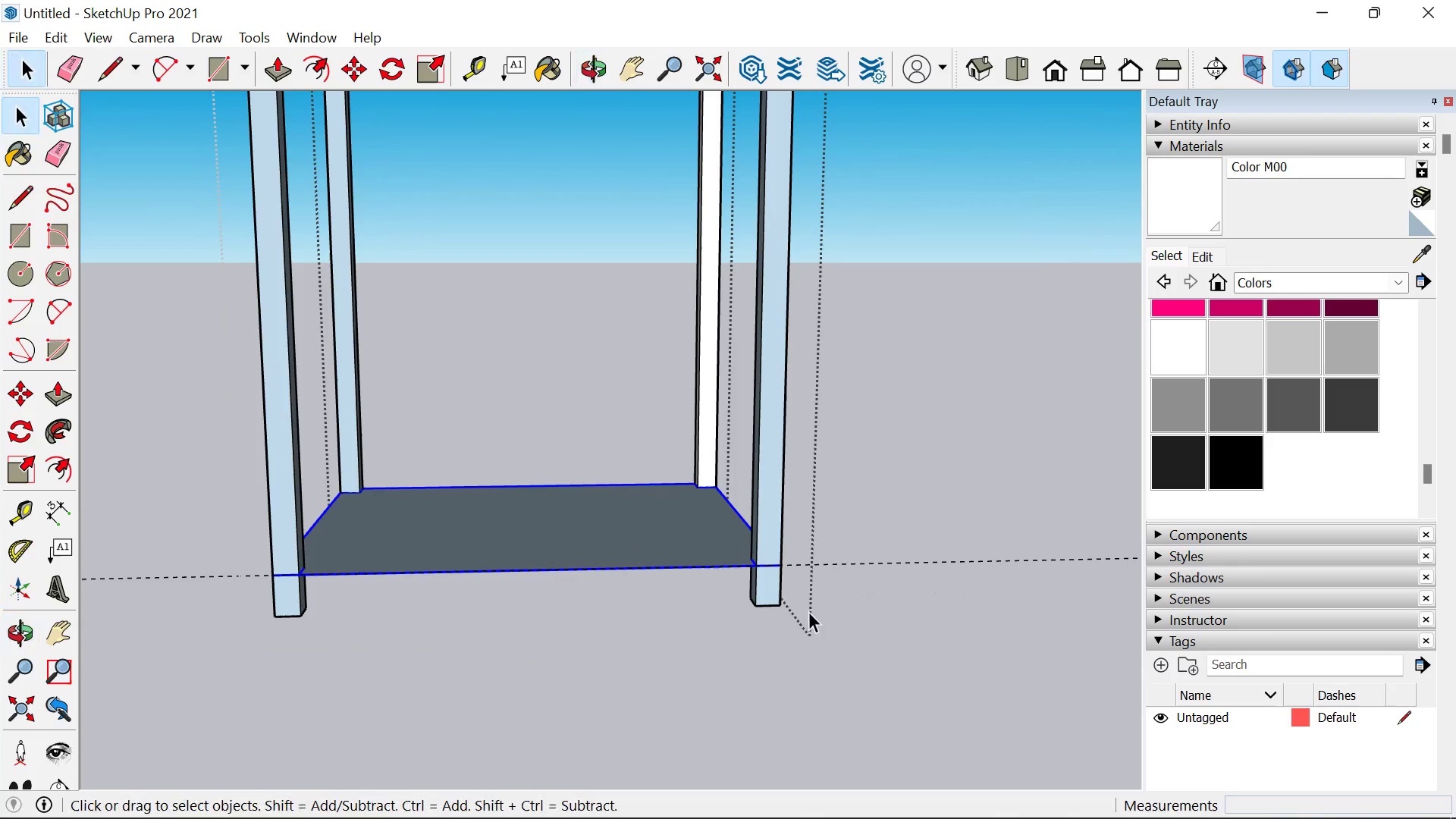 
scroll: coordinate [607, 564], scroll_direction: up, amount: 10.0
 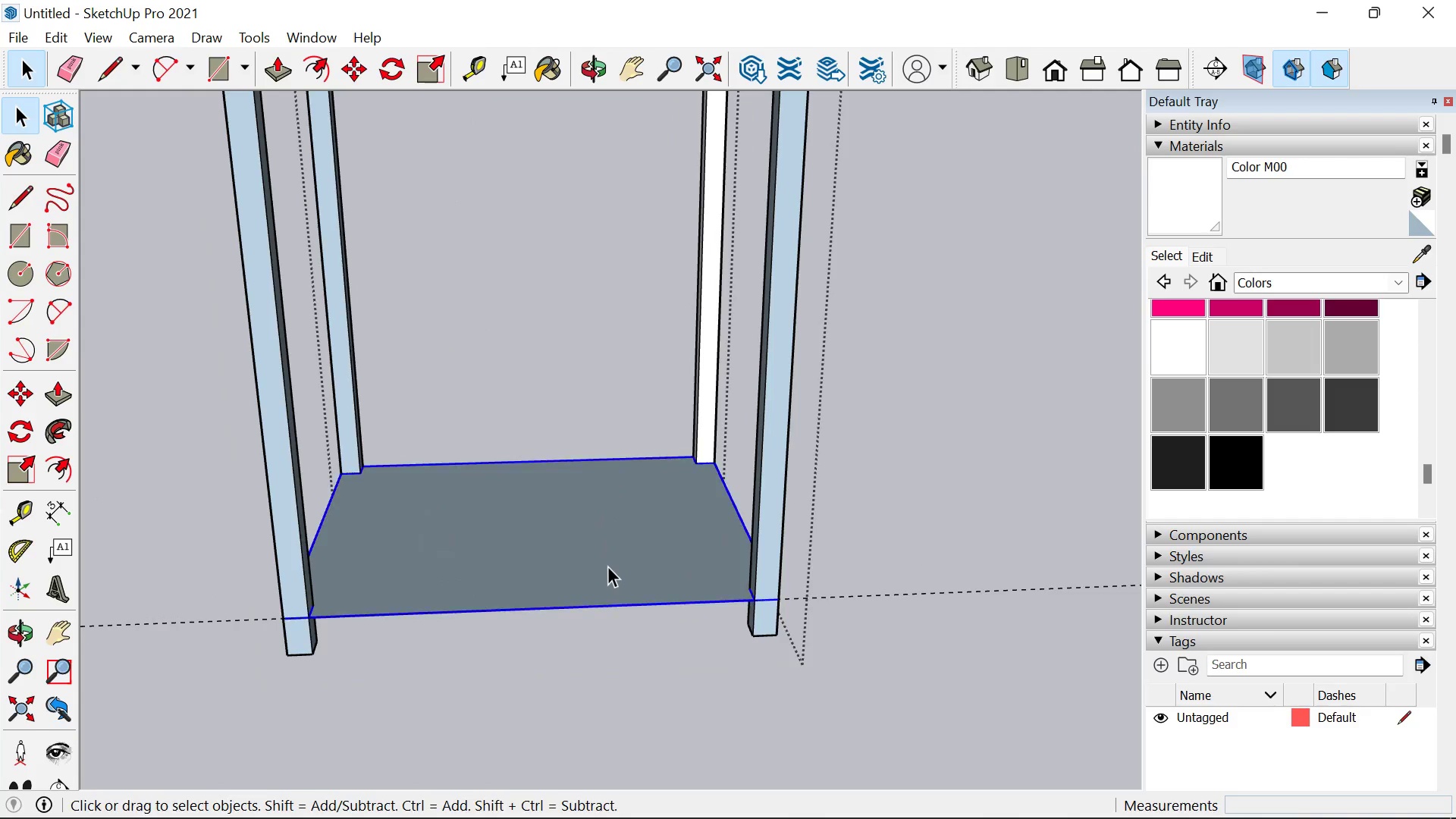 
key(T)
 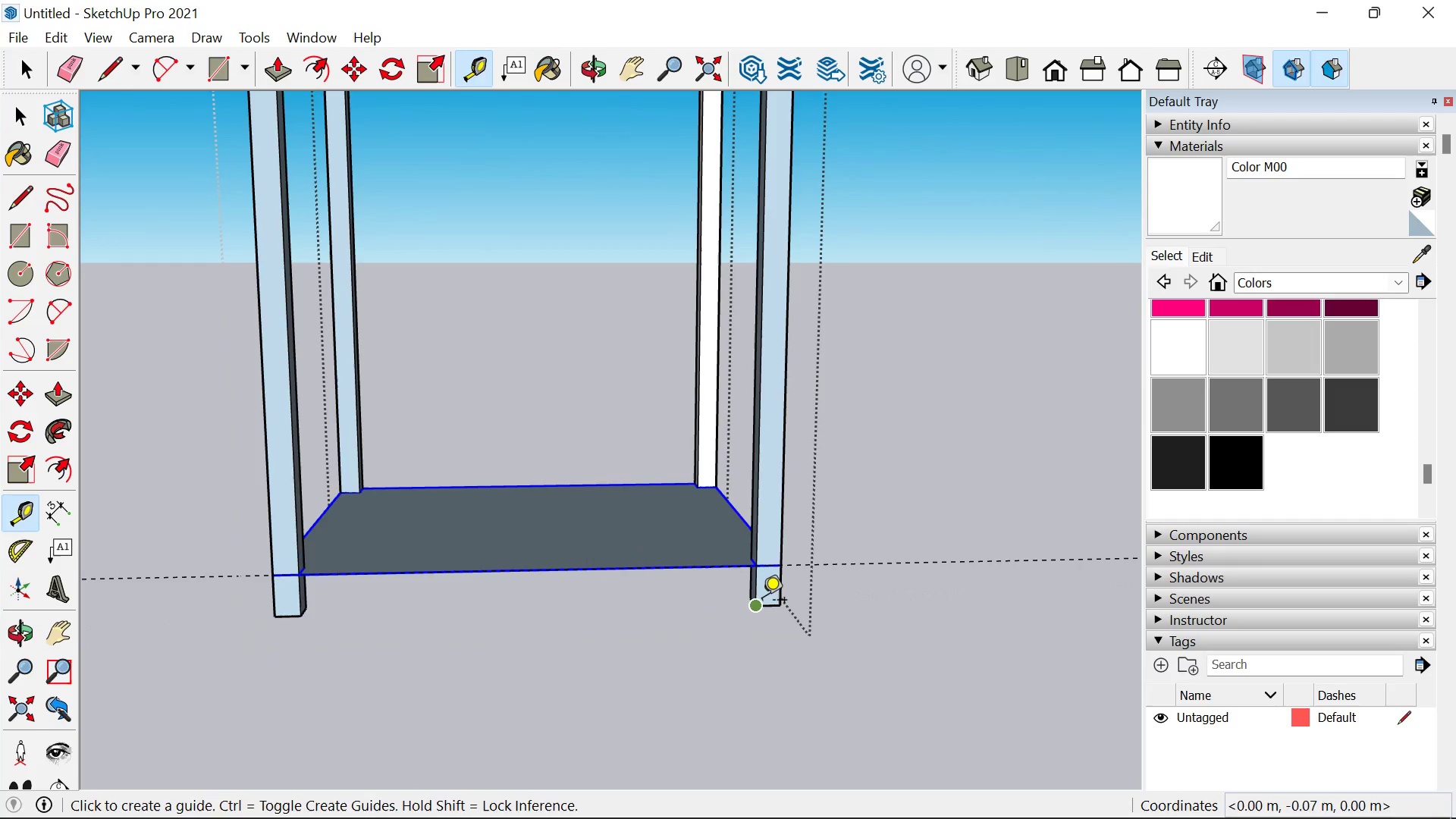 
scroll: coordinate [758, 601], scroll_direction: up, amount: 6.0
 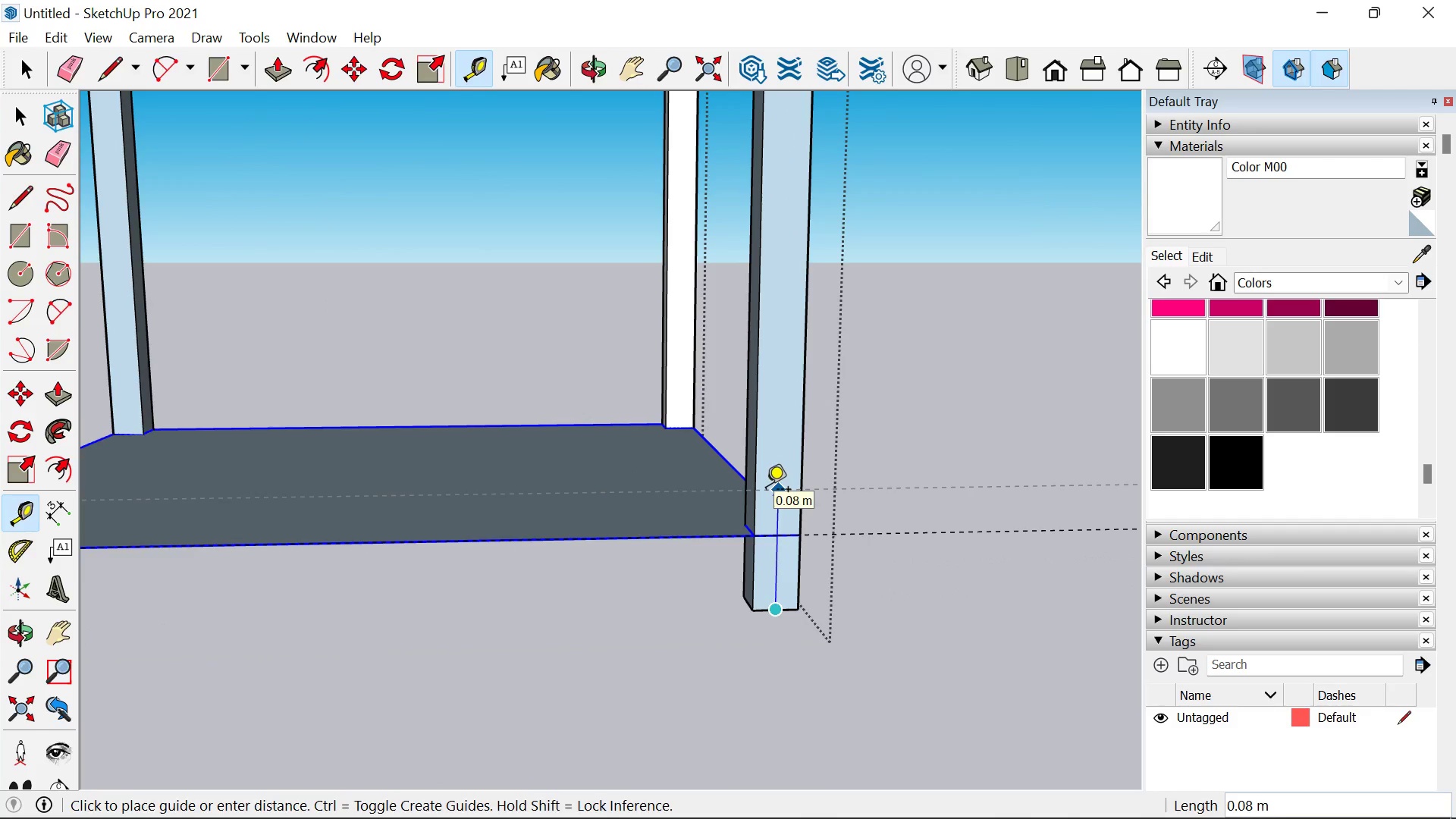 
left_click([766, 491])
 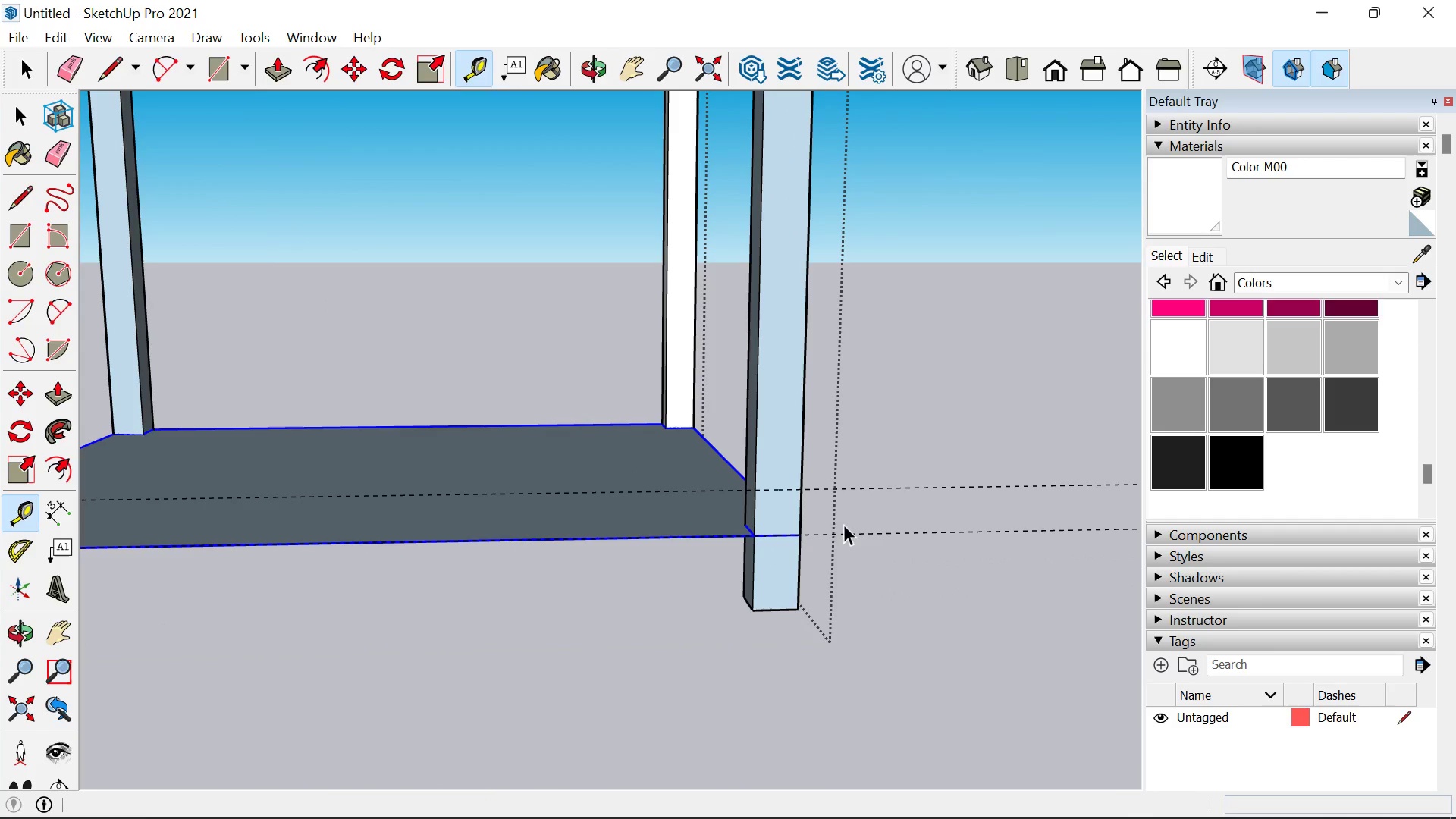 
type( WE )
 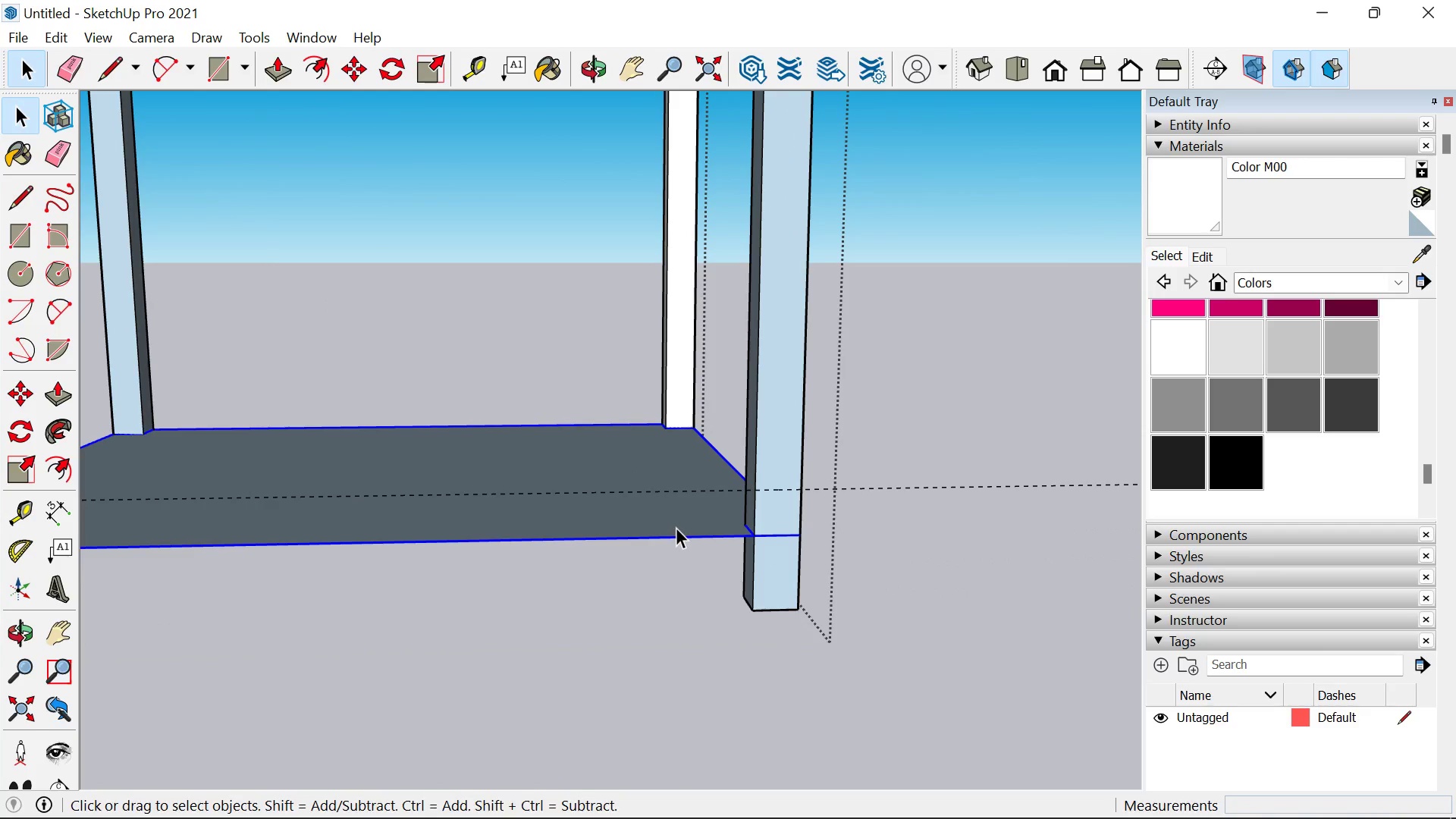 
left_click_drag(start_coordinate=[868, 526], to_coordinate=[865, 540])
 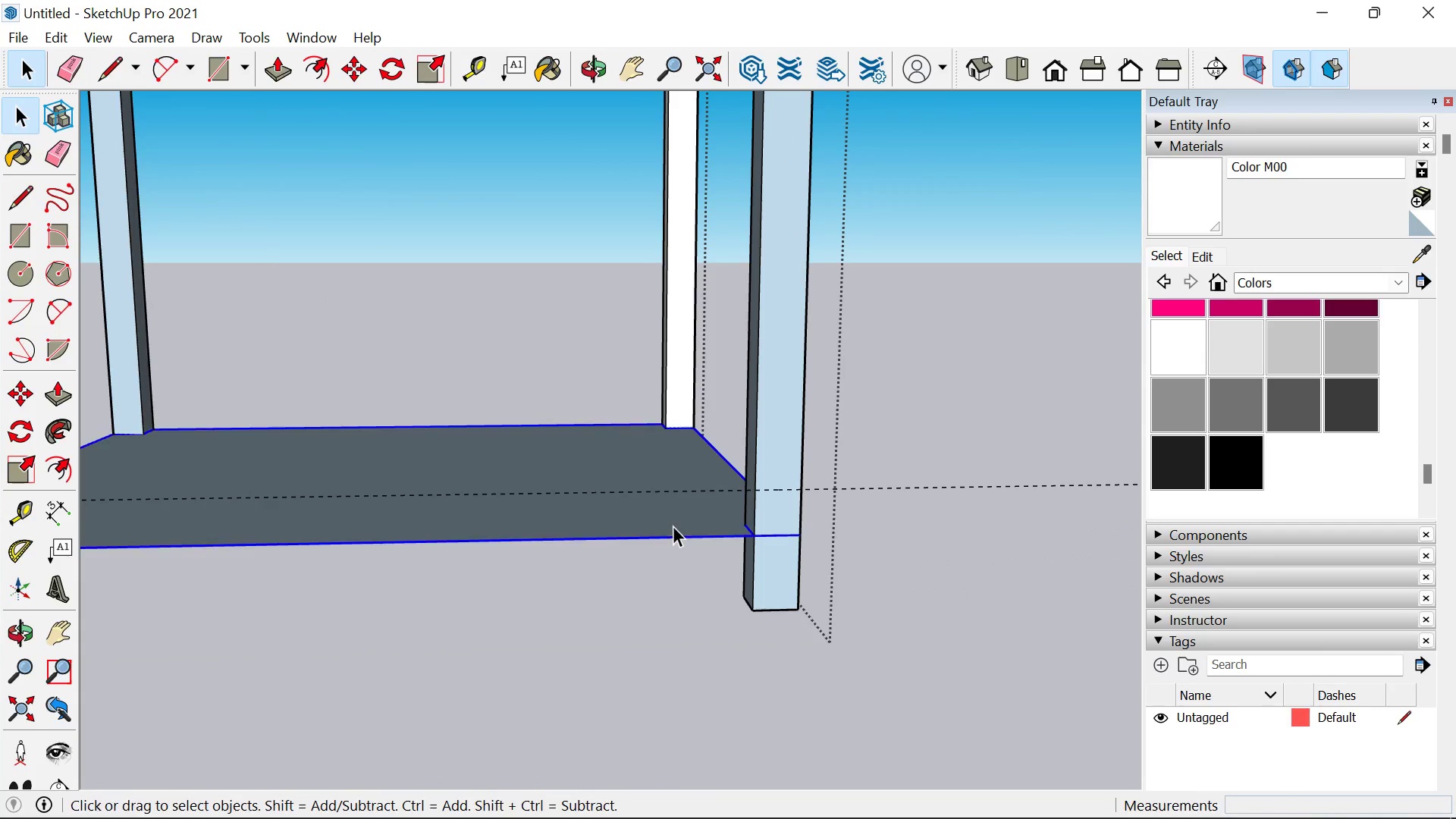 
left_click([673, 526])
 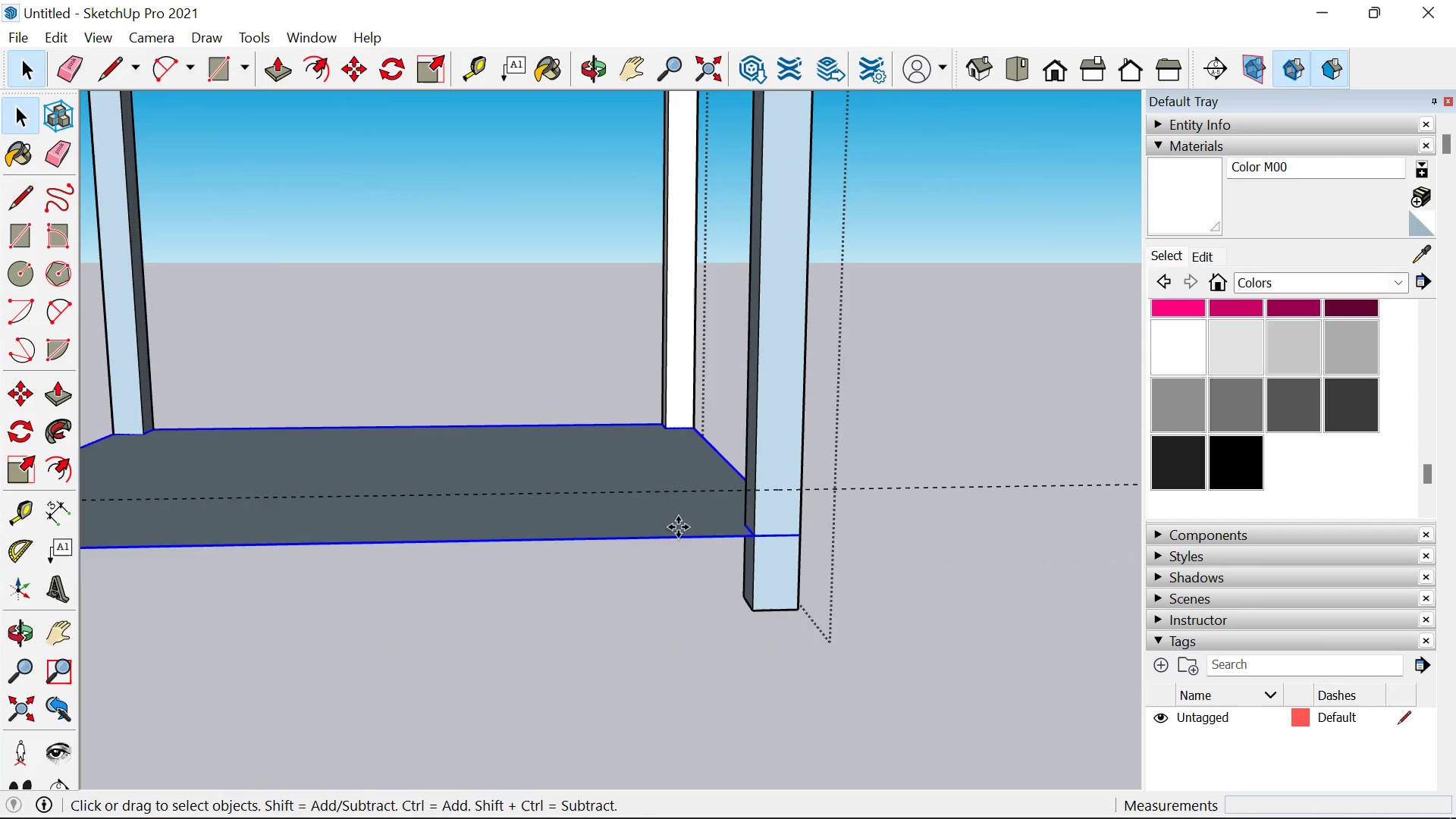 
key(M)
 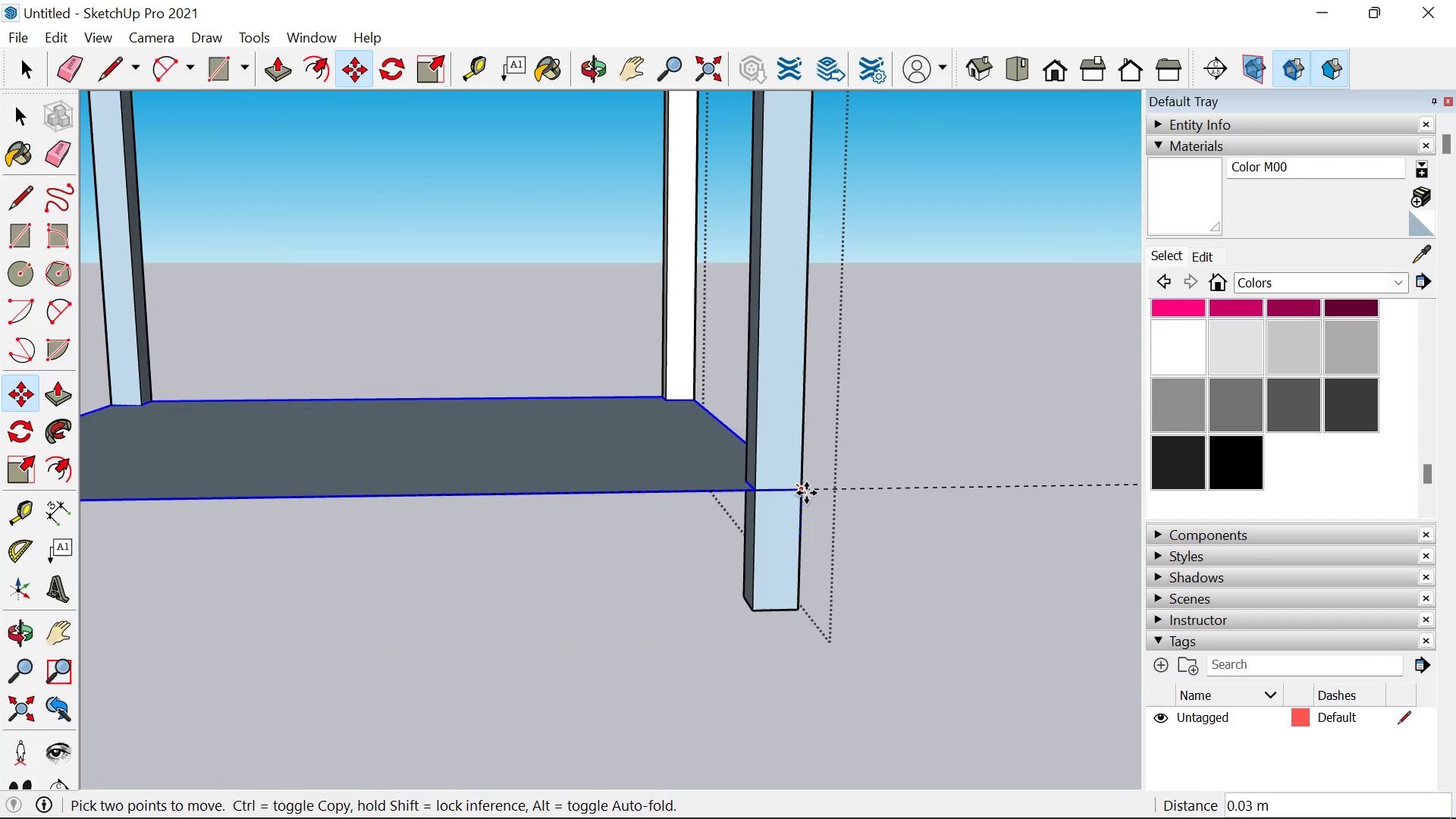 
left_click([806, 492])
 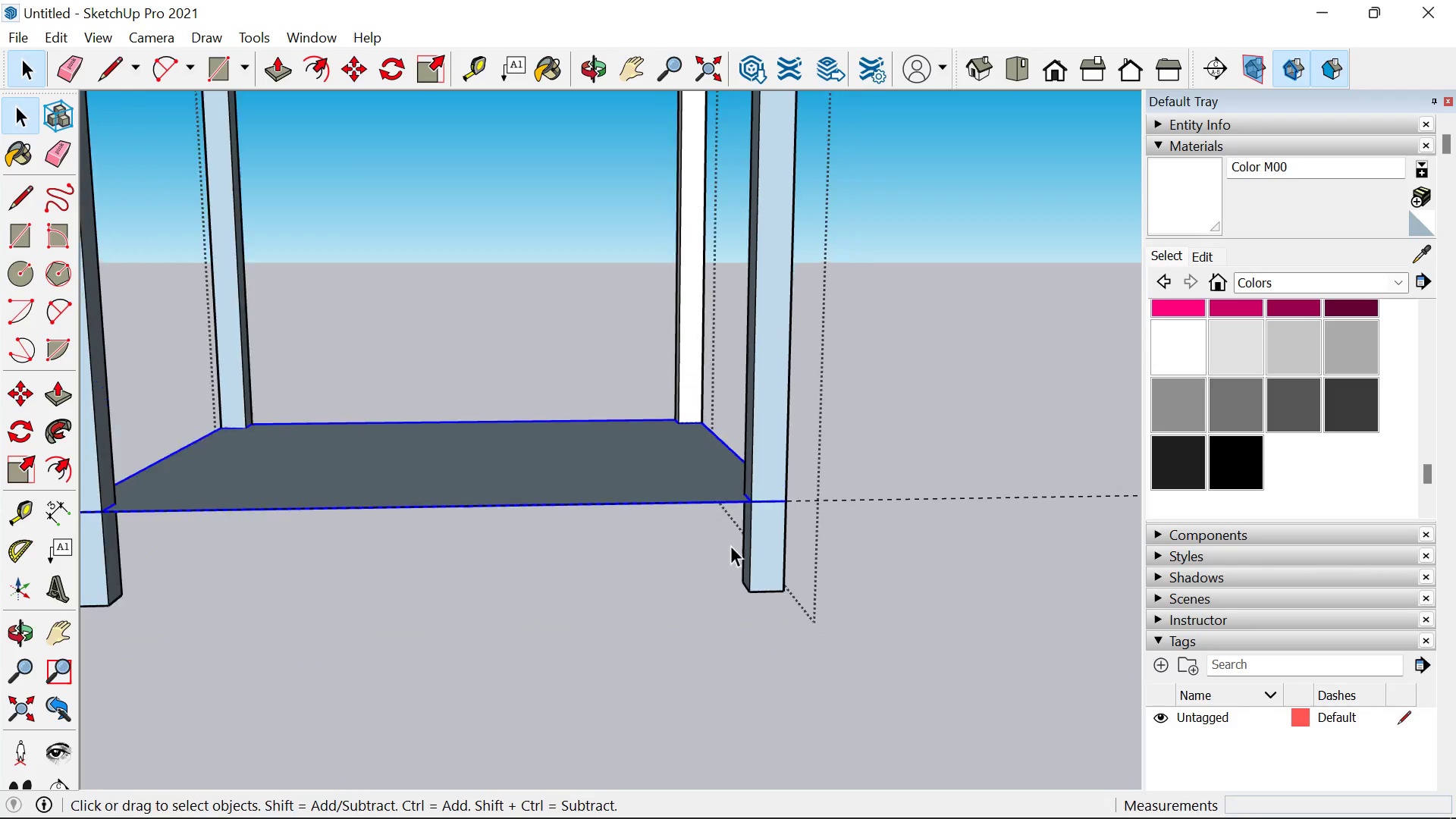 
key(Space)
 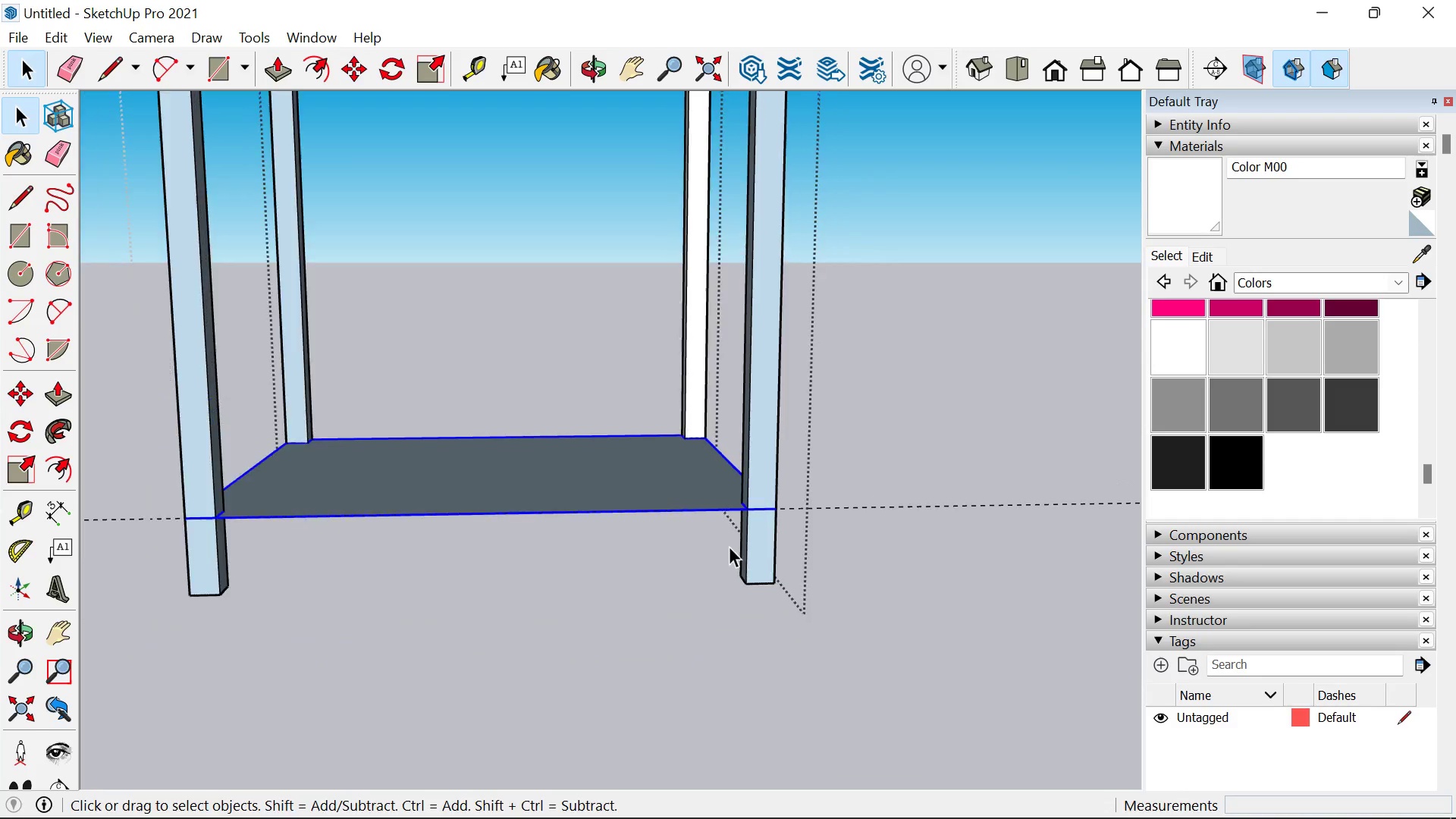 
key(E)
 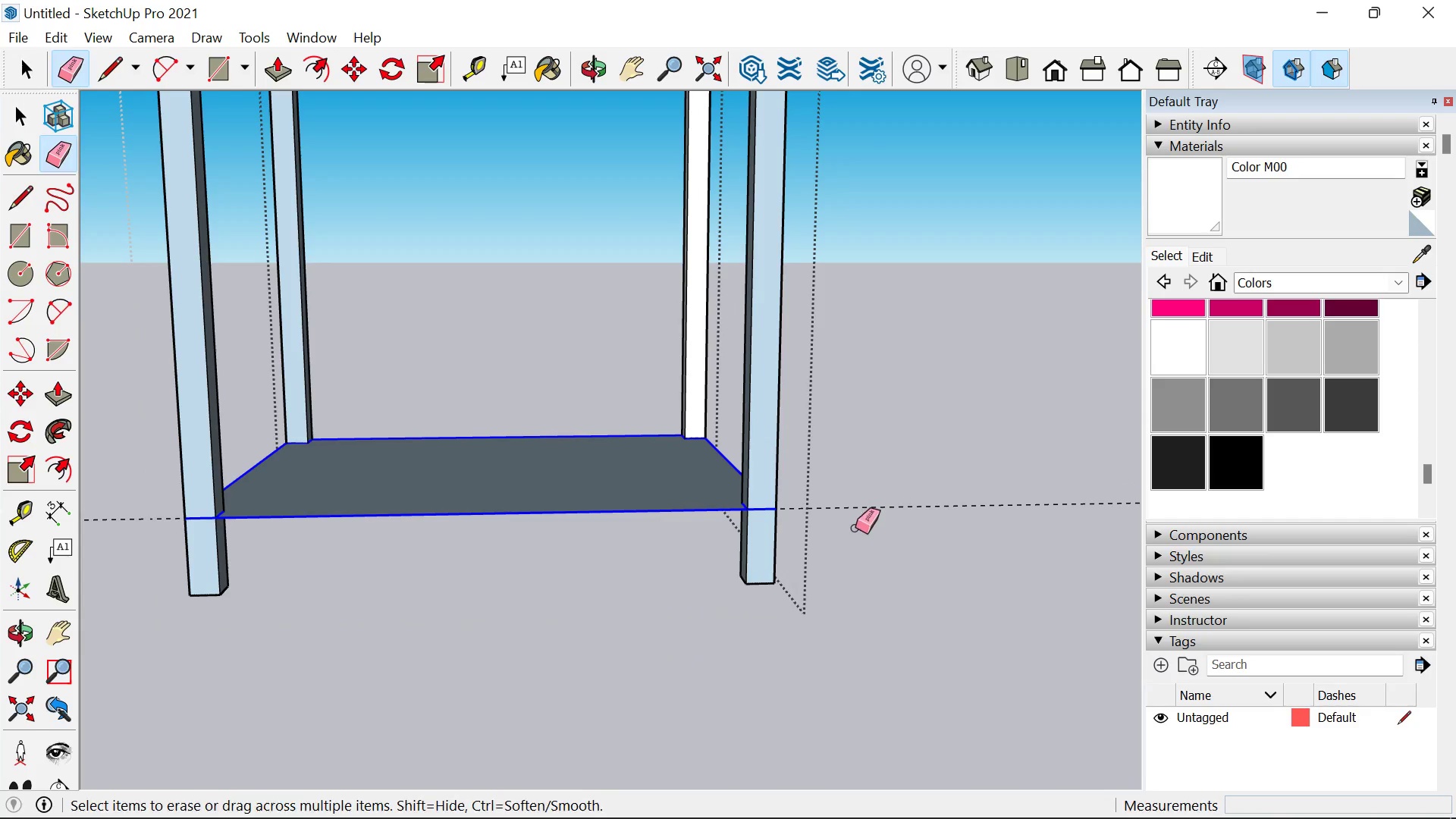 
scroll: coordinate [729, 546], scroll_direction: down, amount: 5.0
 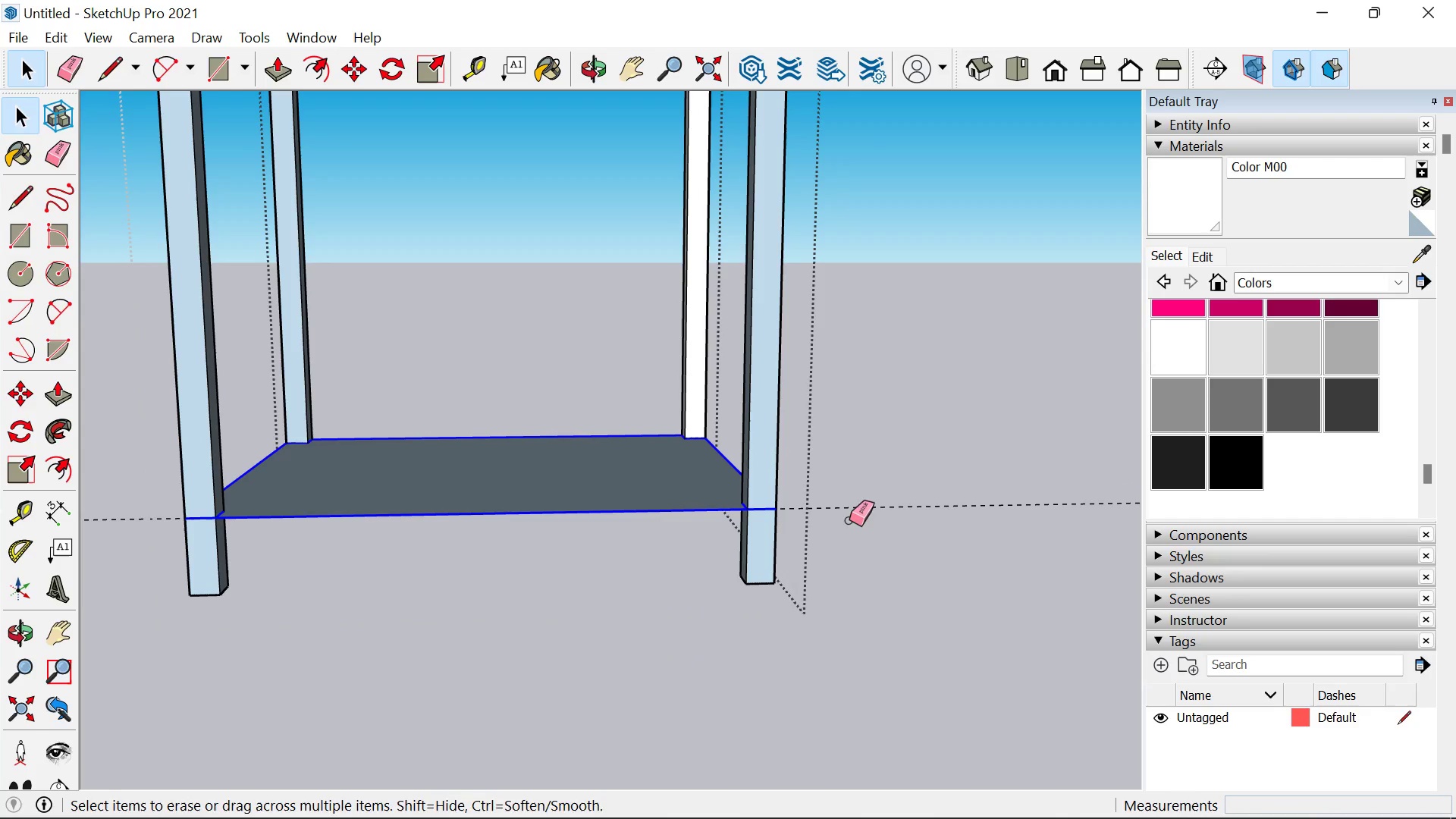 
left_click_drag(start_coordinate=[854, 513], to_coordinate=[855, 527])
 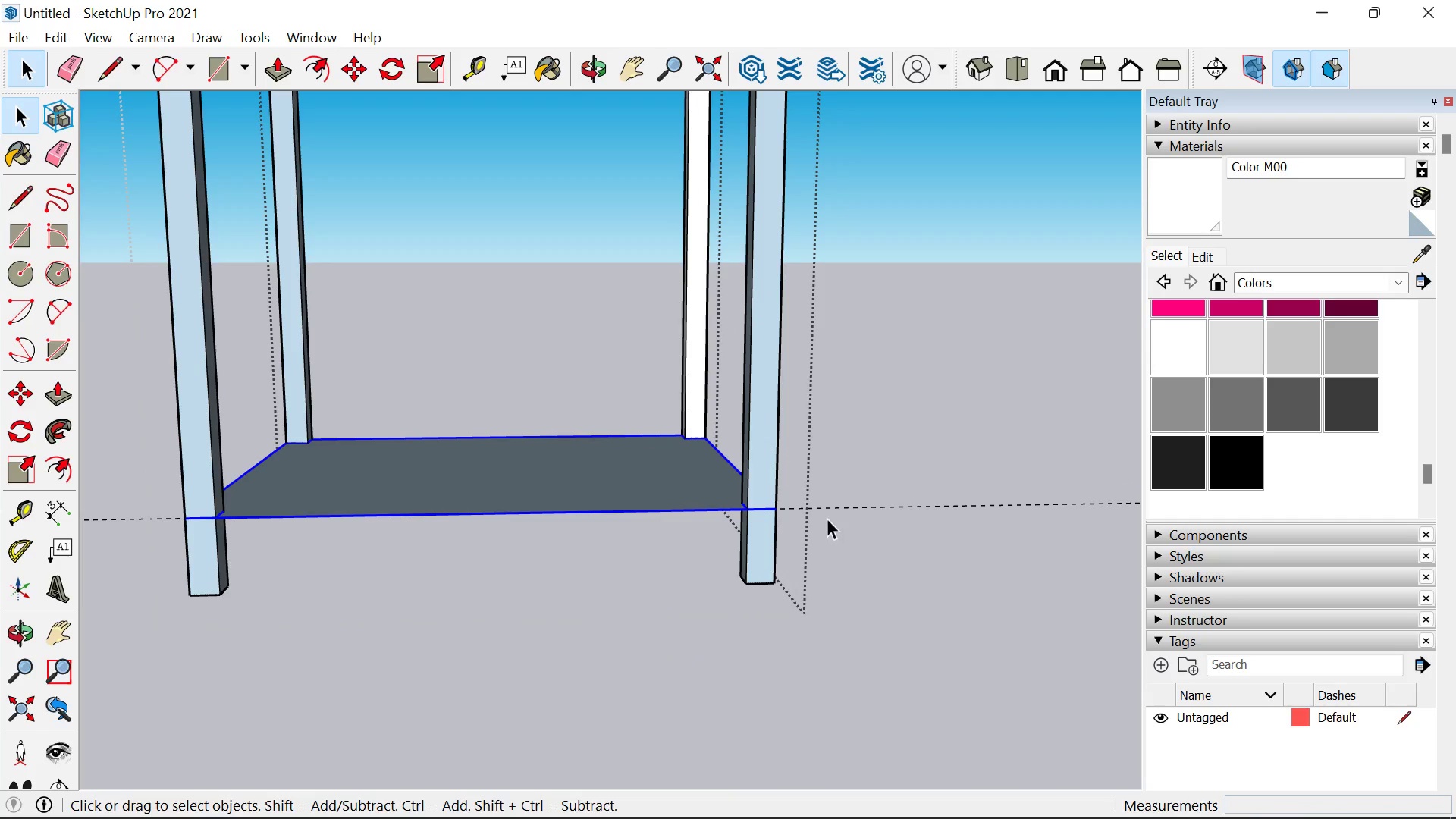 
key(Space)
 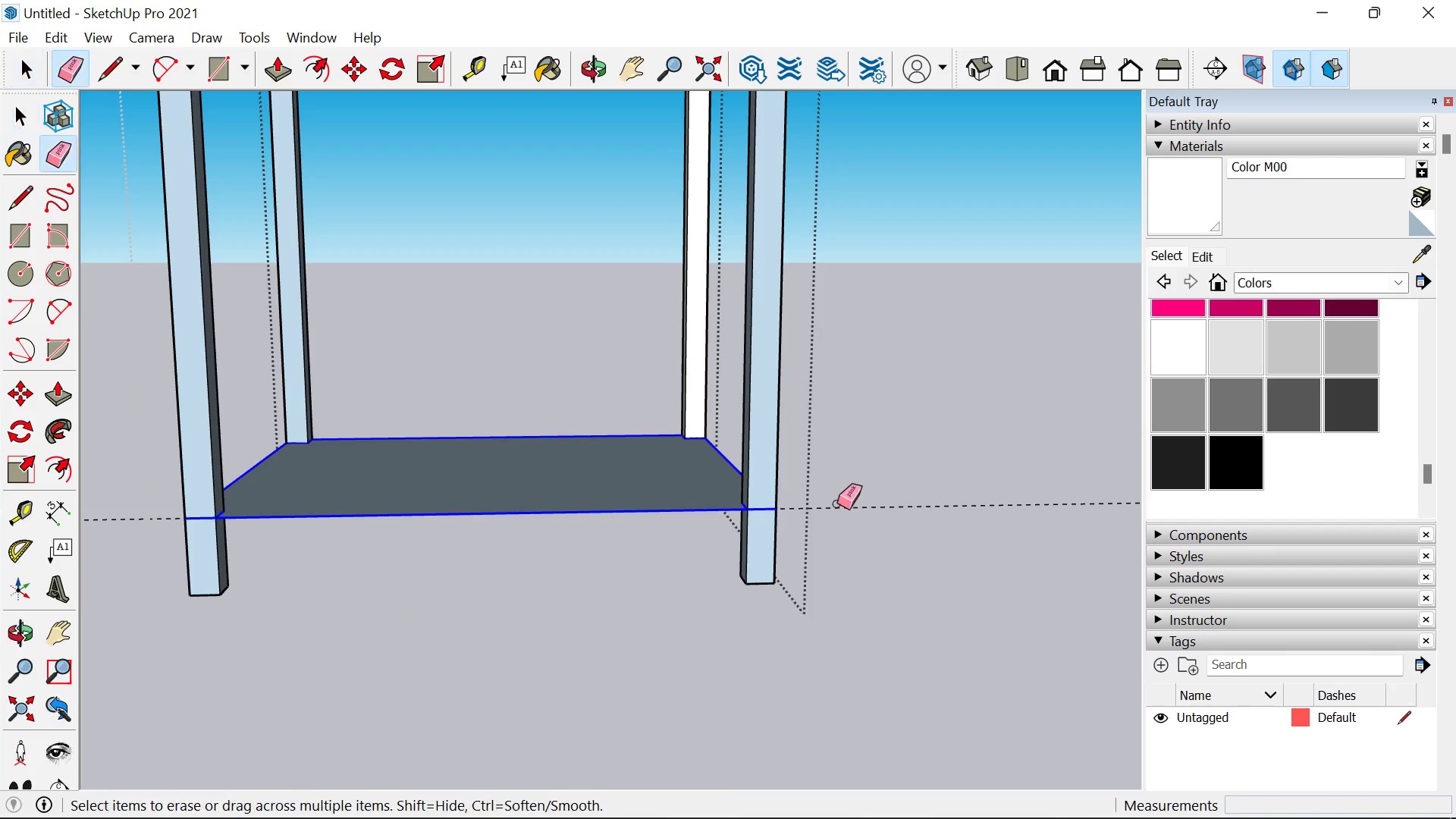 
key(E)
 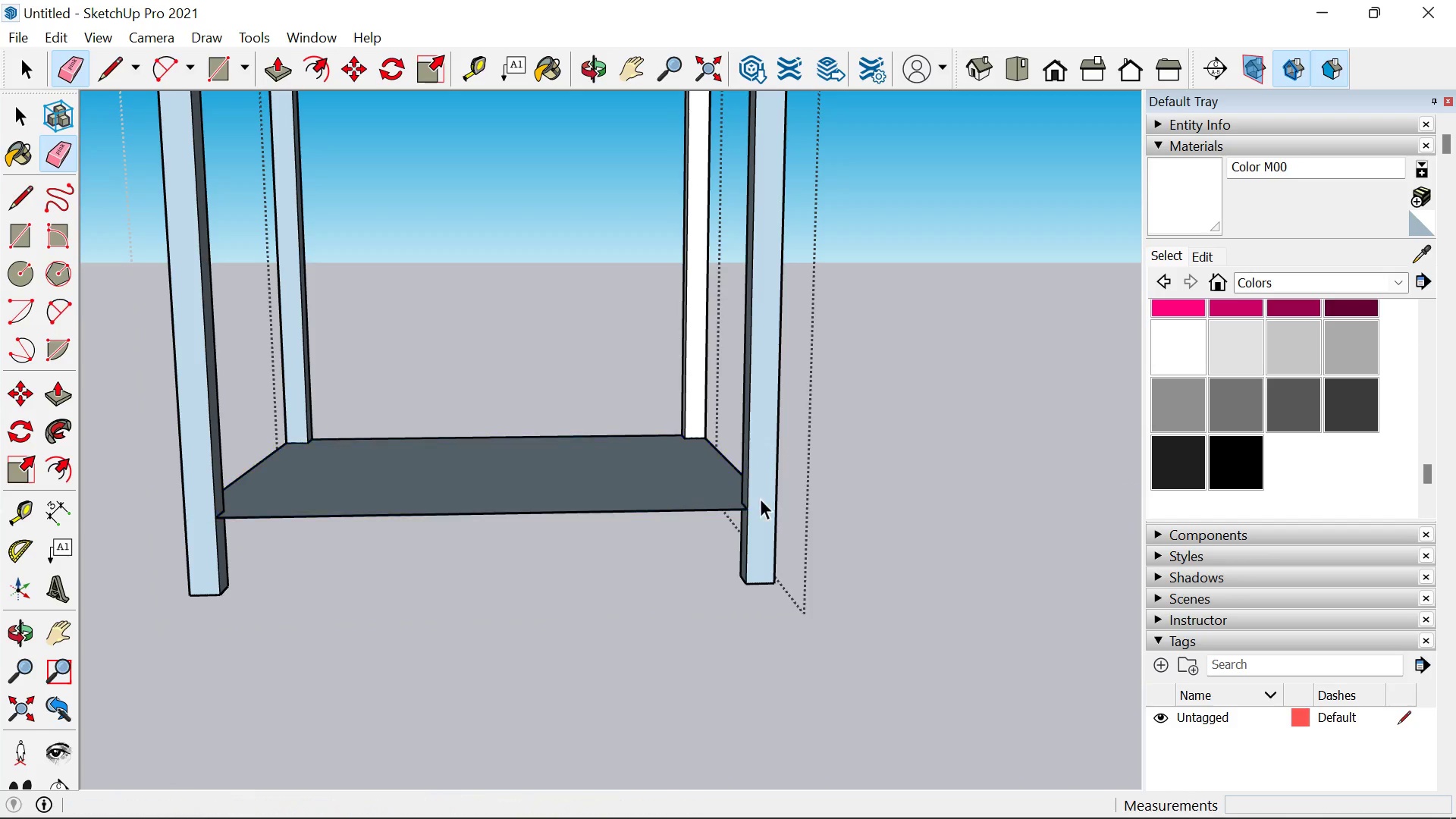 
left_click_drag(start_coordinate=[837, 497], to_coordinate=[836, 518])
 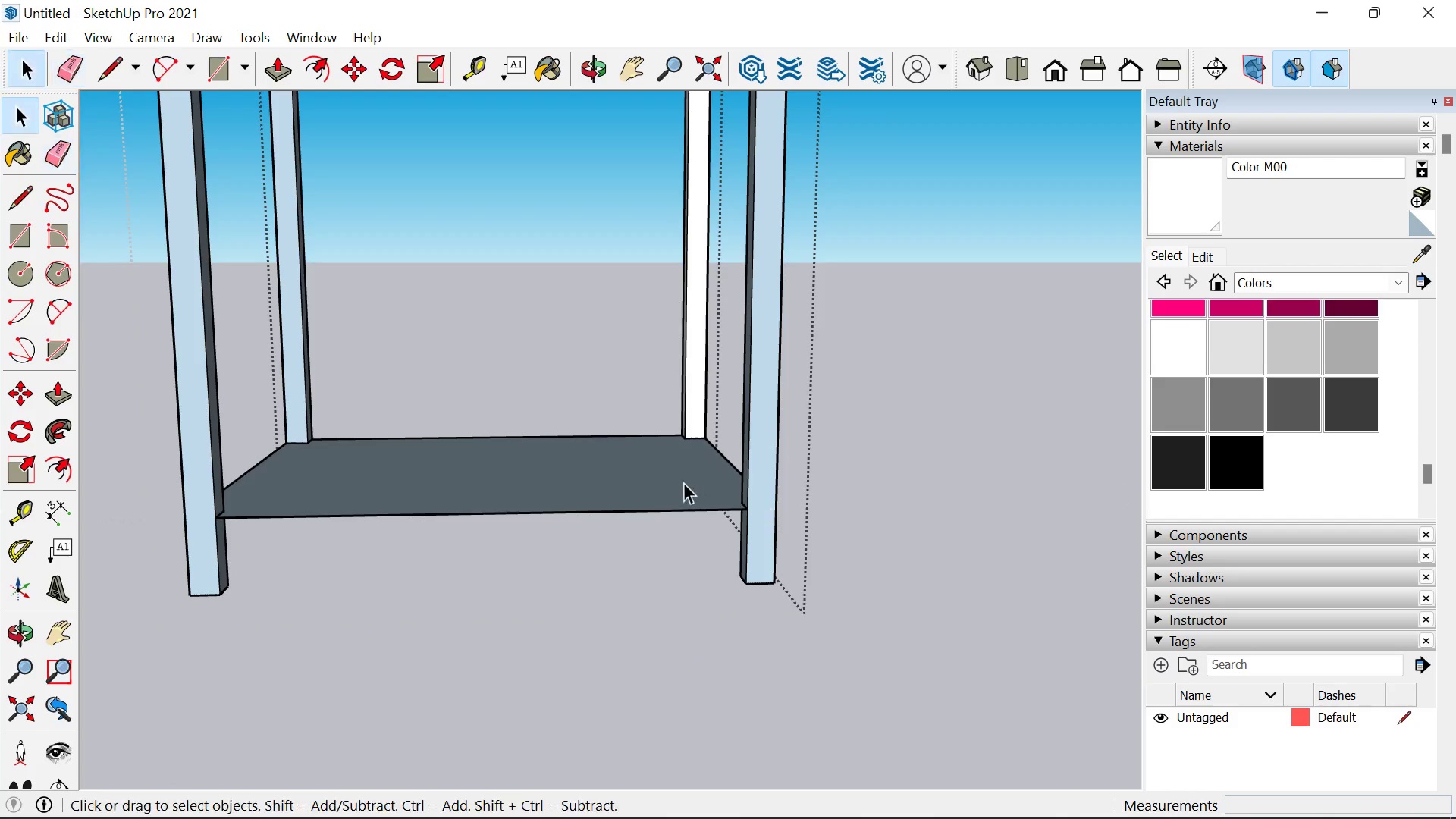 
key(Space)
 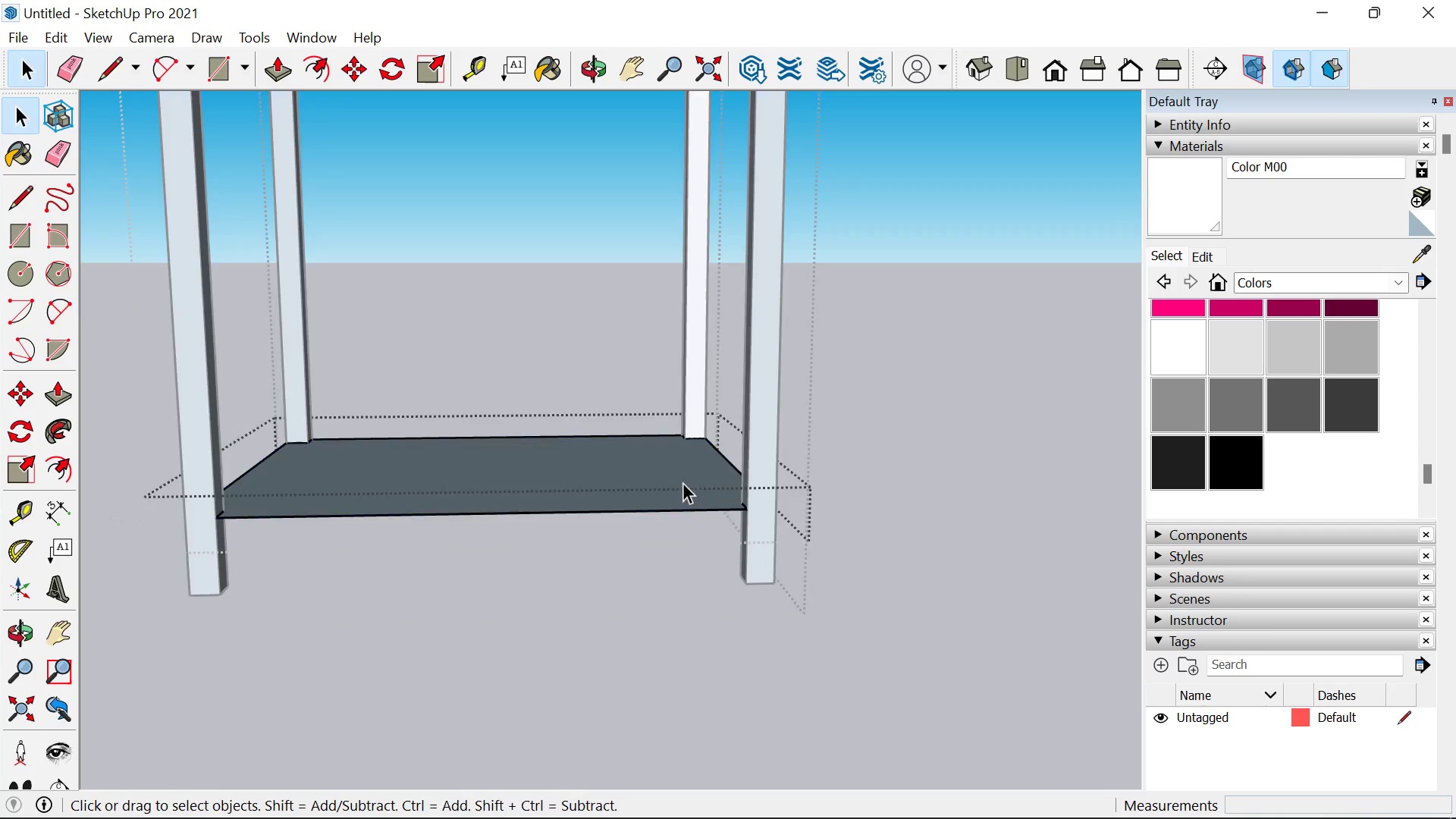 
double_click([683, 482])
 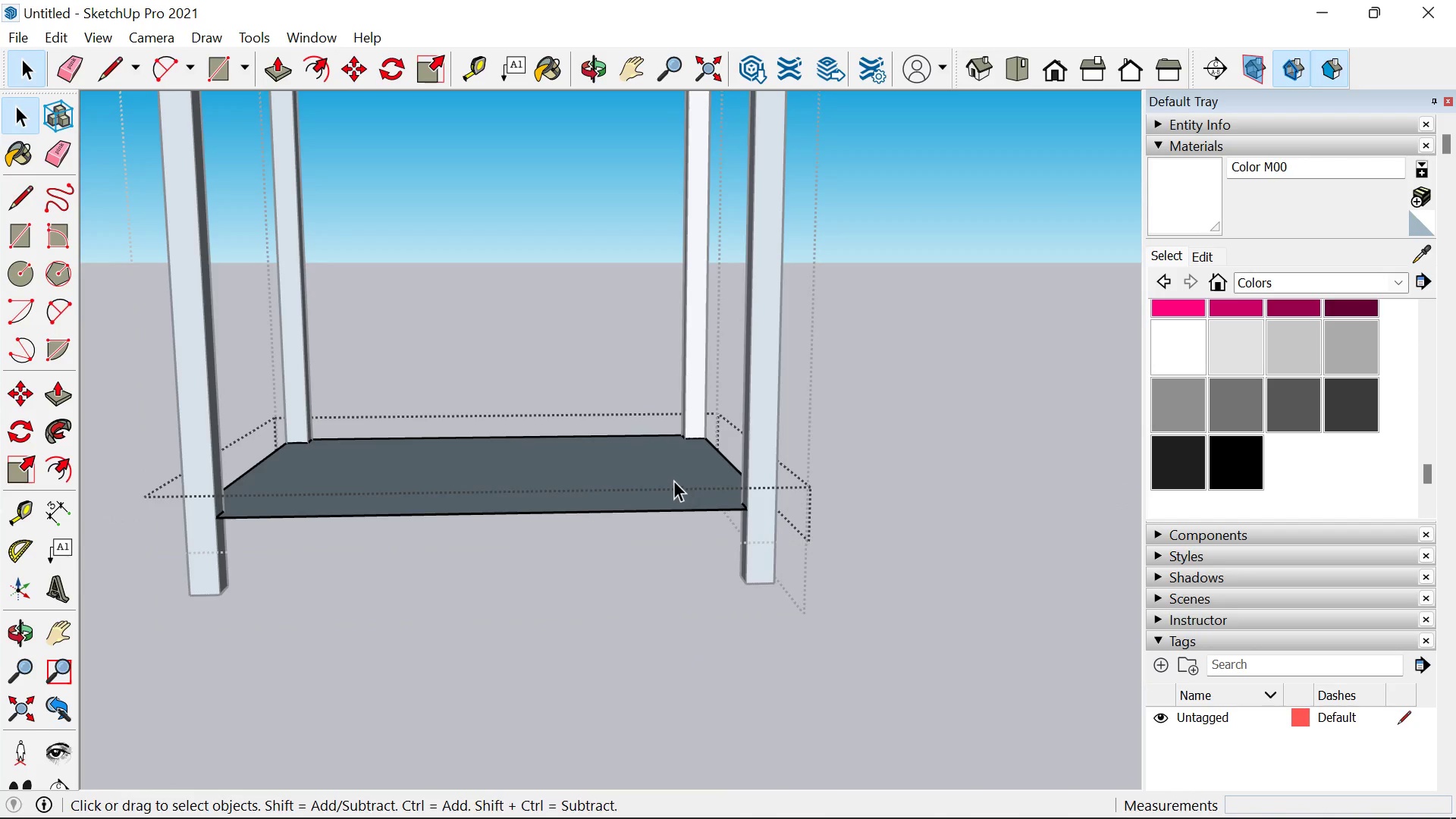 
triple_click([682, 482])
 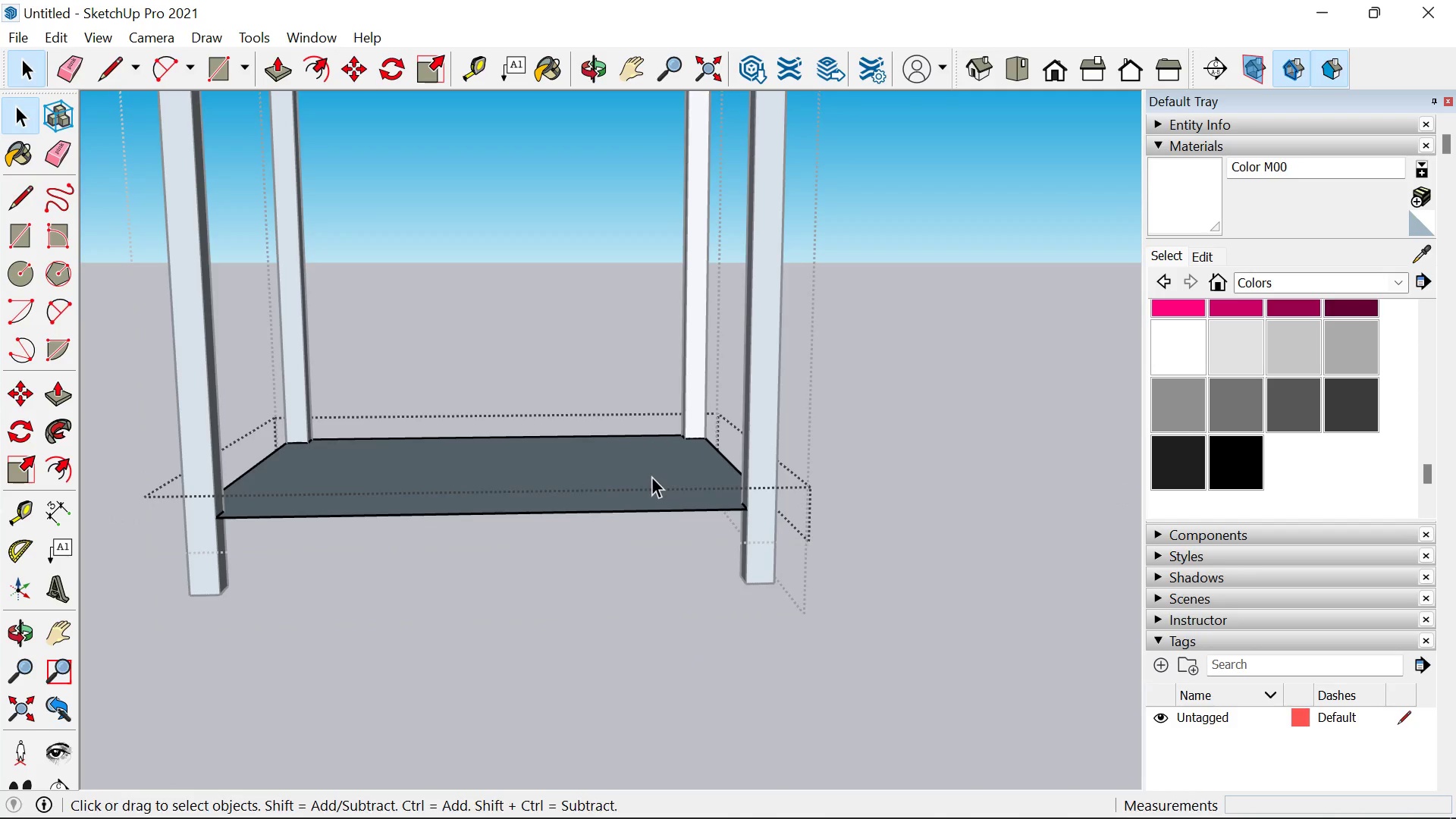 
triple_click([651, 476])
 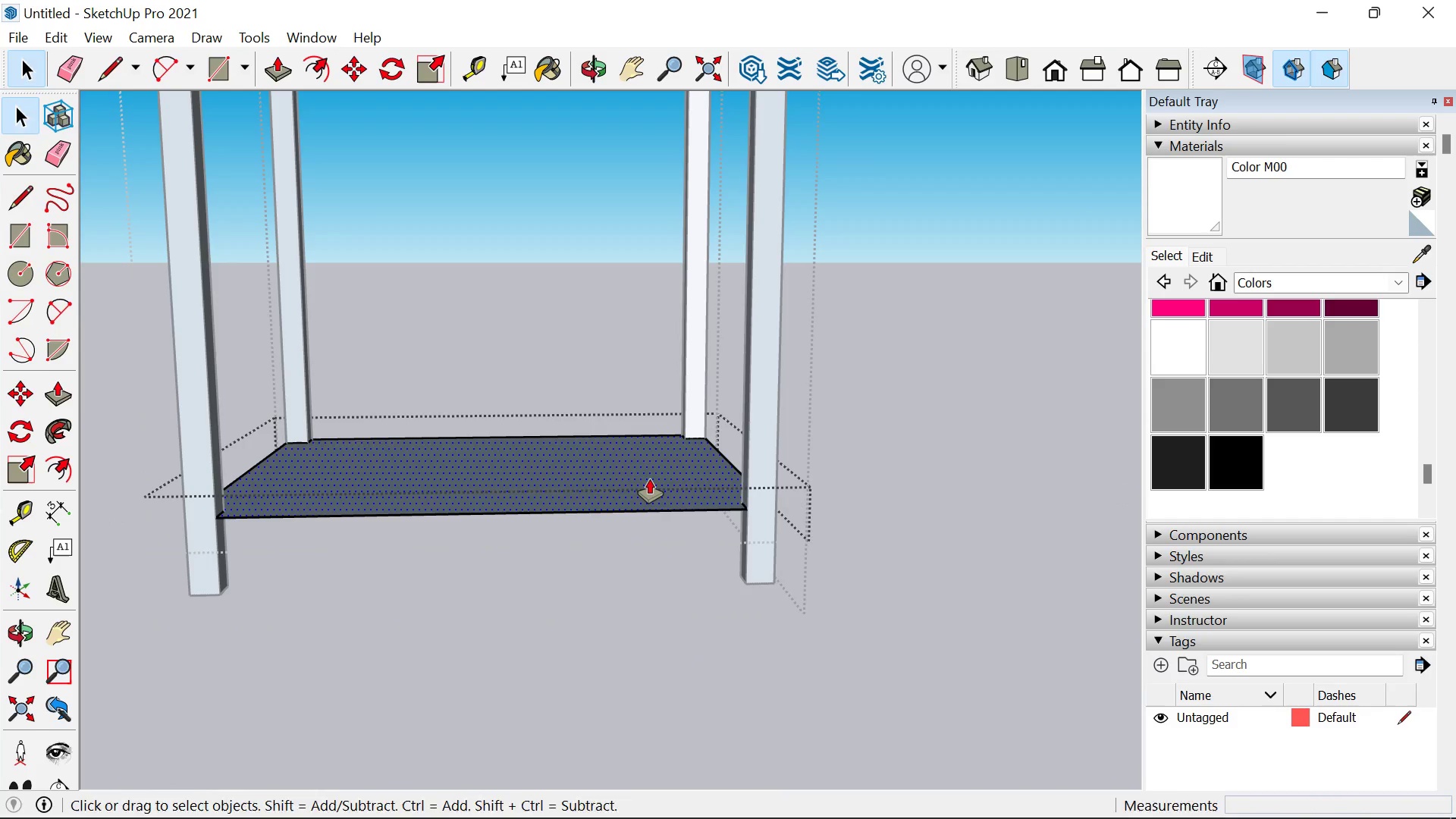 
key(P)
 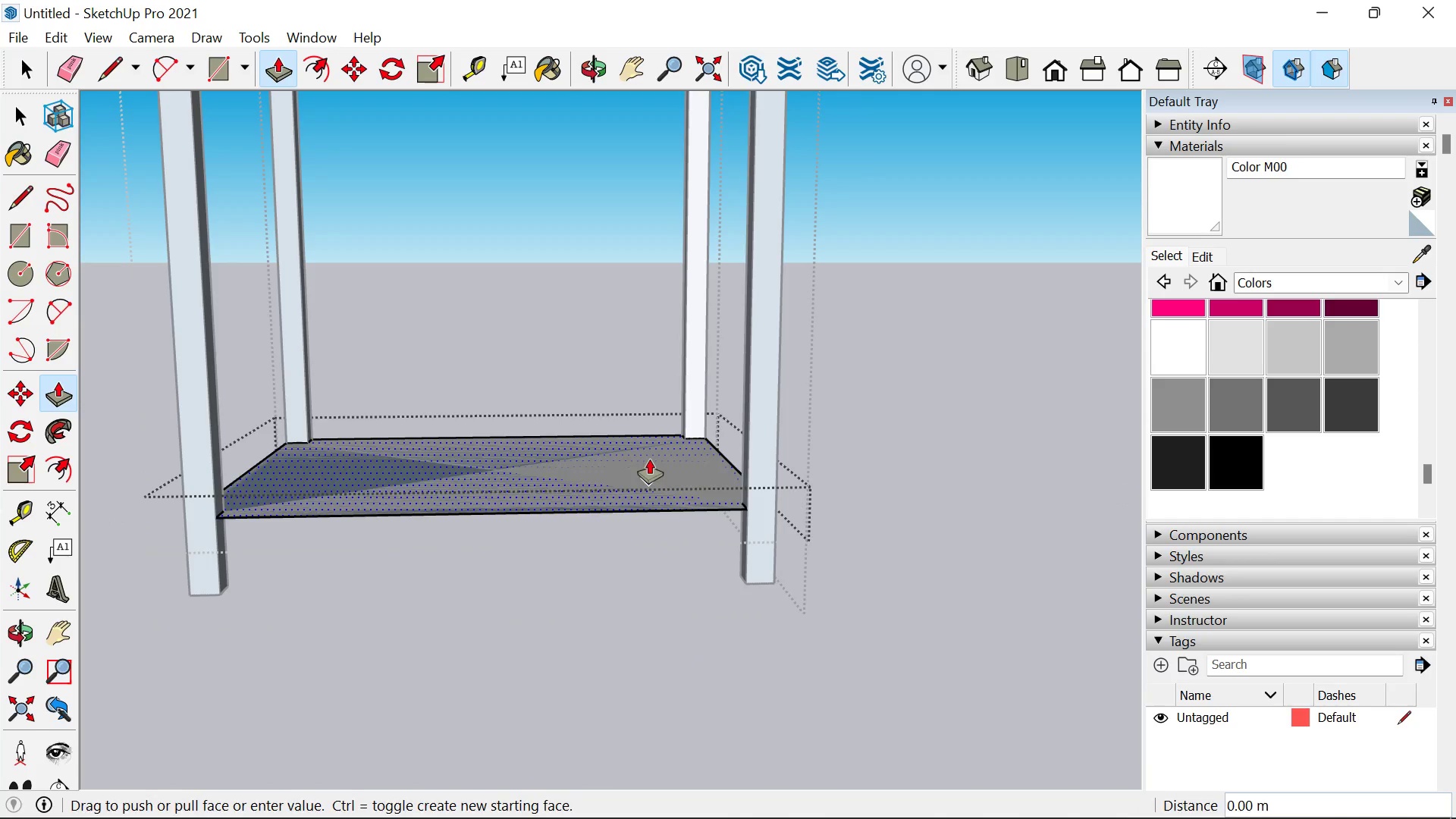 
left_click([649, 479])
 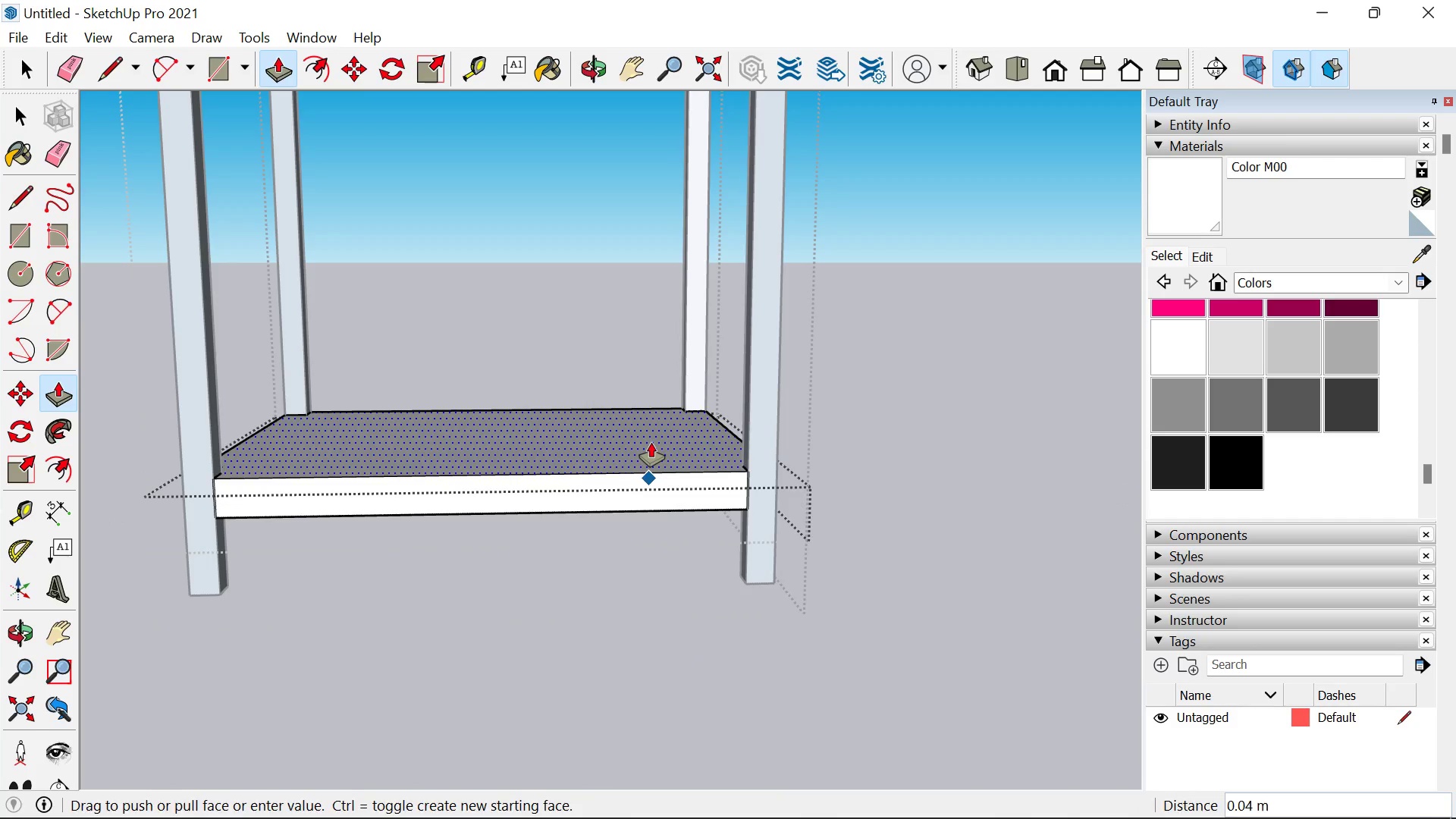 
type(.02)
 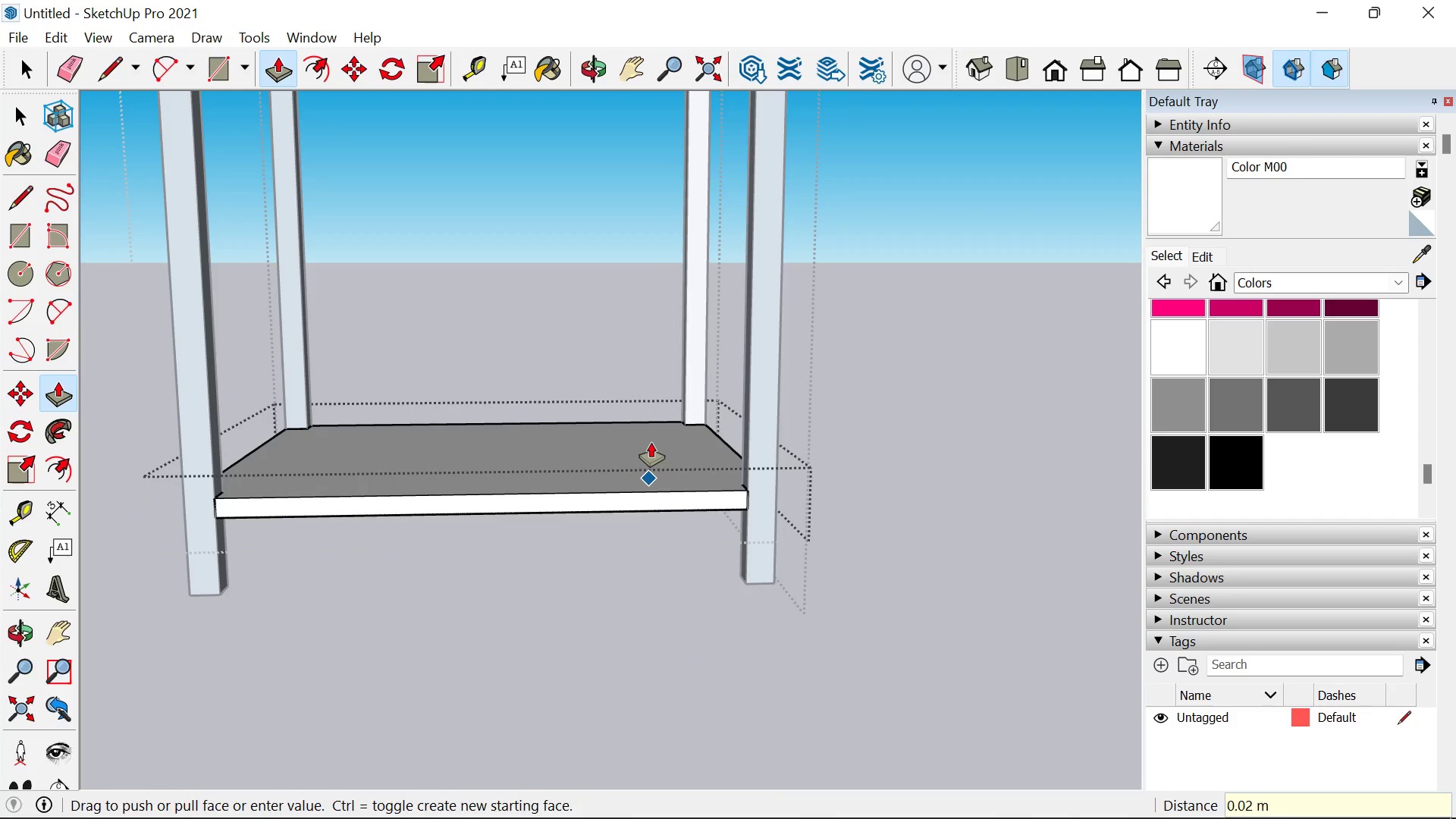 
key(Enter)
 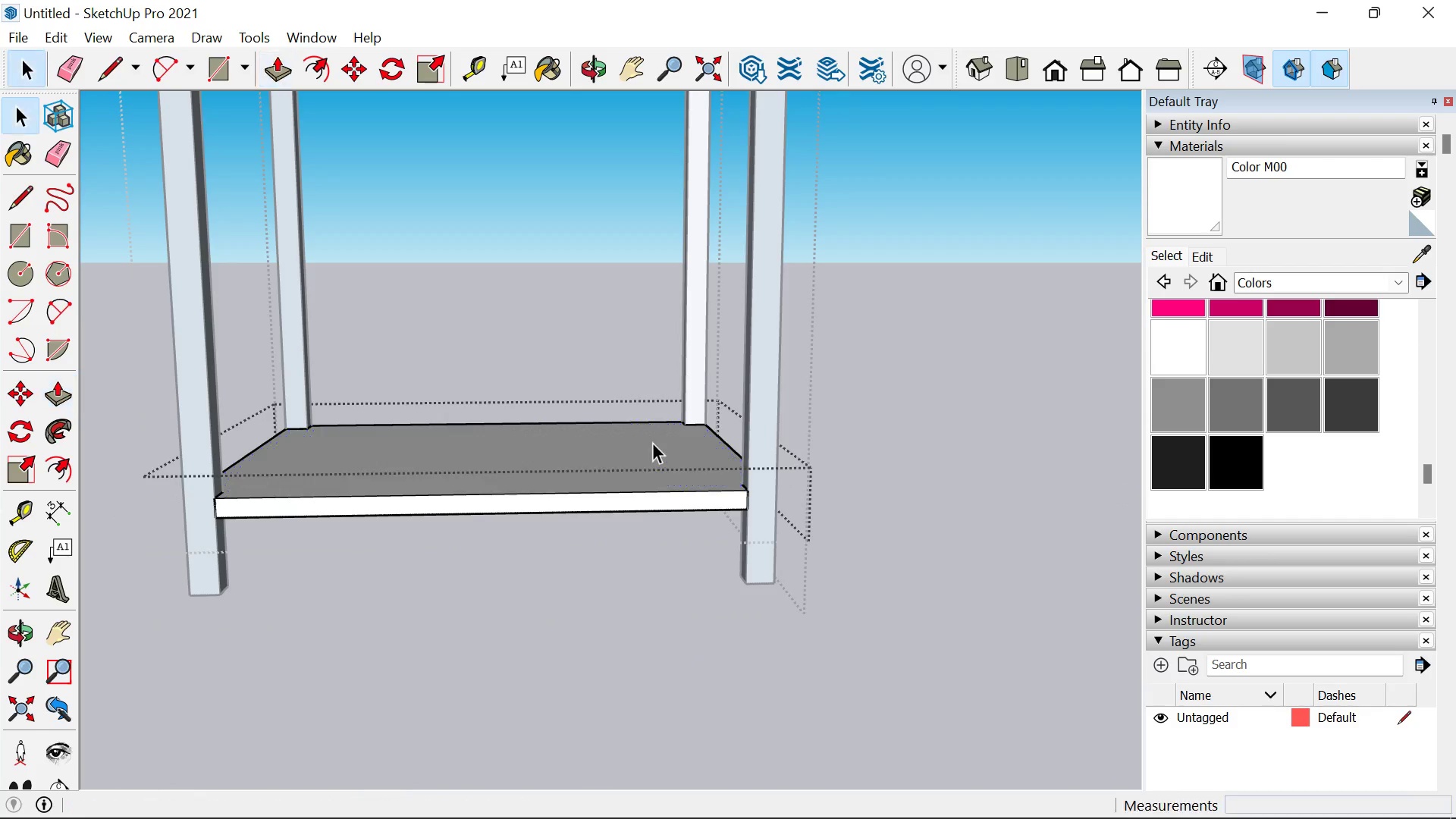 
key(Space)
 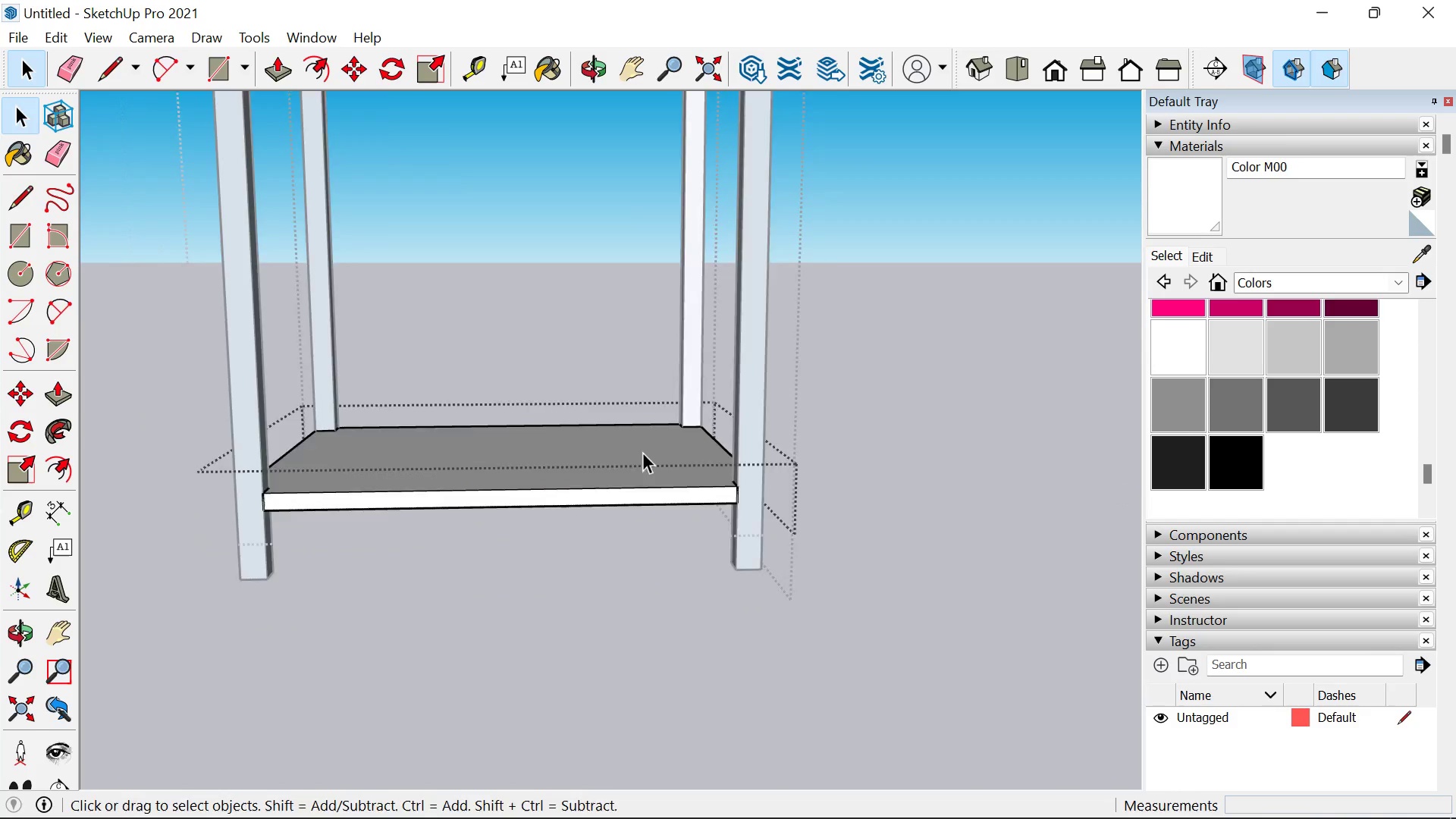 
double_click([812, 510])
 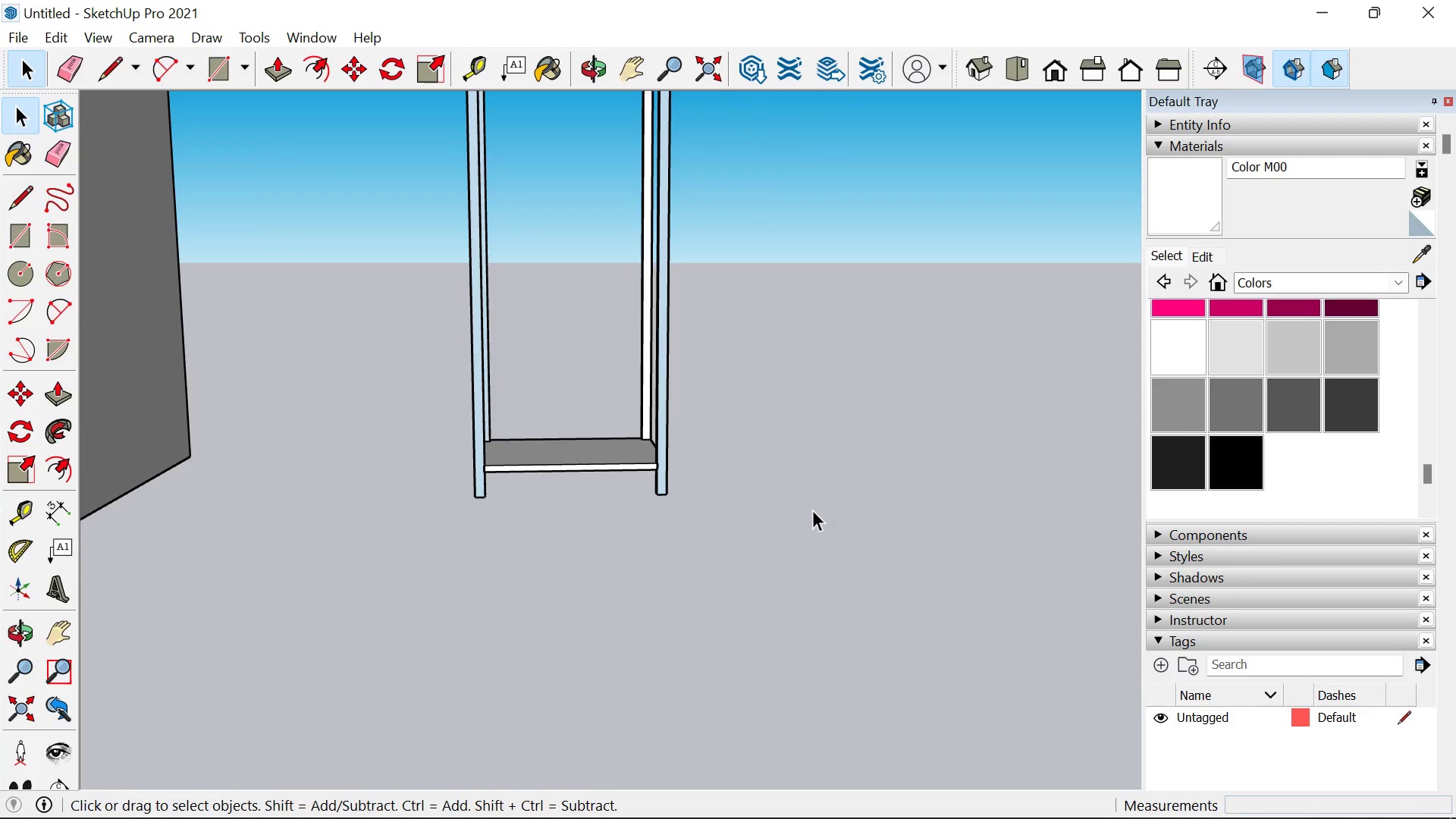 
scroll: coordinate [626, 480], scroll_direction: down, amount: 11.0
 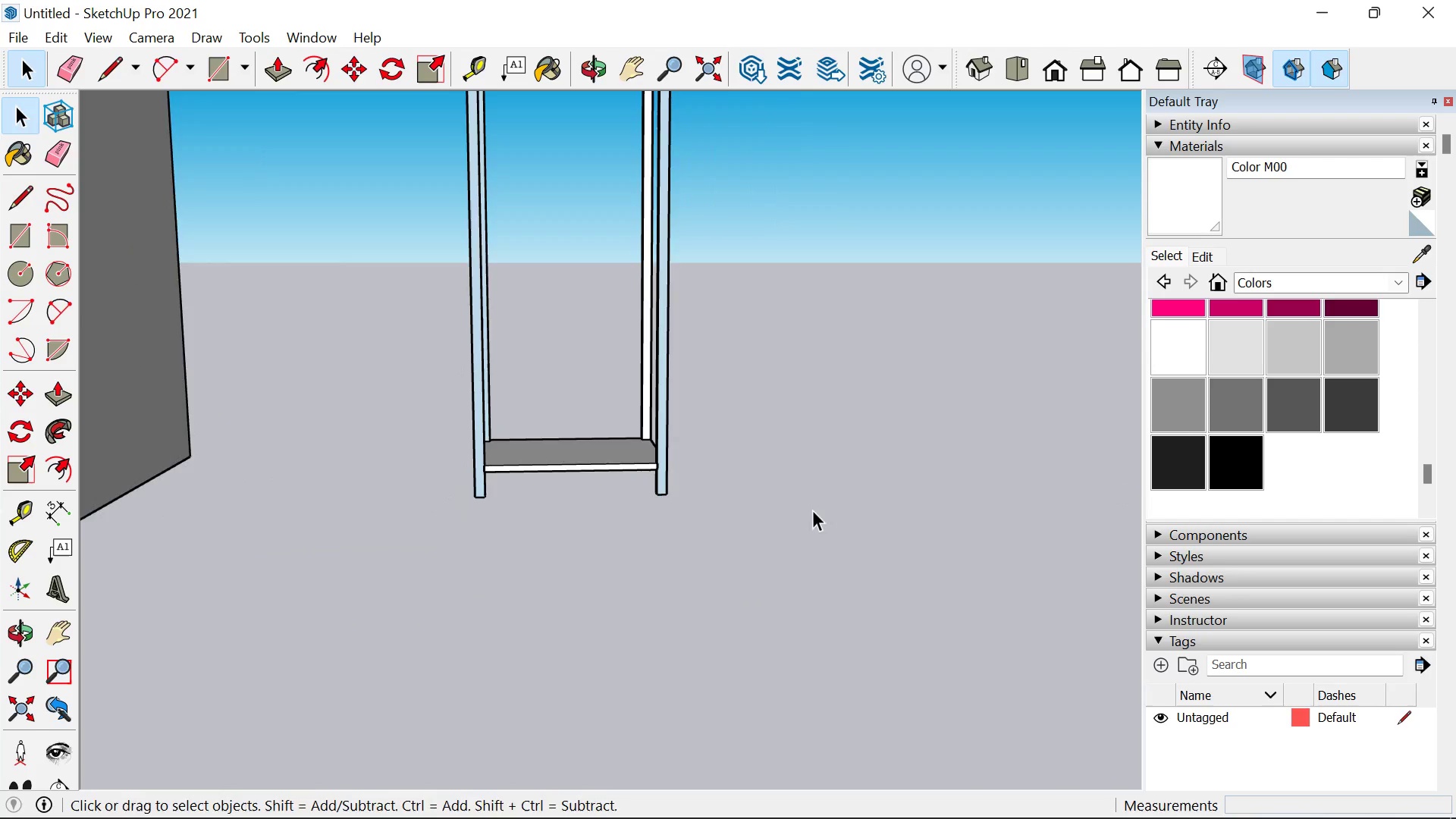 
triple_click([812, 510])
 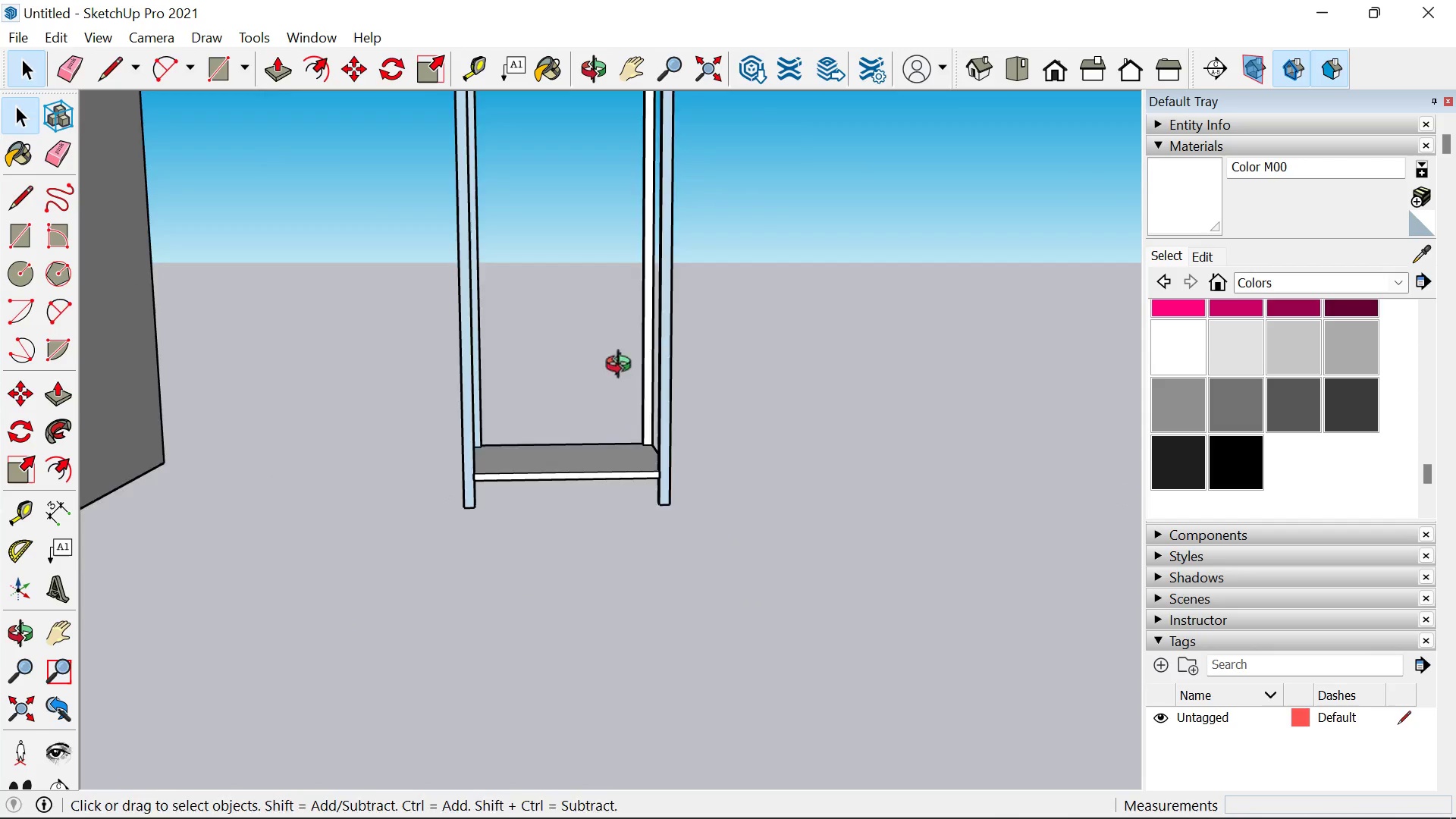 
scroll: coordinate [624, 354], scroll_direction: up, amount: 1.0
 